 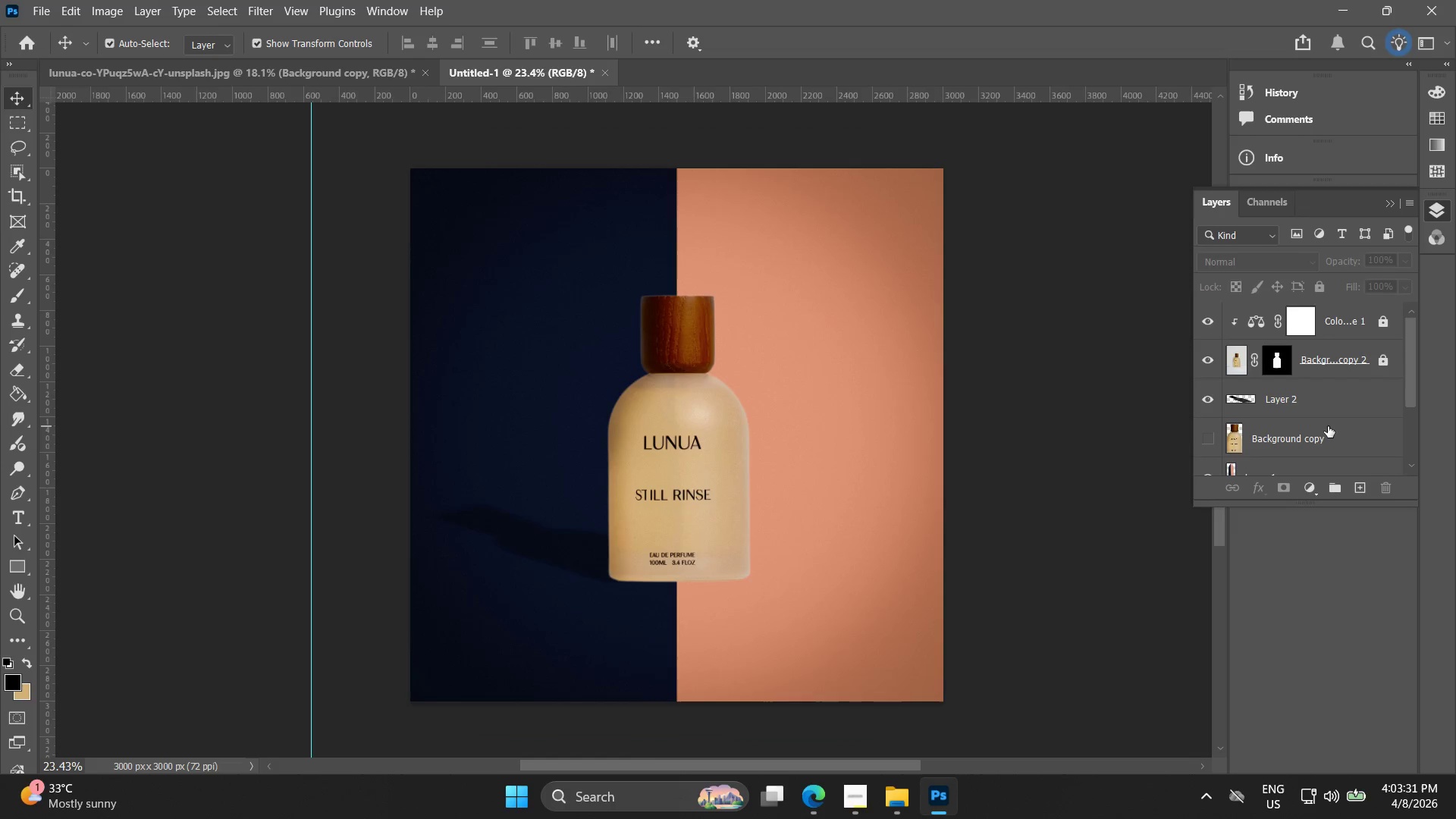 
scroll: coordinate [1329, 406], scroll_direction: up, amount: 2.0
 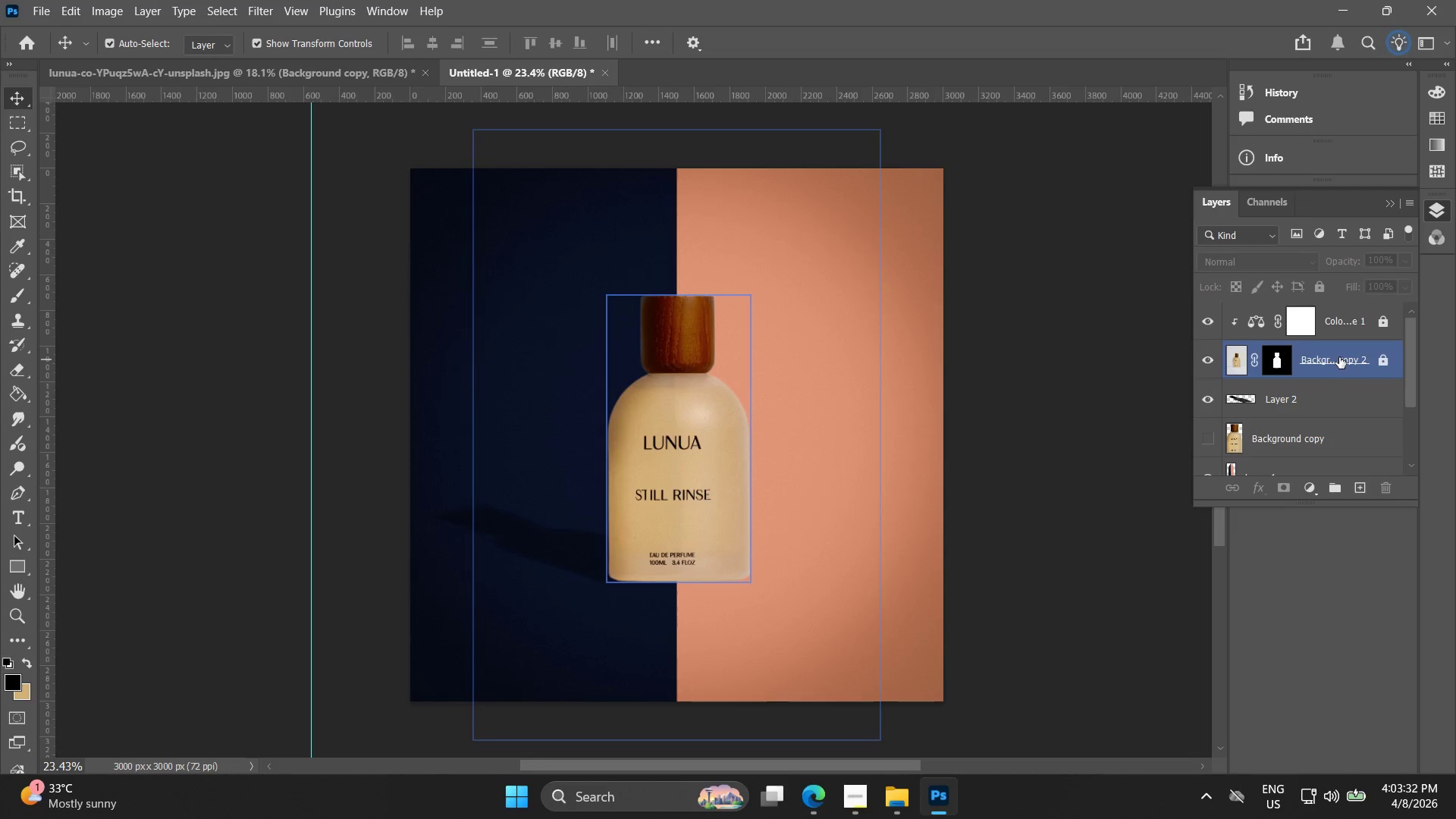 
left_click([1340, 356])
 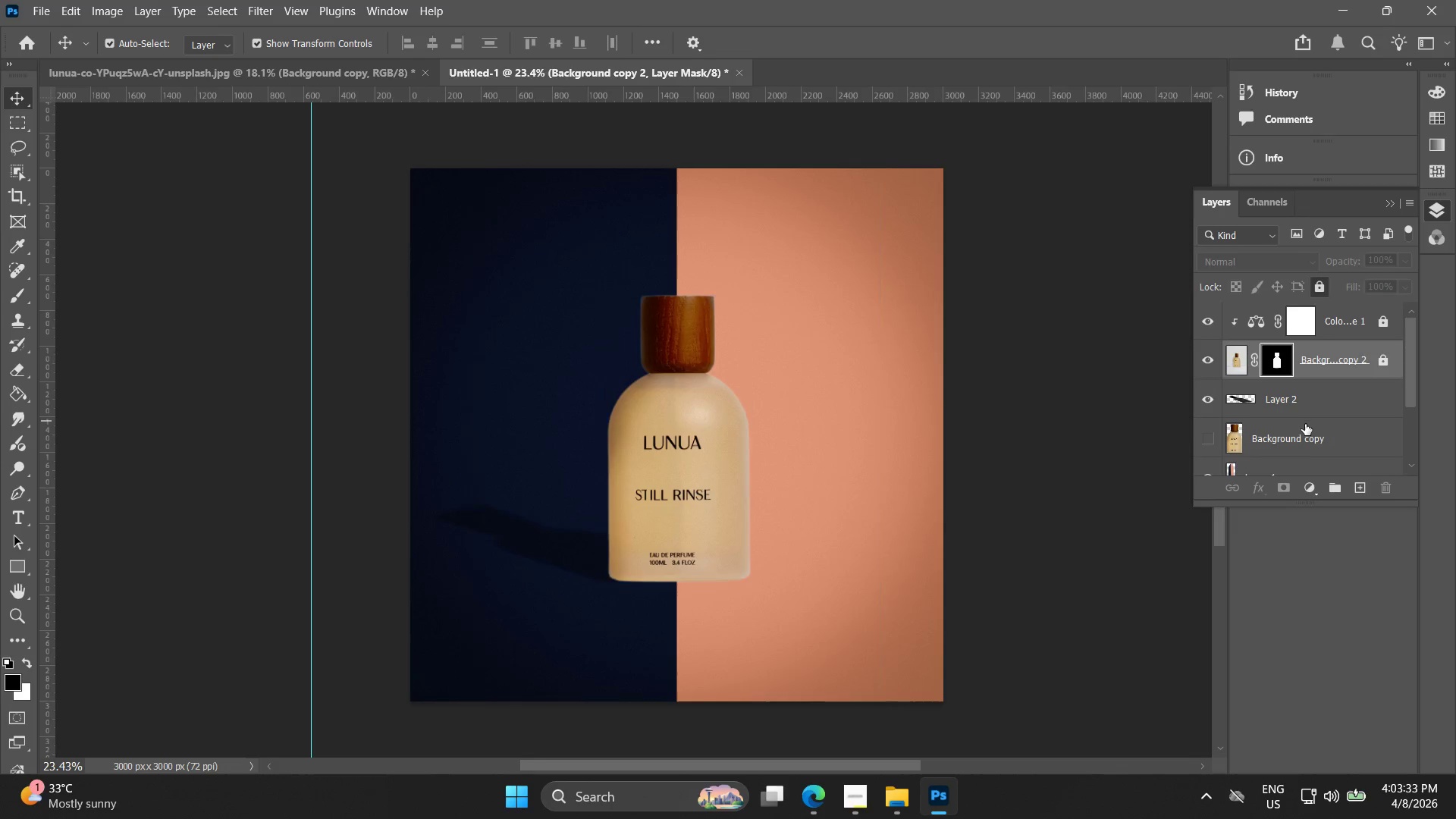 
left_click([1305, 440])
 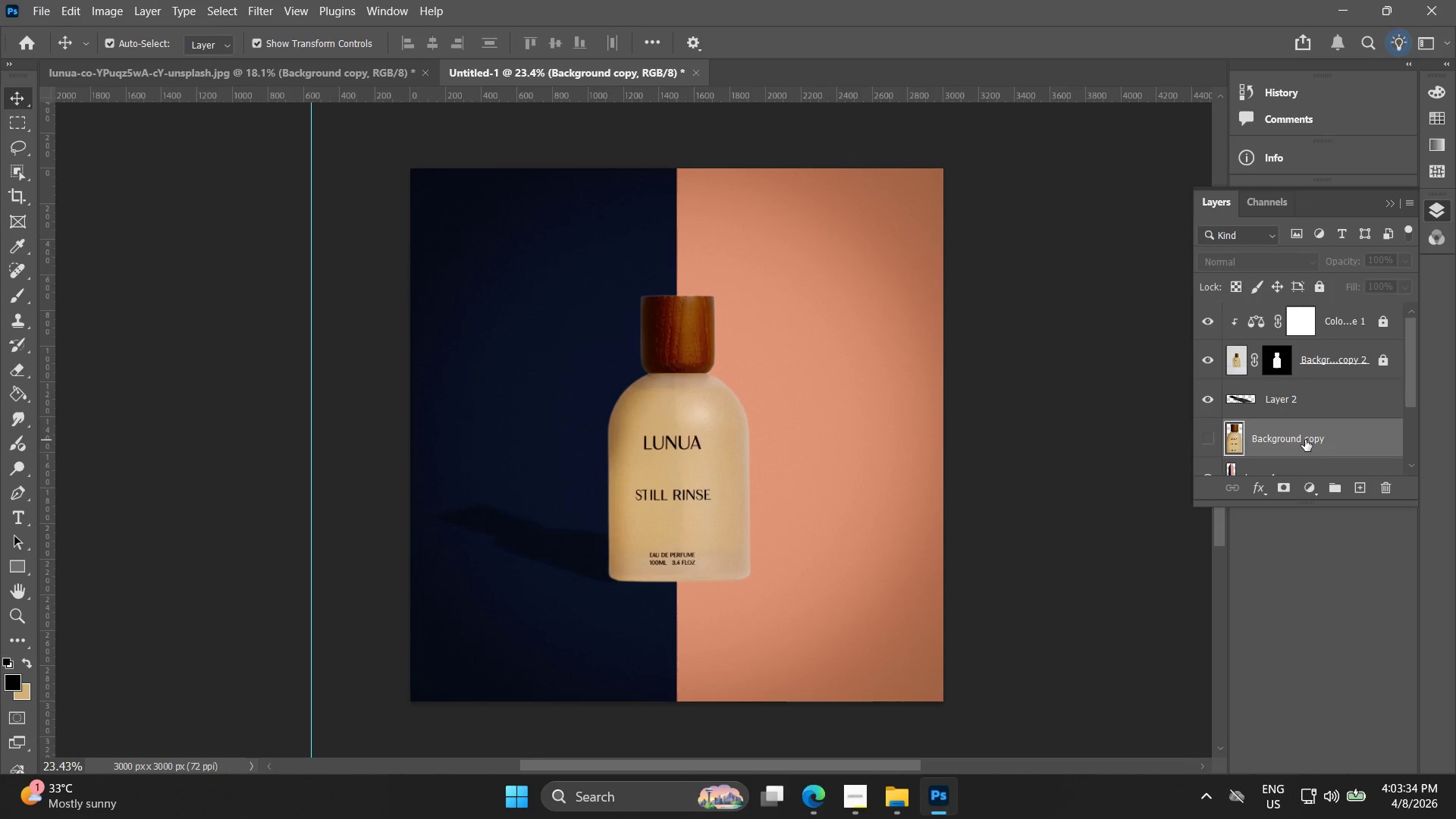 
key(Delete)
 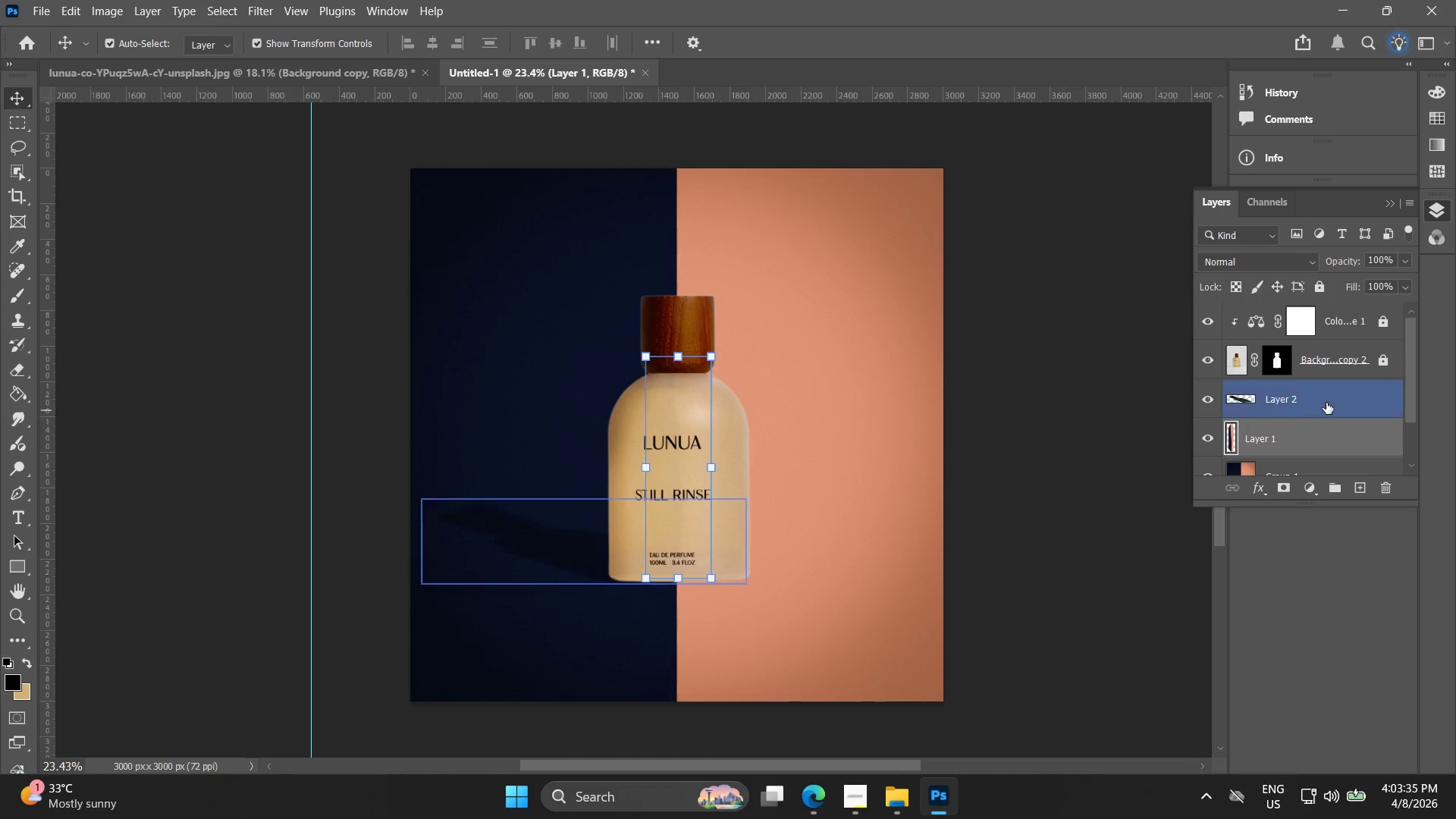 
scroll: coordinate [1326, 406], scroll_direction: up, amount: 3.0
 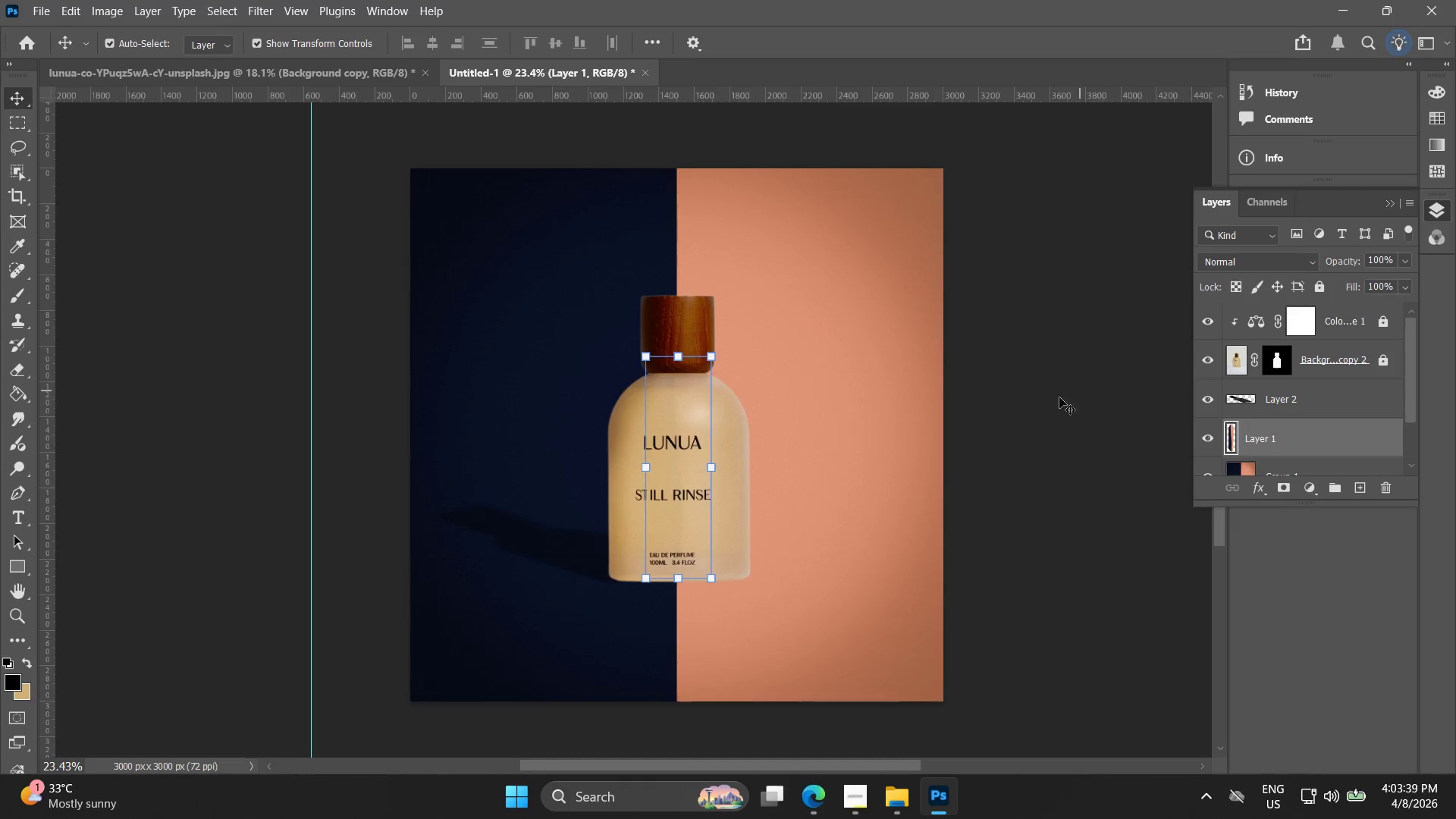 
left_click([17, 301])
 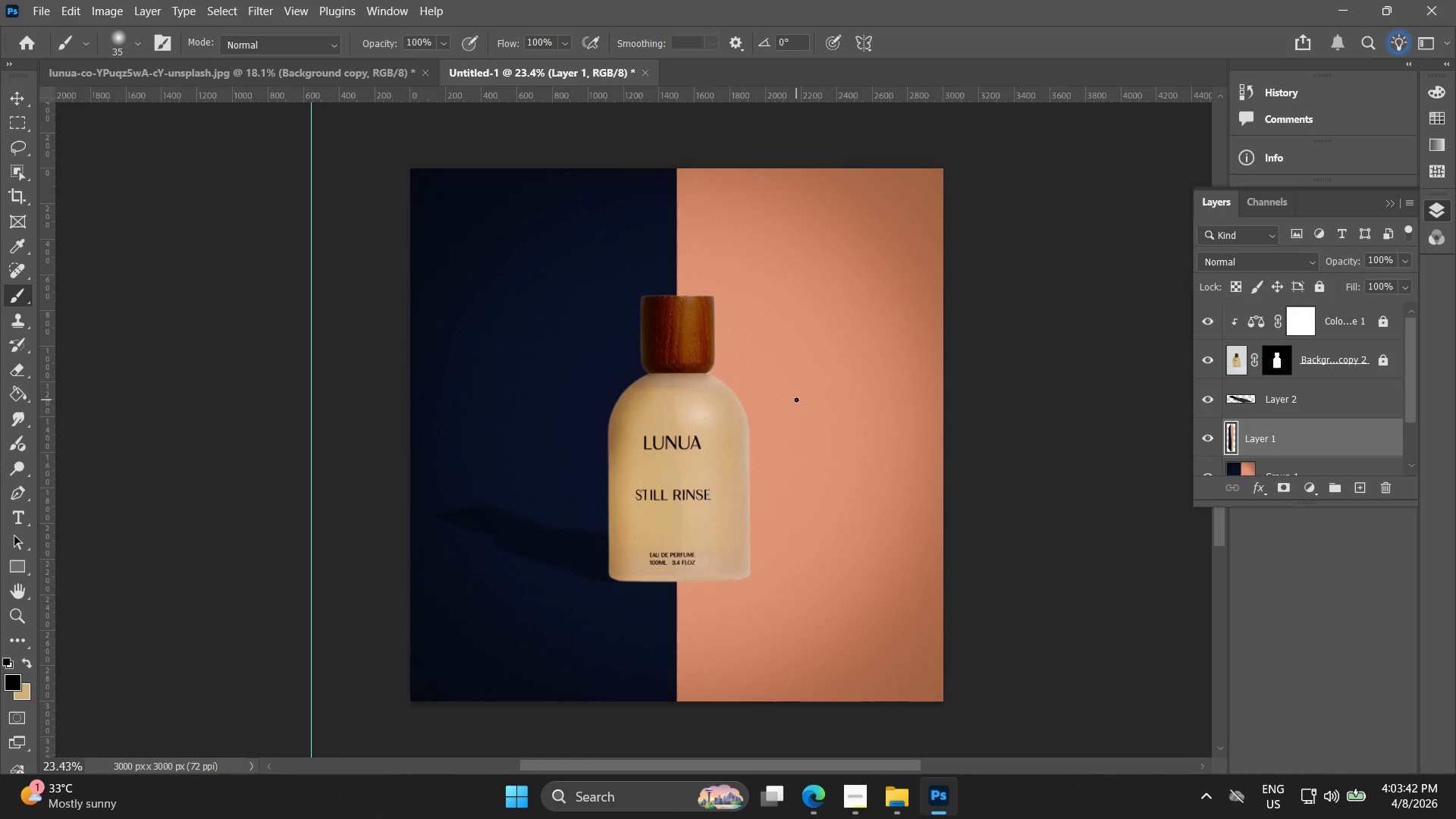 
hold_key(key=BracketRight, duration=0.31)
 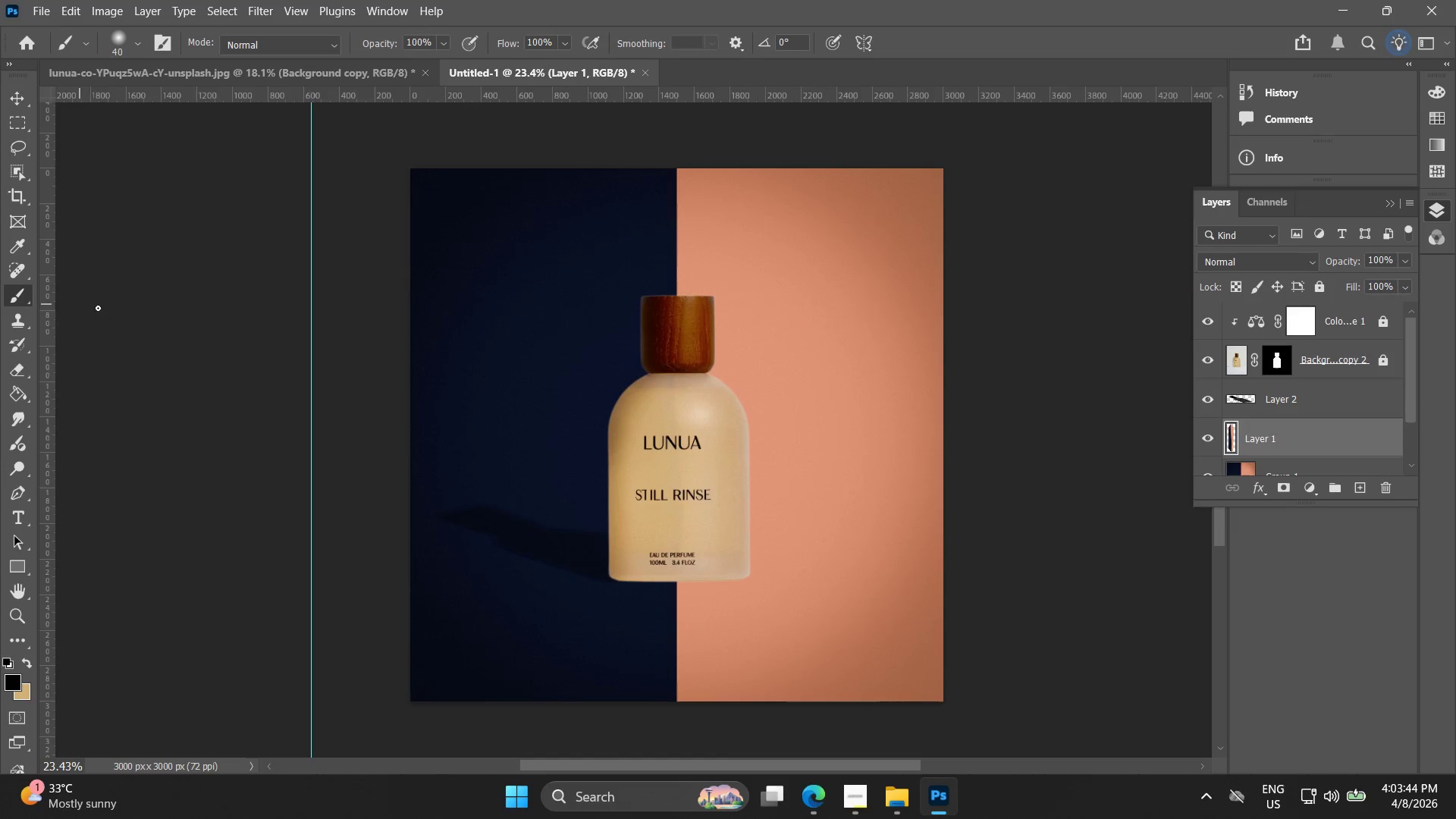 
hold_key(key=BracketRight, duration=0.33)
 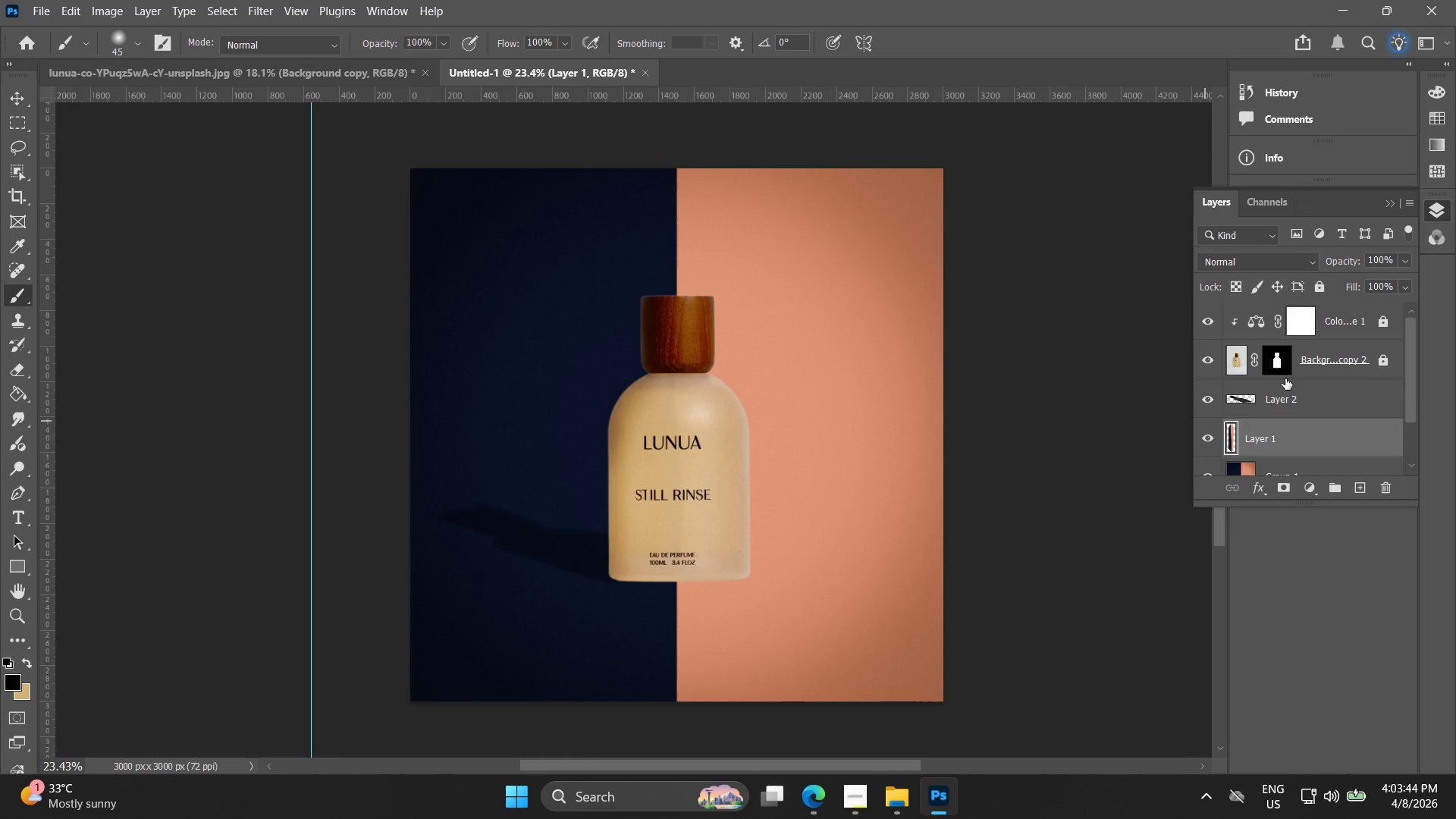 
scroll: coordinate [1287, 378], scroll_direction: up, amount: 1.0
 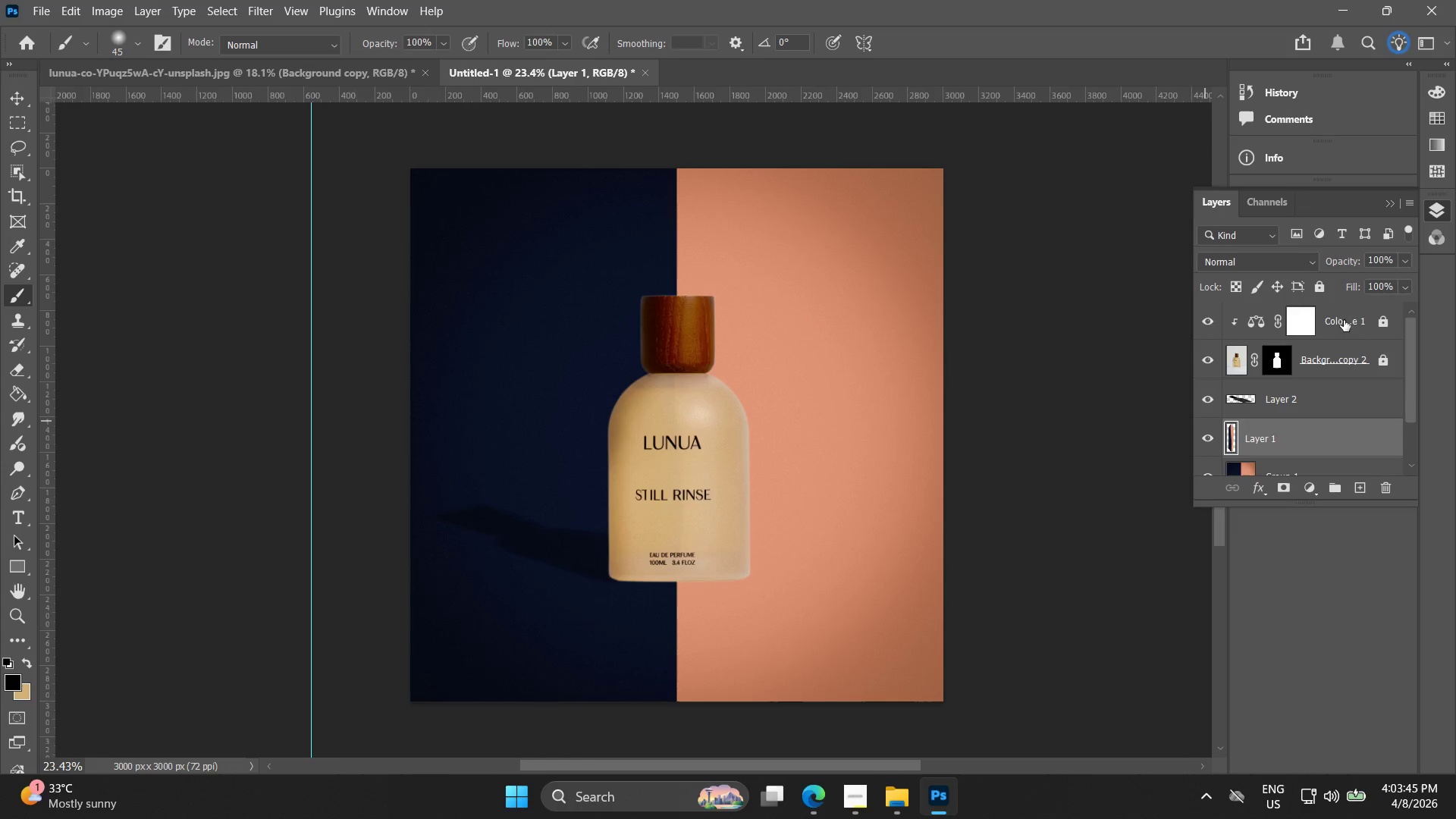 
left_click([1346, 314])
 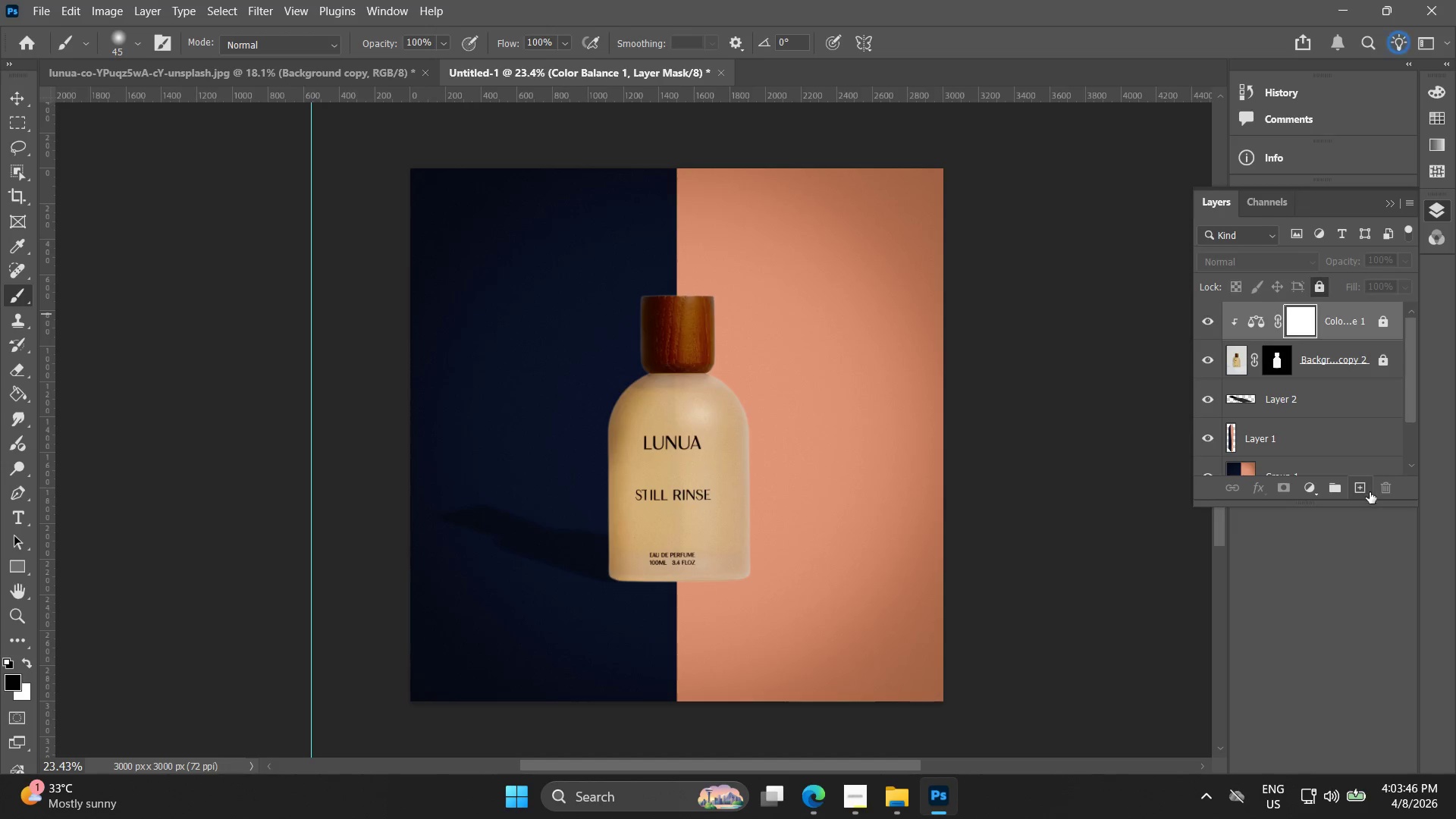 
left_click([1362, 488])
 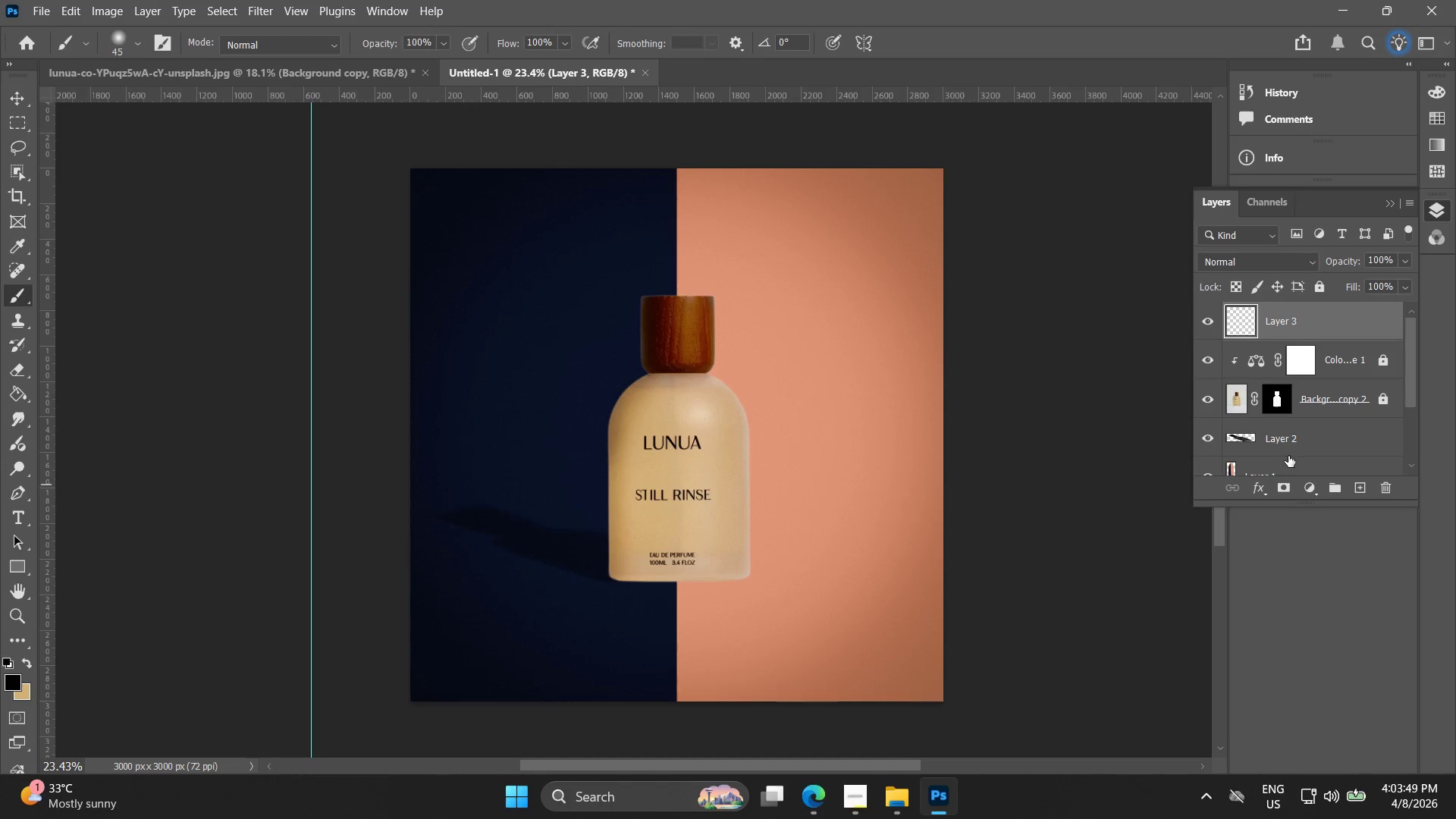 
key(BracketRight)
 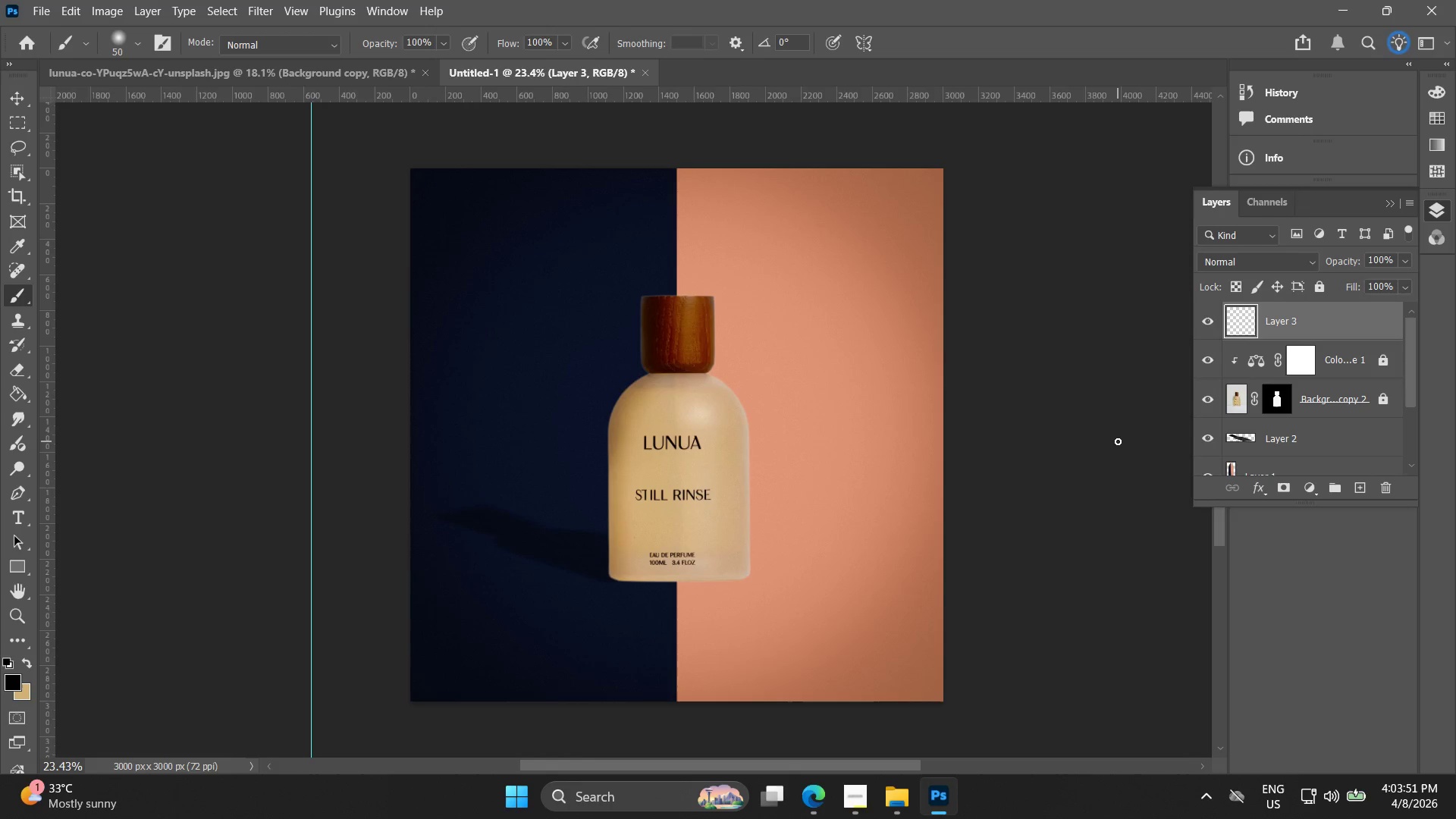 
hold_key(key=BracketRight, duration=0.88)
 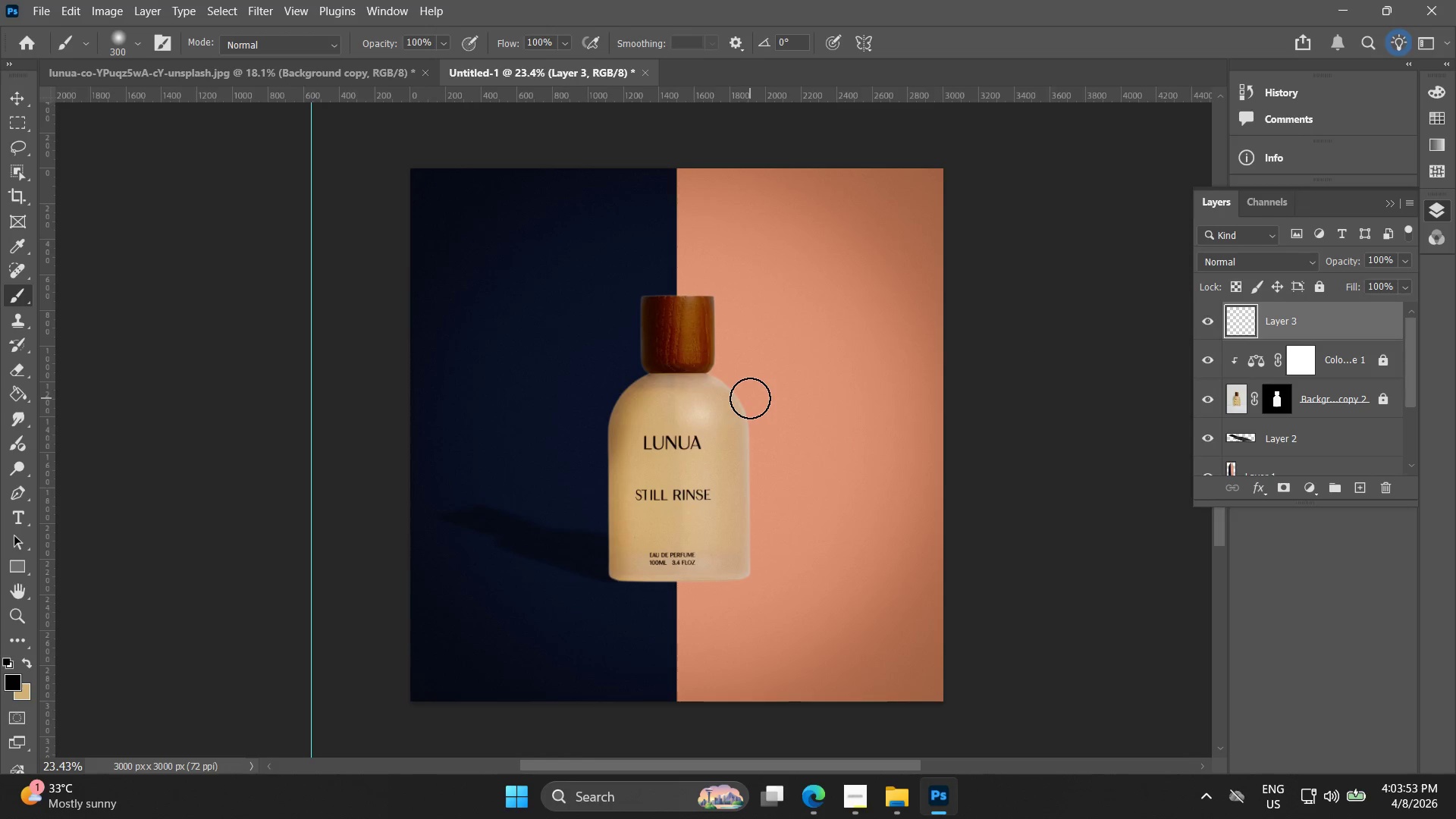 
key(BracketRight)
 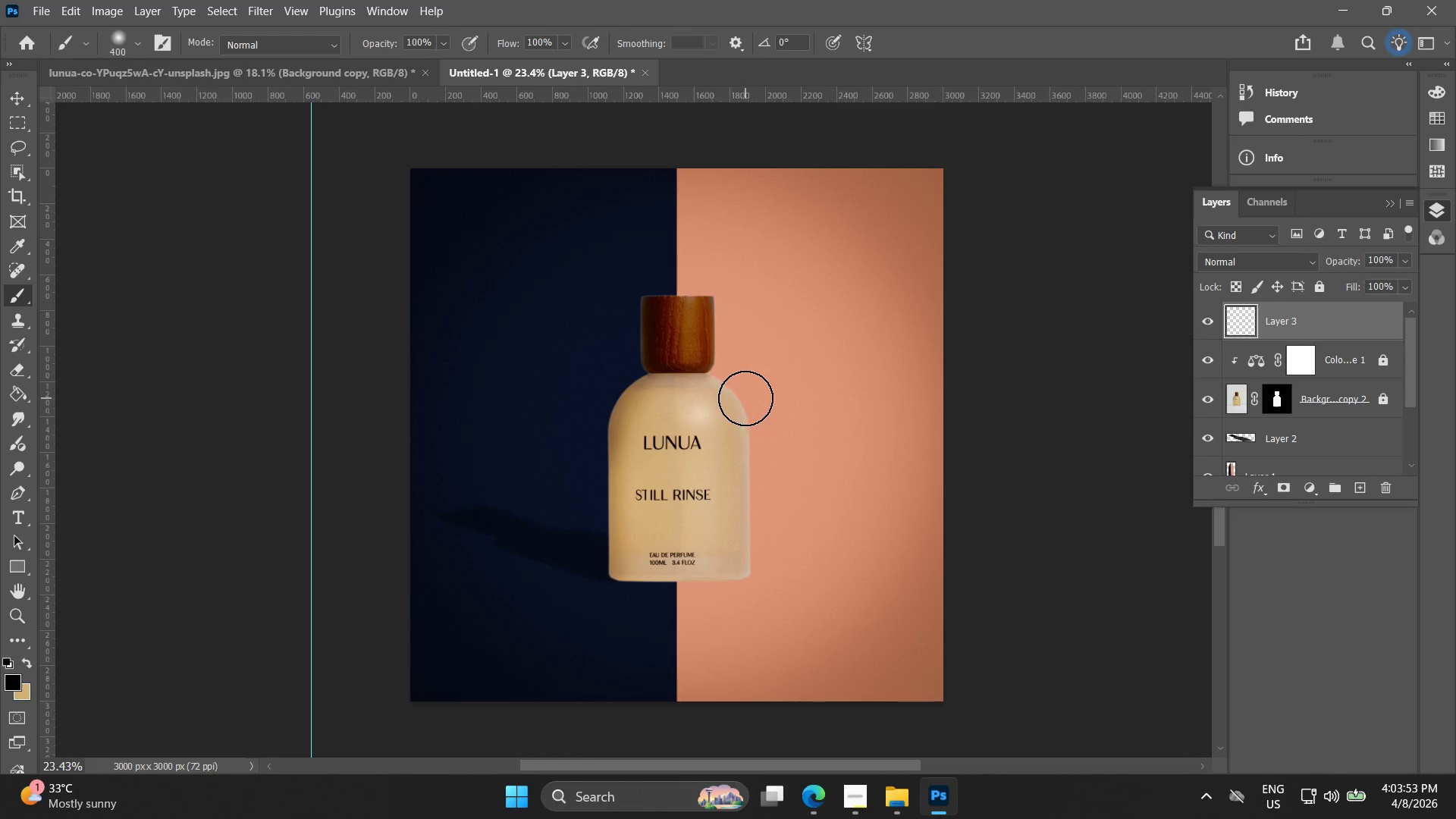 
key(BracketRight)
 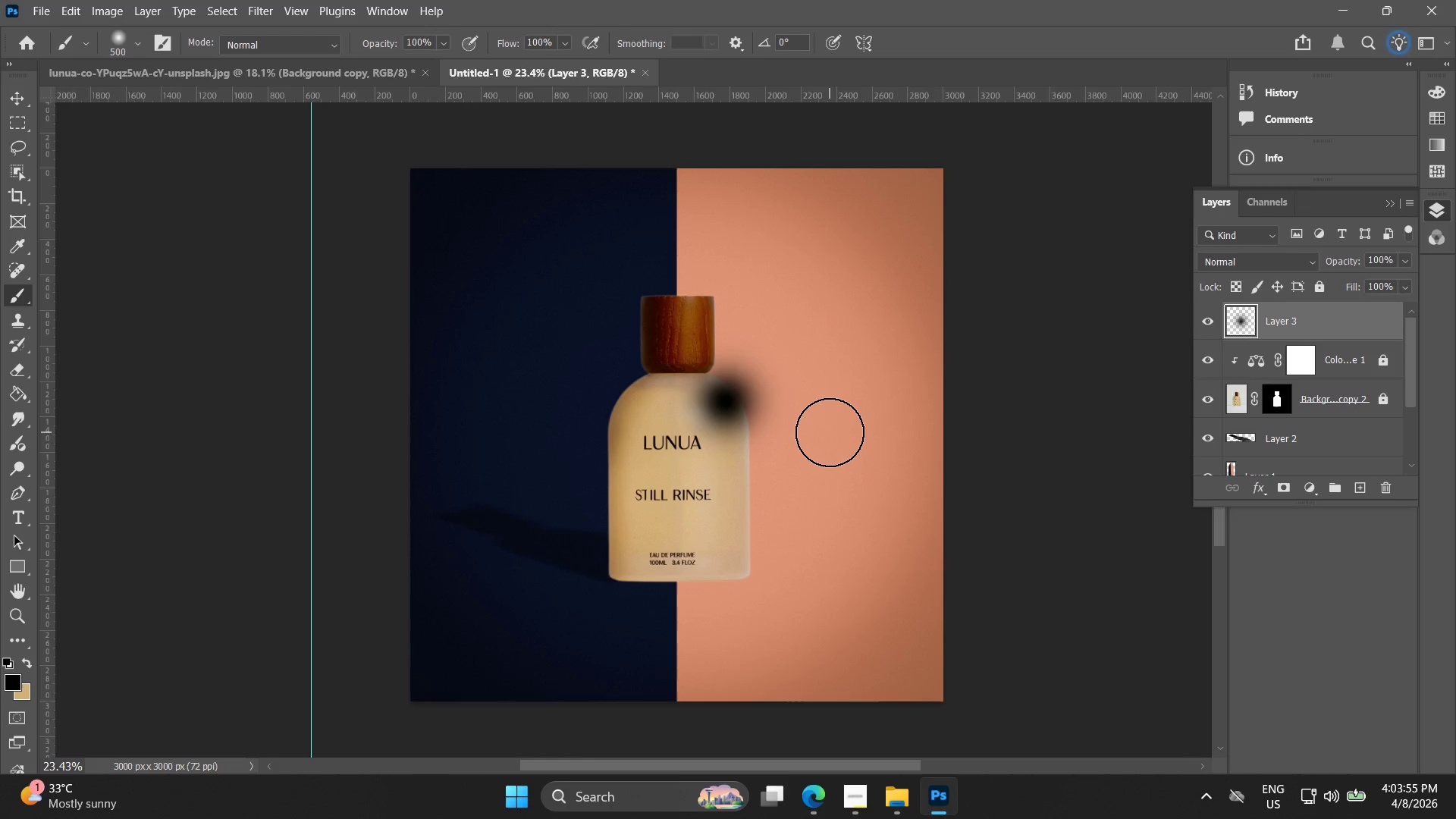 
key(Control+Z)
 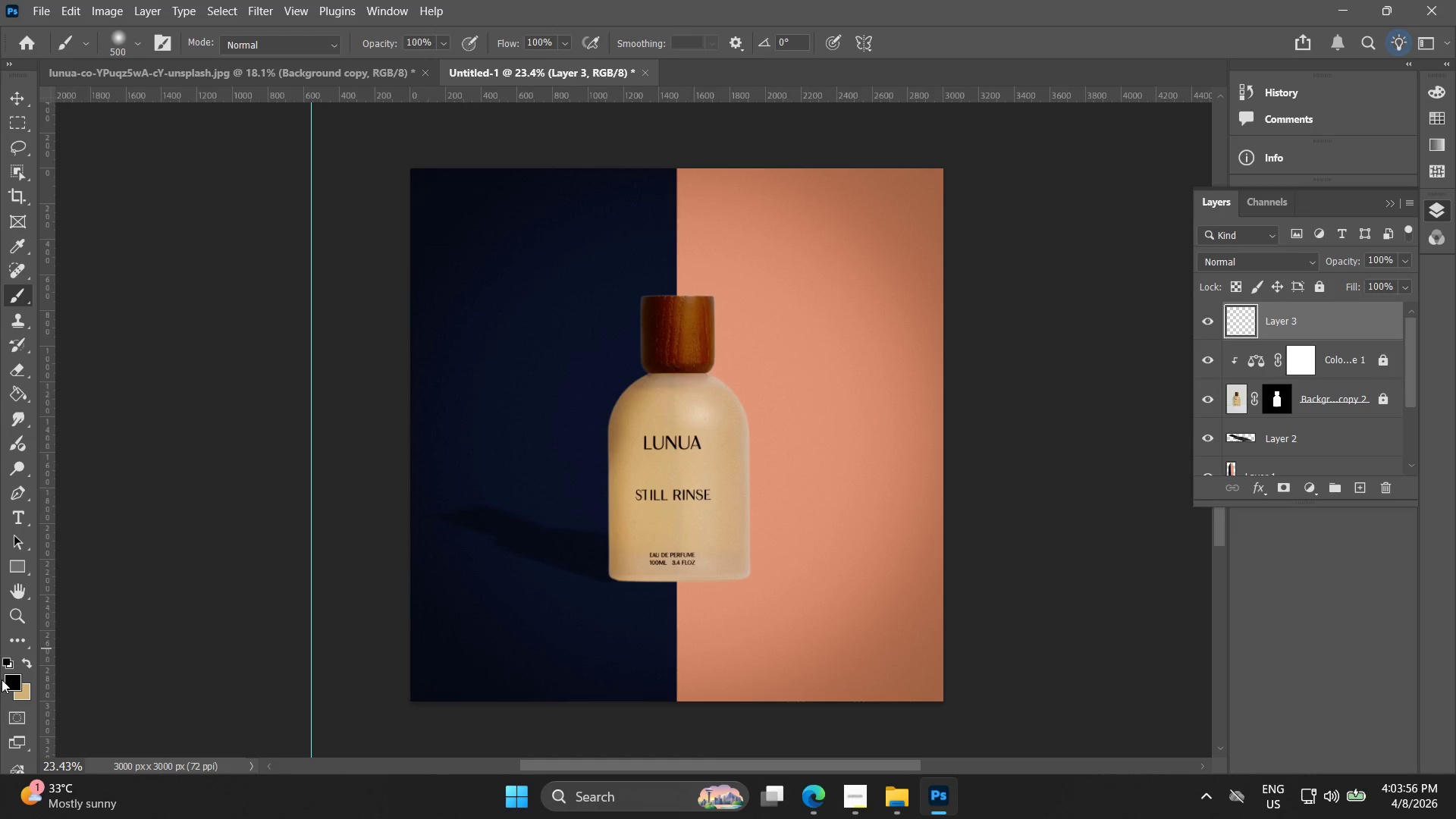 
left_click([11, 677])
 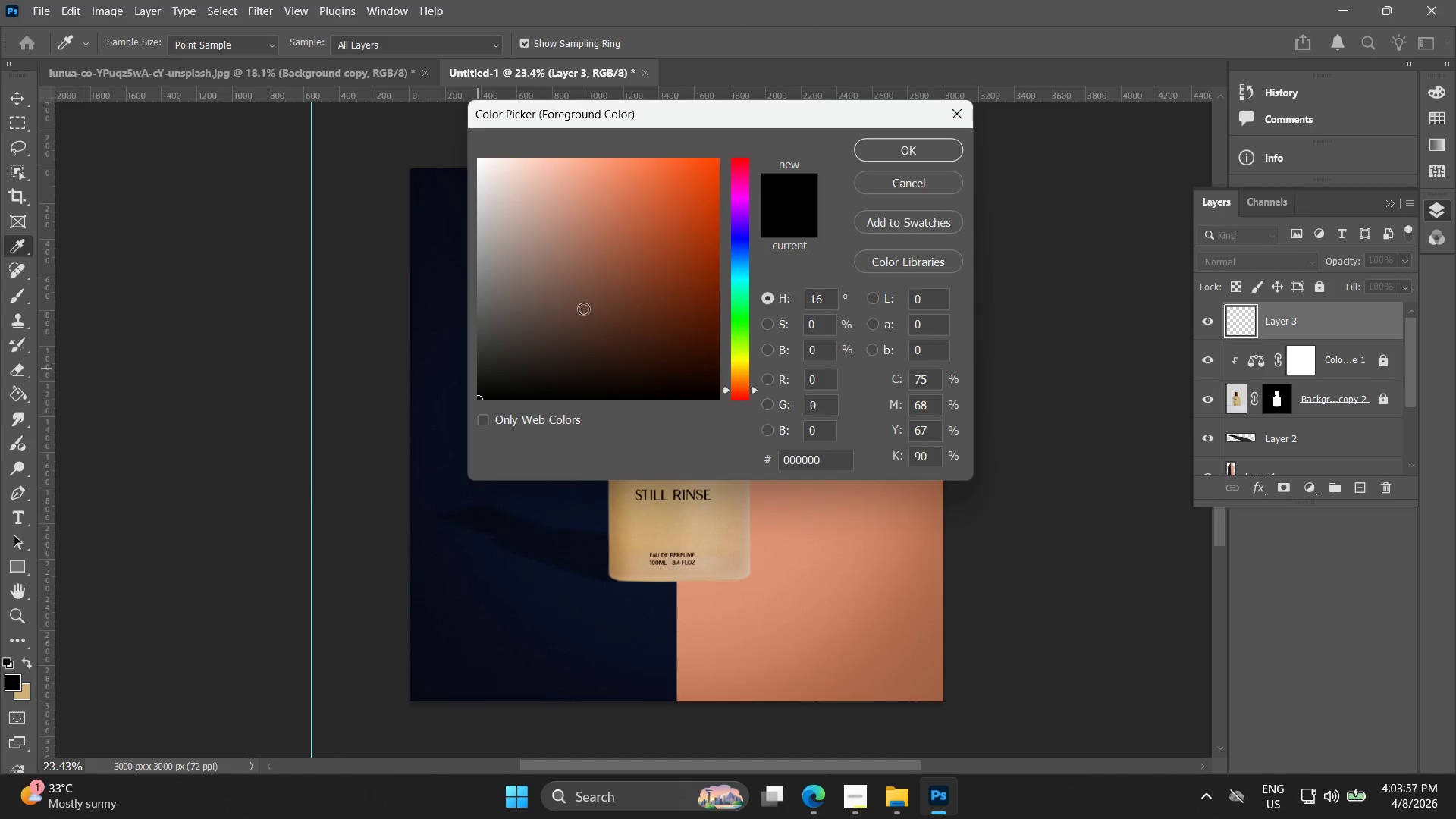 
left_click_drag(start_coordinate=[554, 274], to_coordinate=[332, 0])
 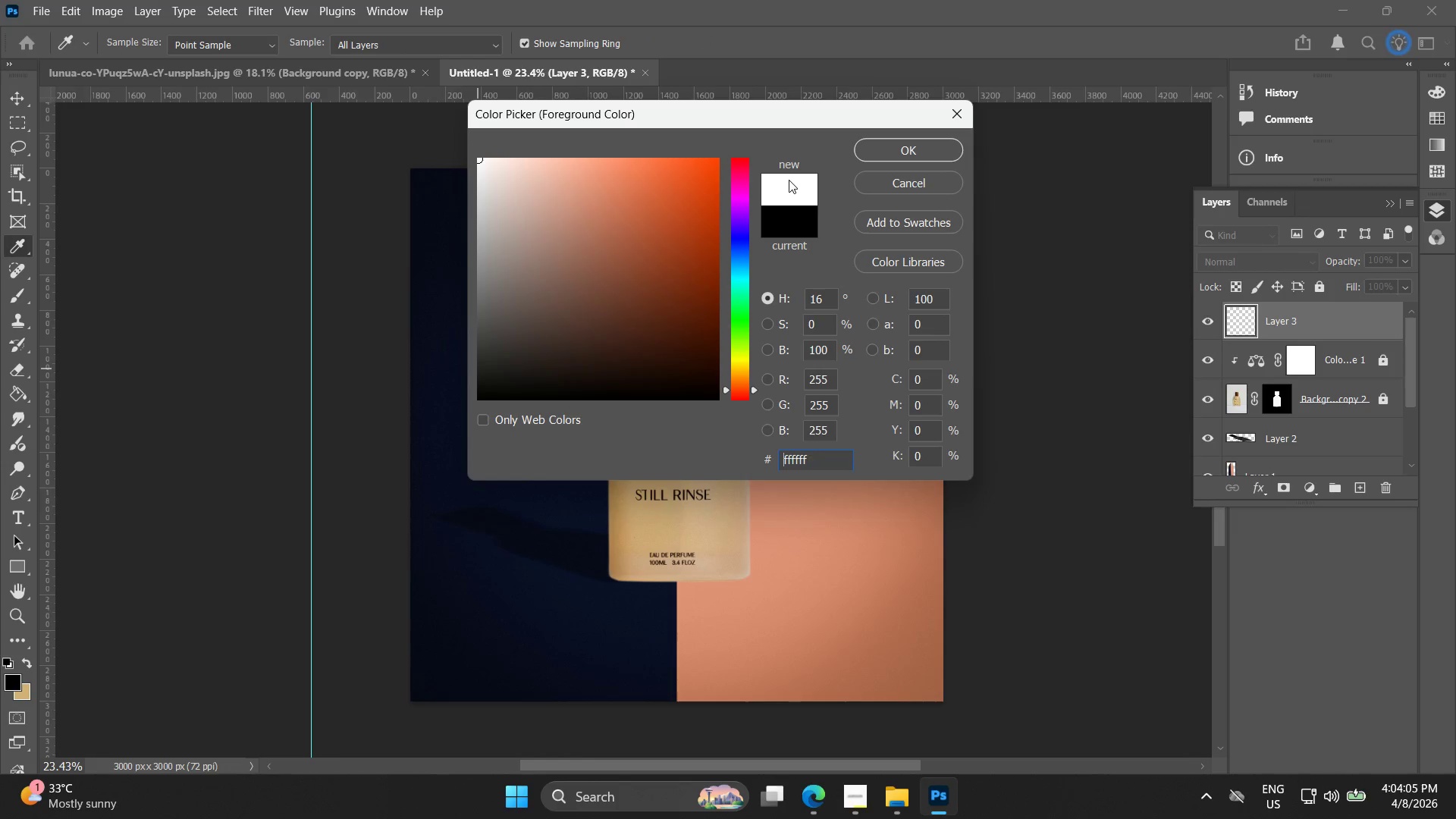 
wait(12.77)
 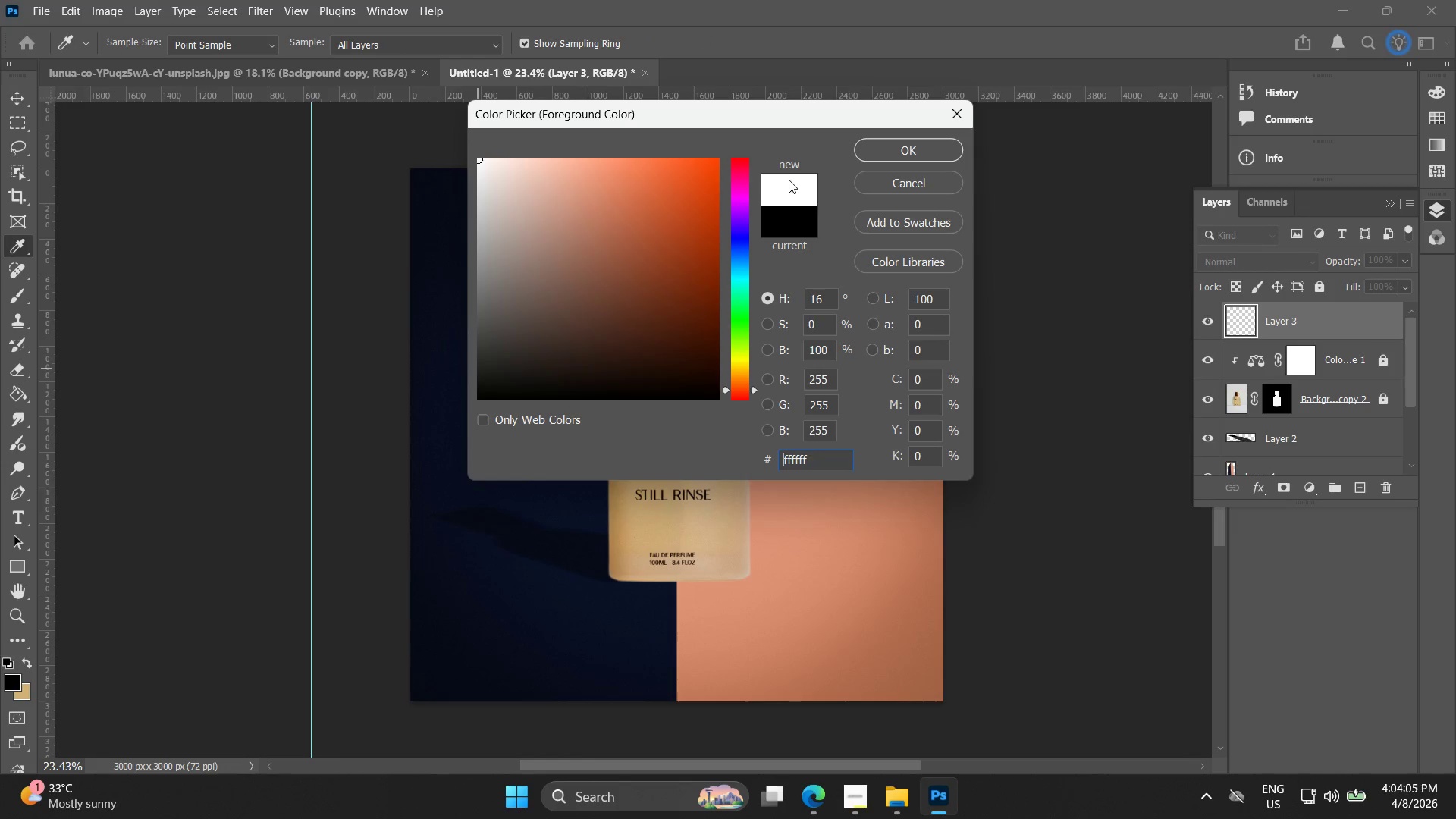 
left_click([889, 150])
 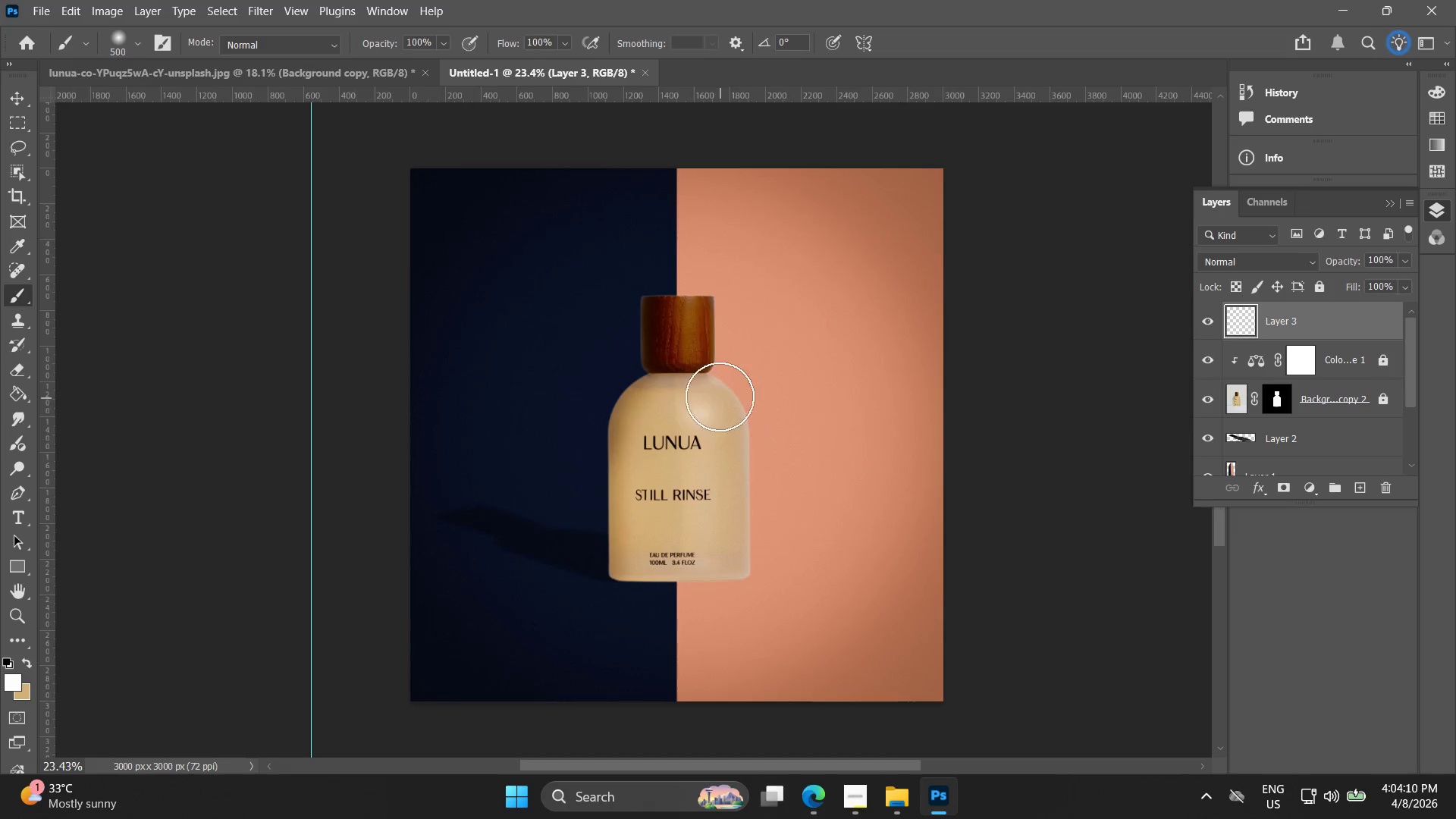 
left_click([716, 395])
 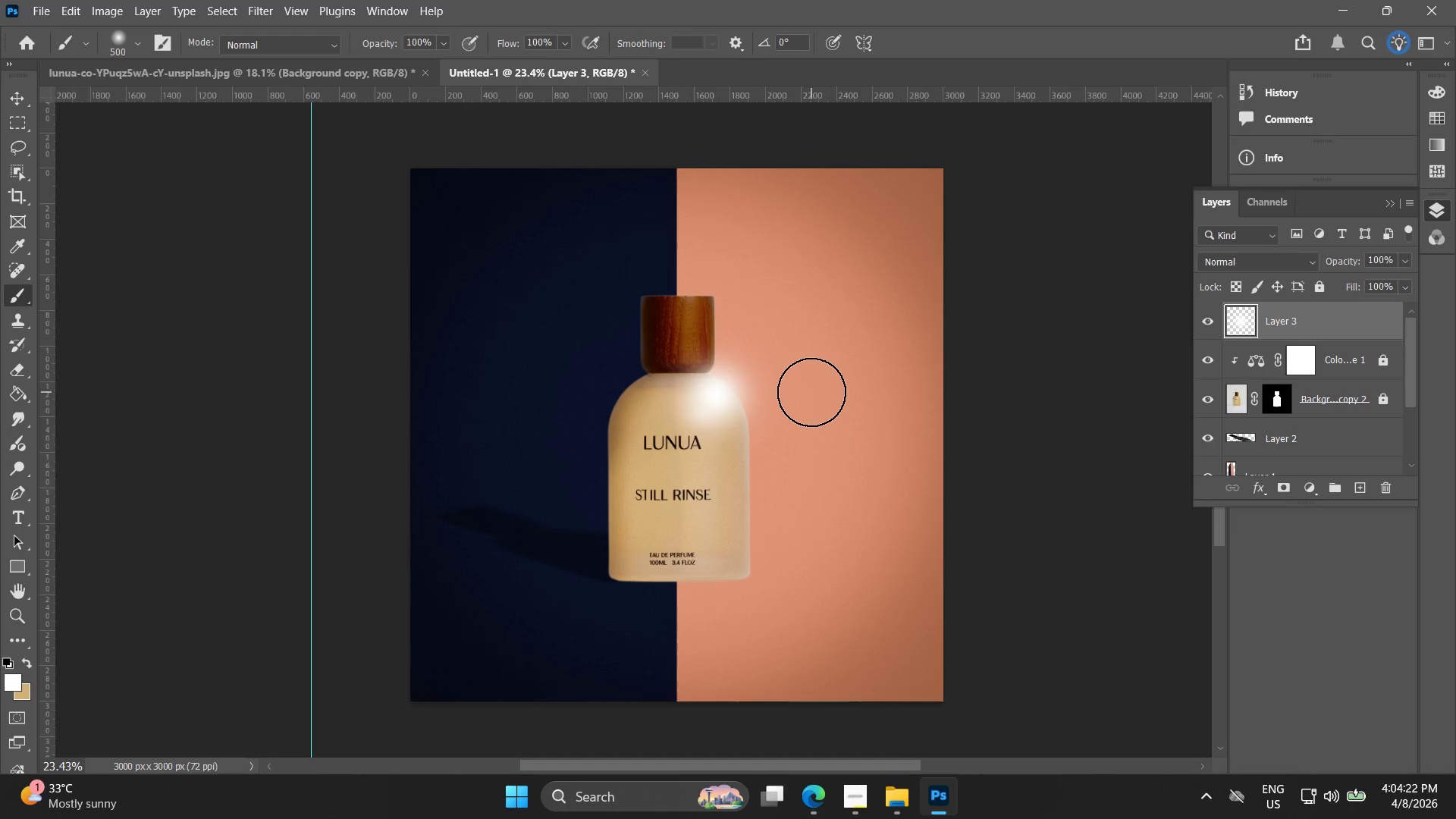 
wait(16.17)
 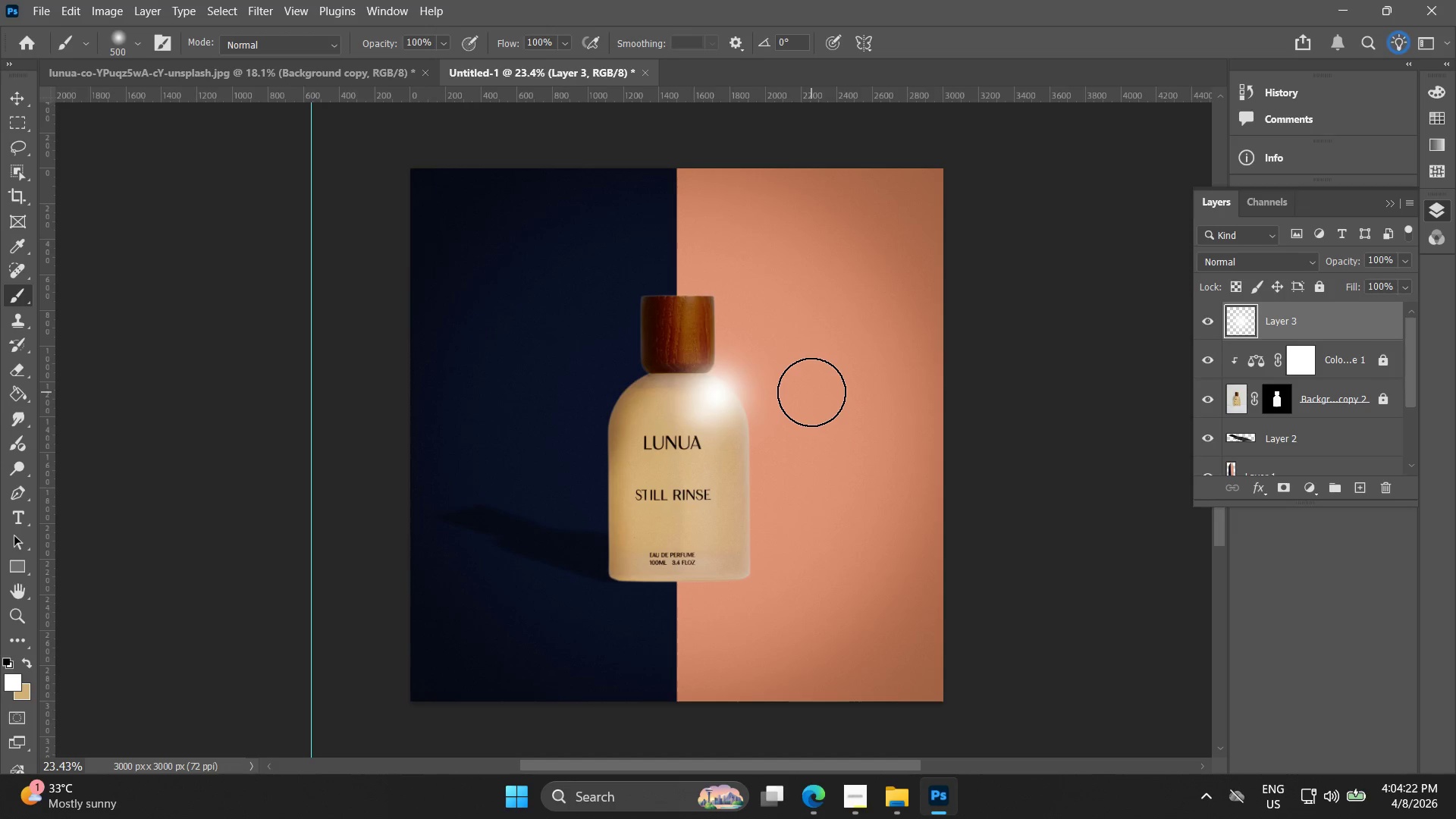 
key(Control+Z)
 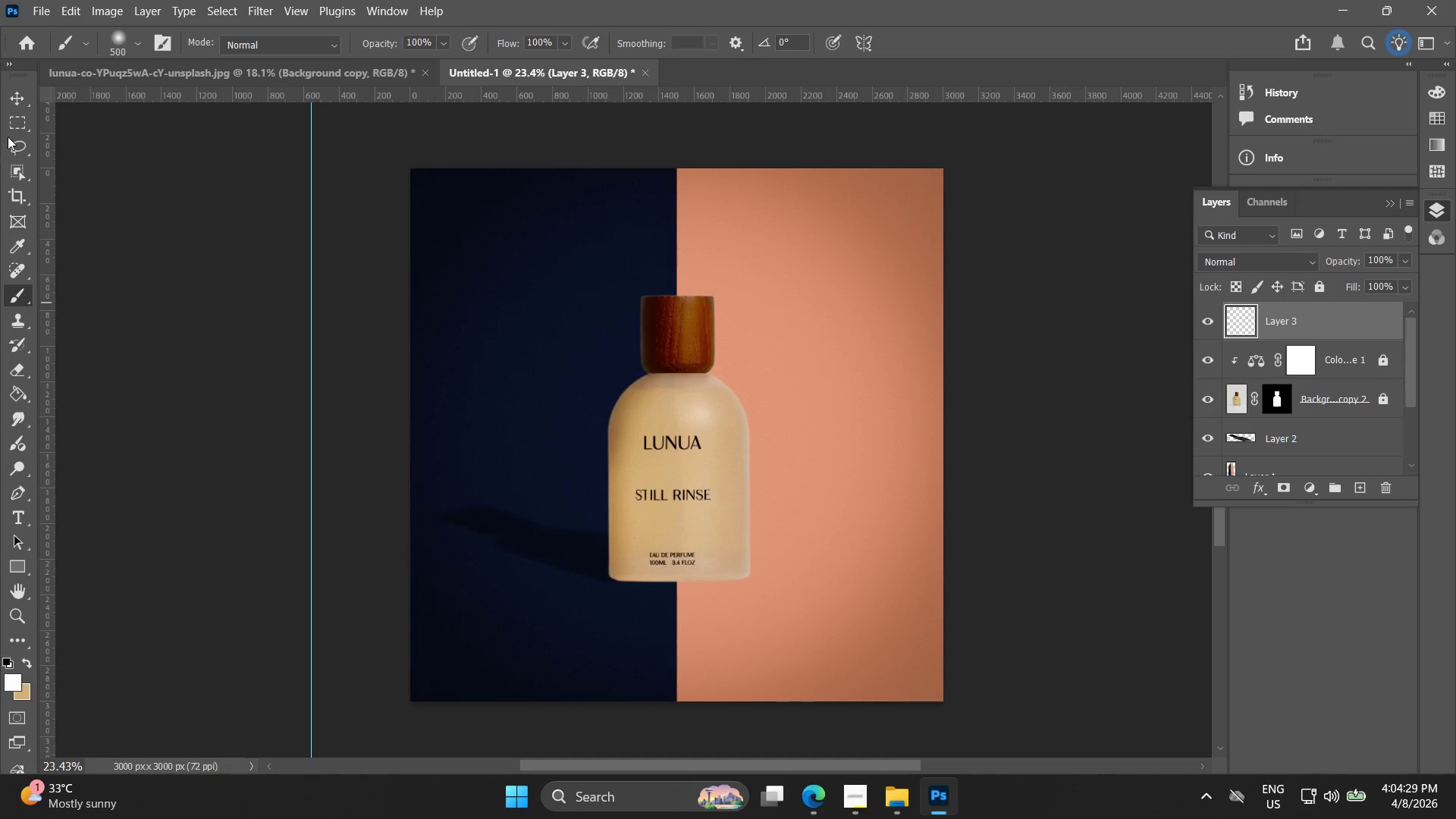 
left_click([18, 126])
 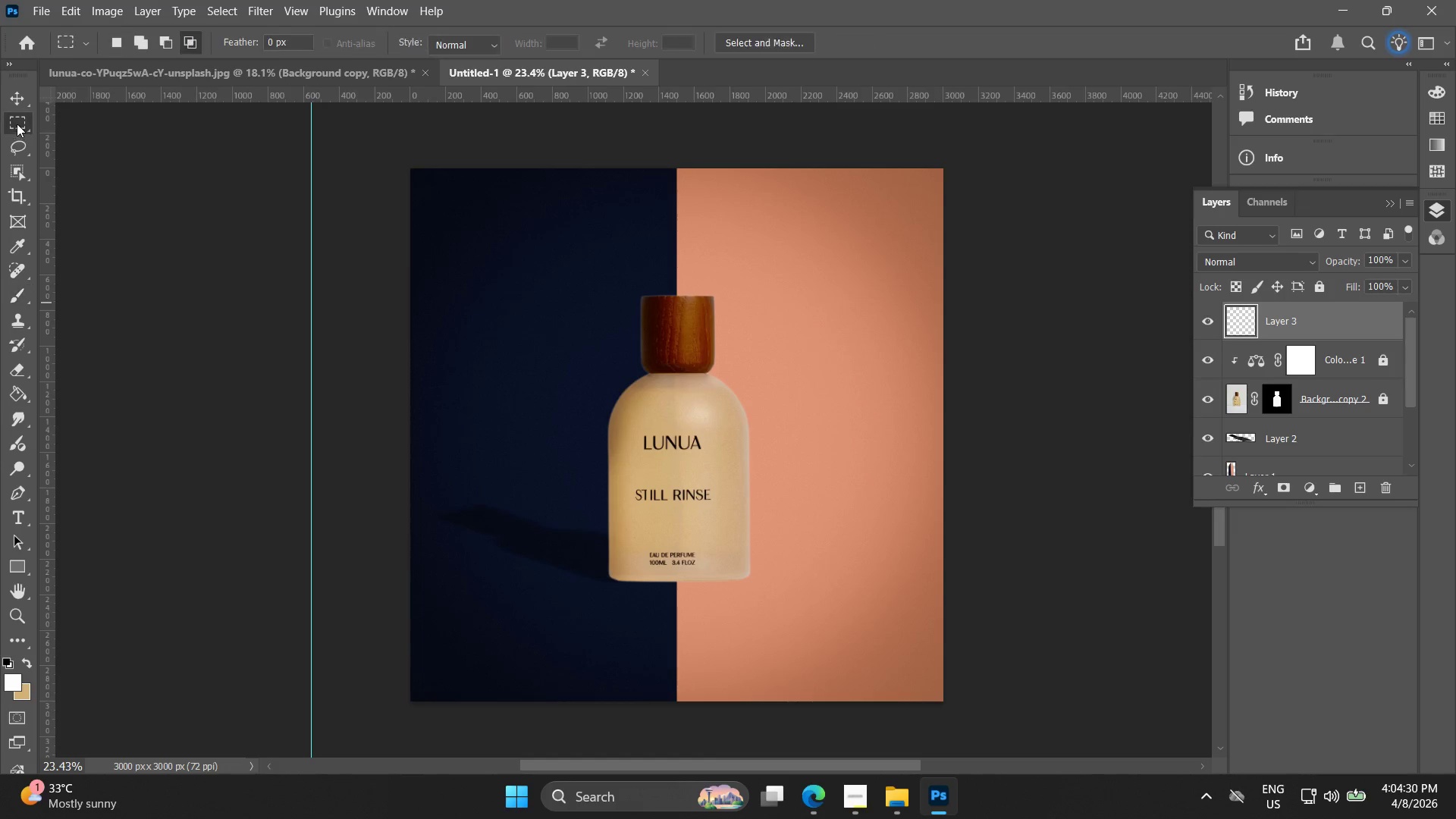 
right_click([17, 122])
 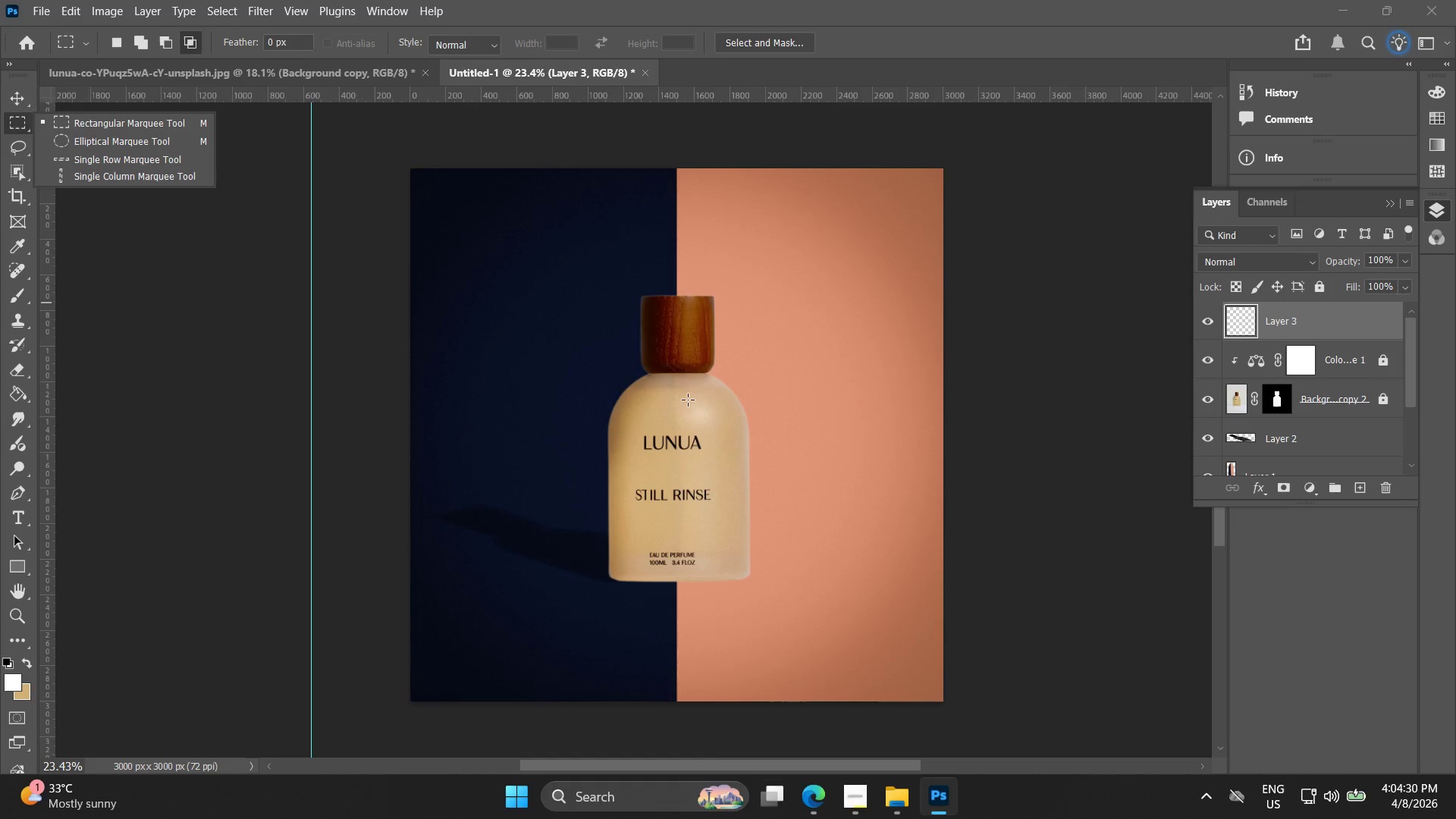 
key(Alt+AltLeft)
 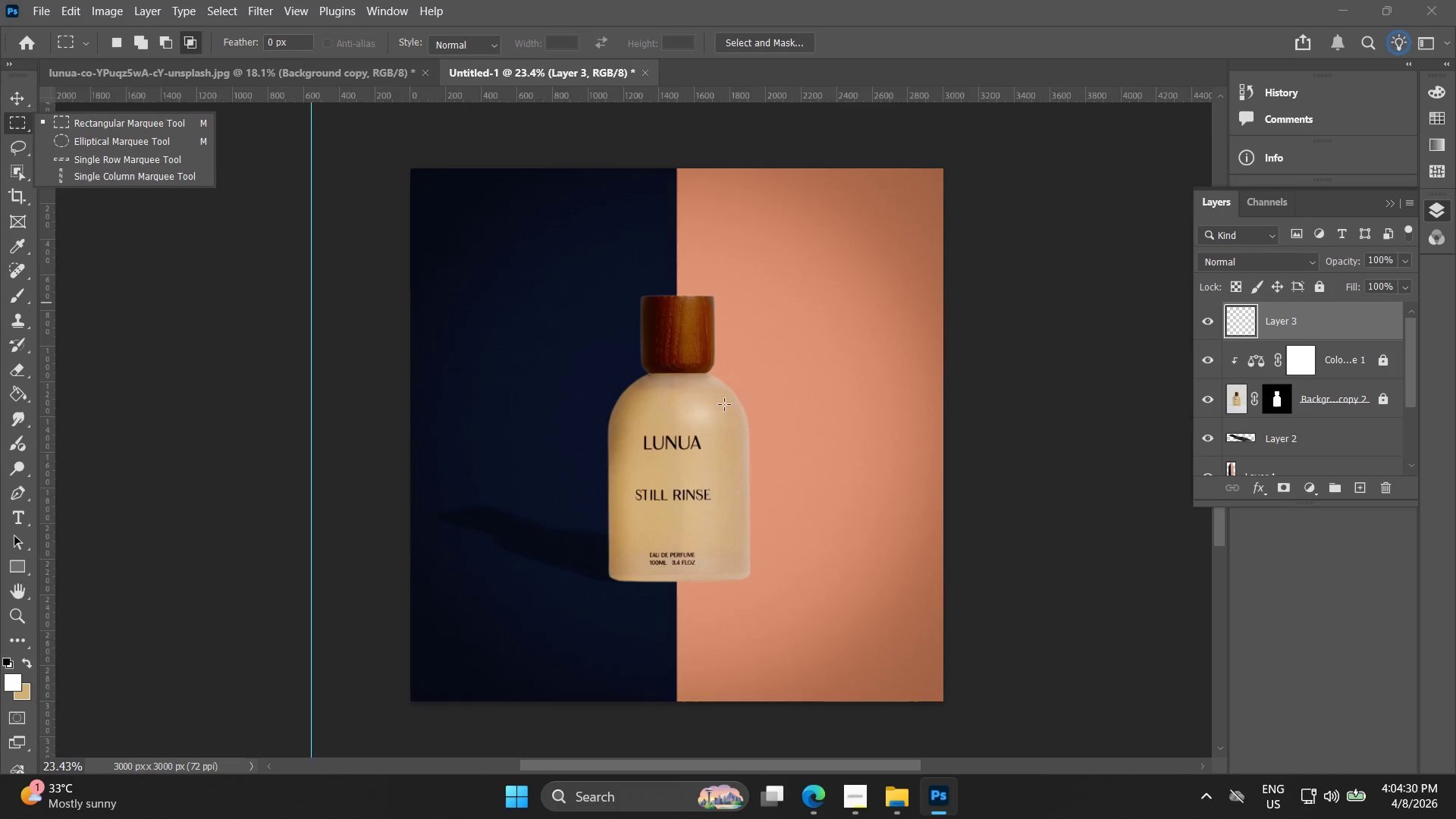 
scroll: coordinate [710, 398], scroll_direction: up, amount: 3.0
 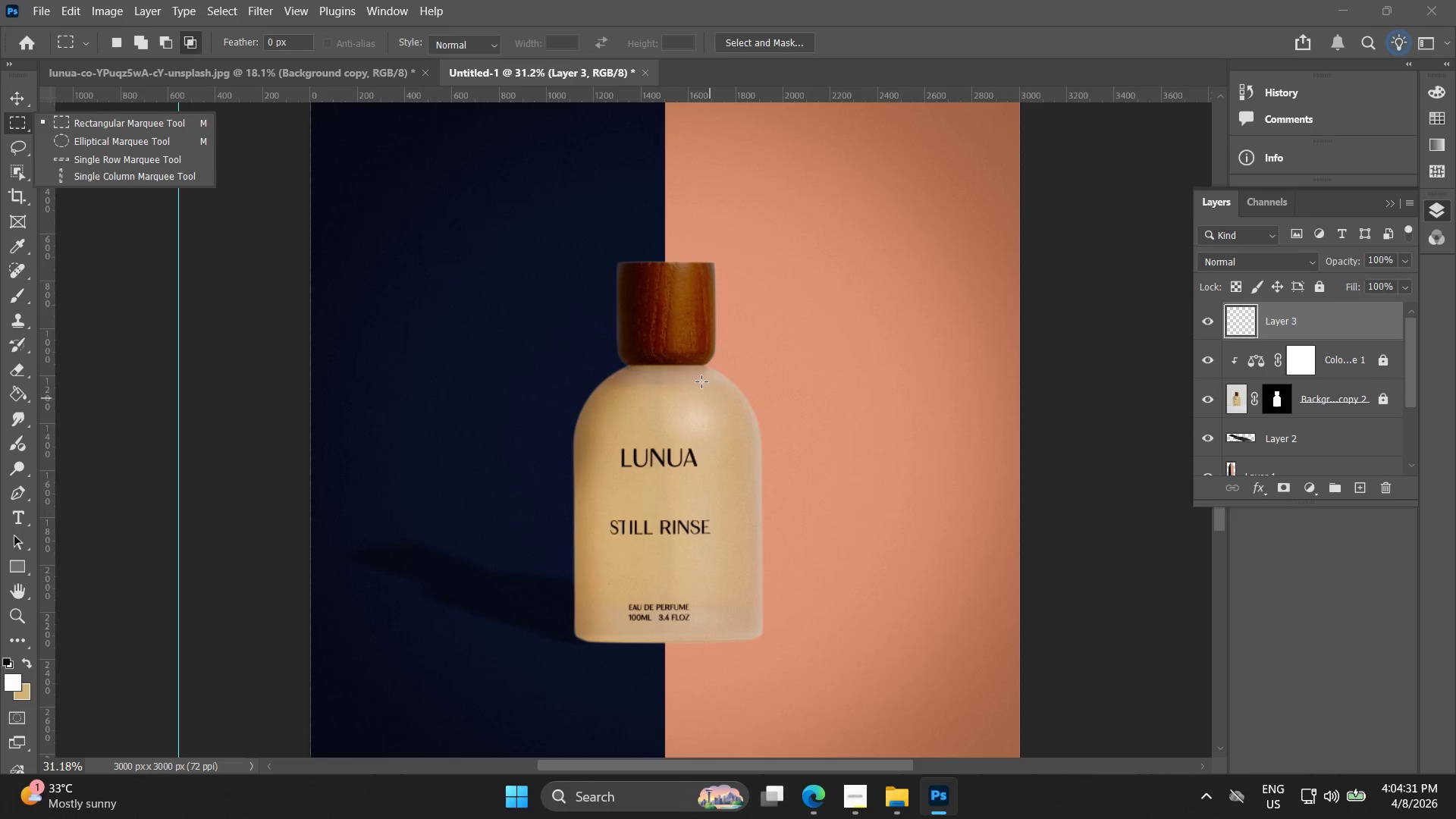 
left_click_drag(start_coordinate=[704, 380], to_coordinate=[758, 434])
 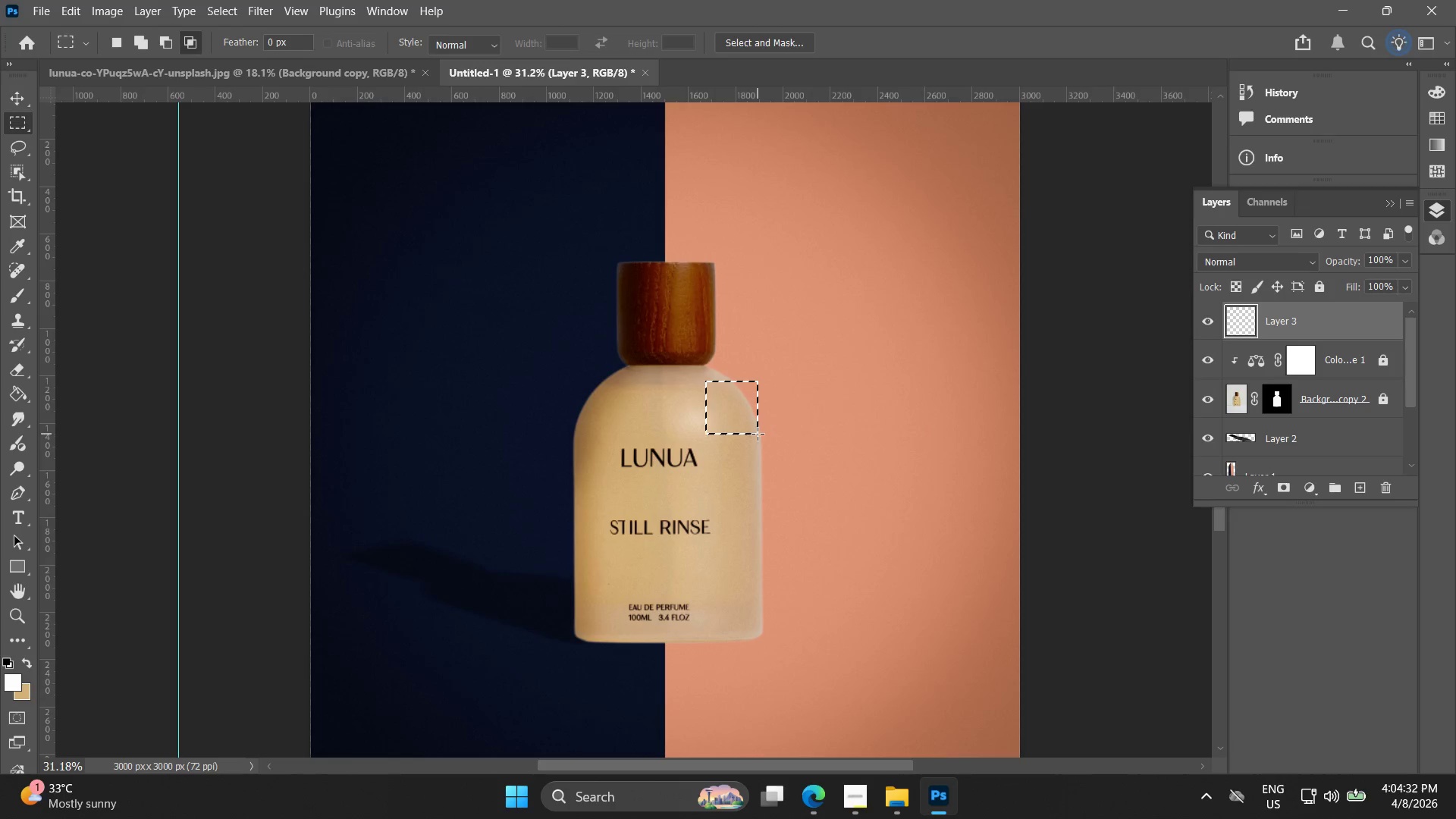 
key(Control+ControlLeft)
 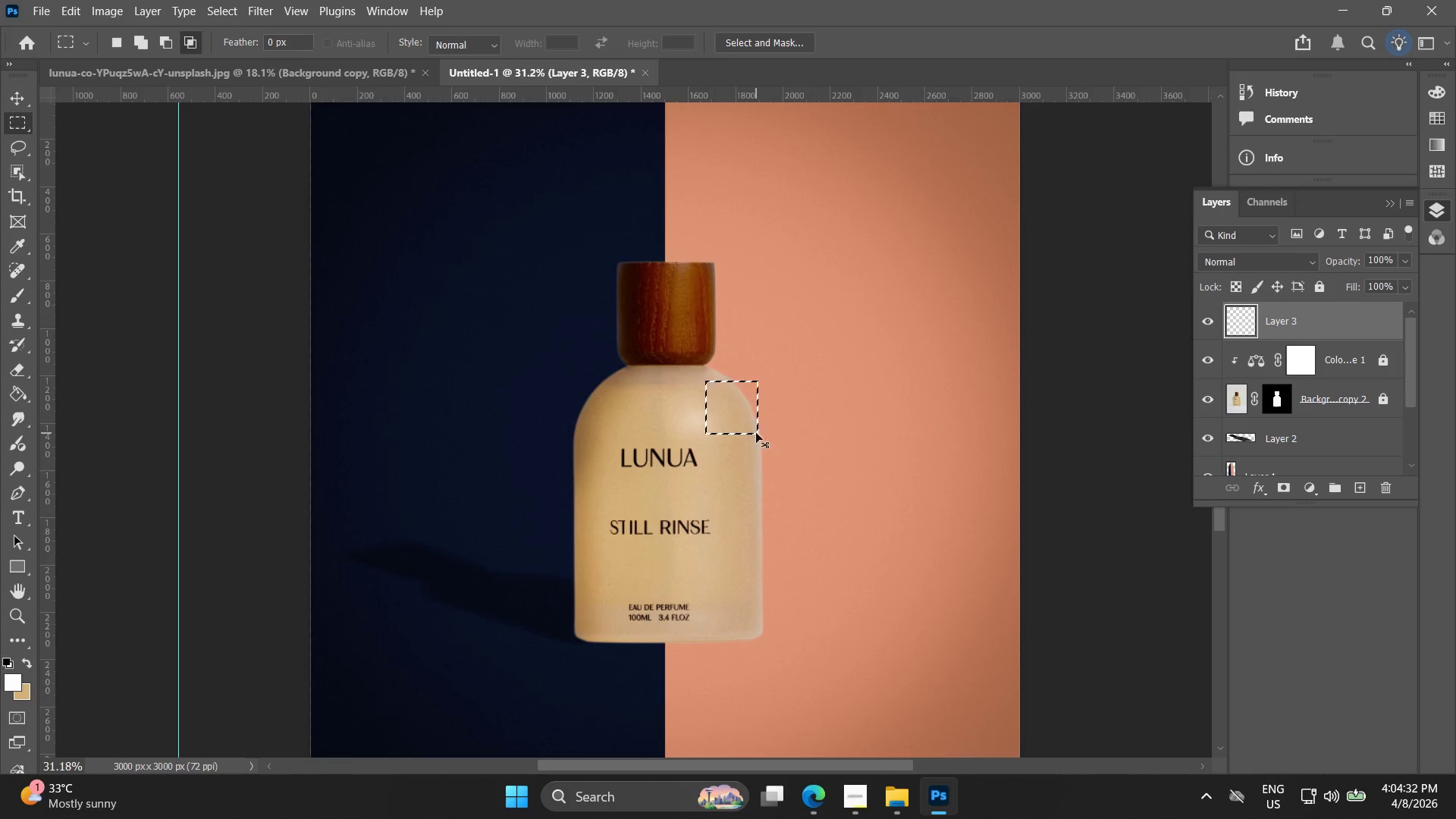 
key(Control+Z)
 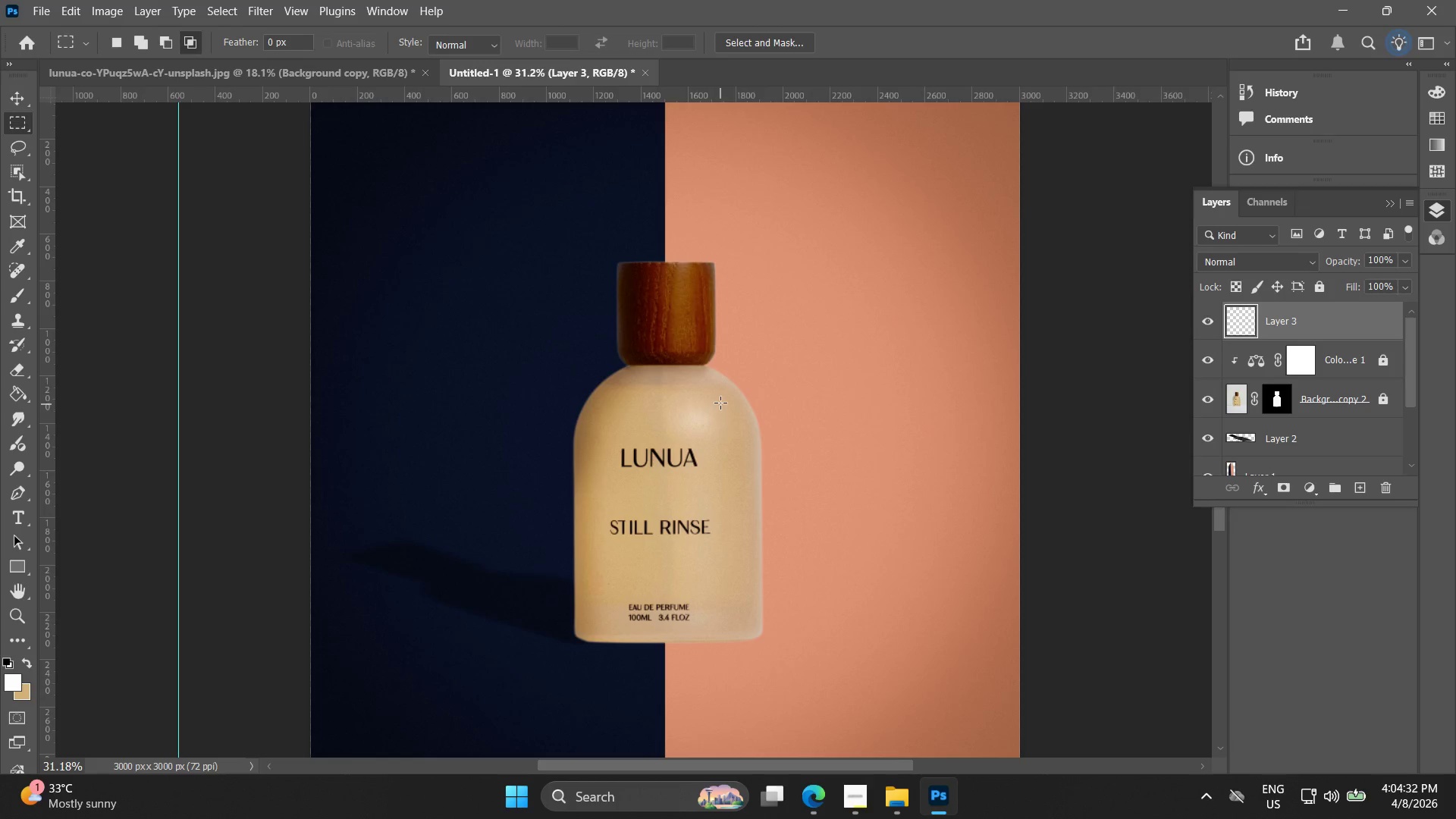 
hold_key(key=ShiftLeft, duration=1.0)
hold_key(key=AltLeft, duration=0.95)
left_click_drag(start_coordinate=[727, 399], to_coordinate=[756, 416])
 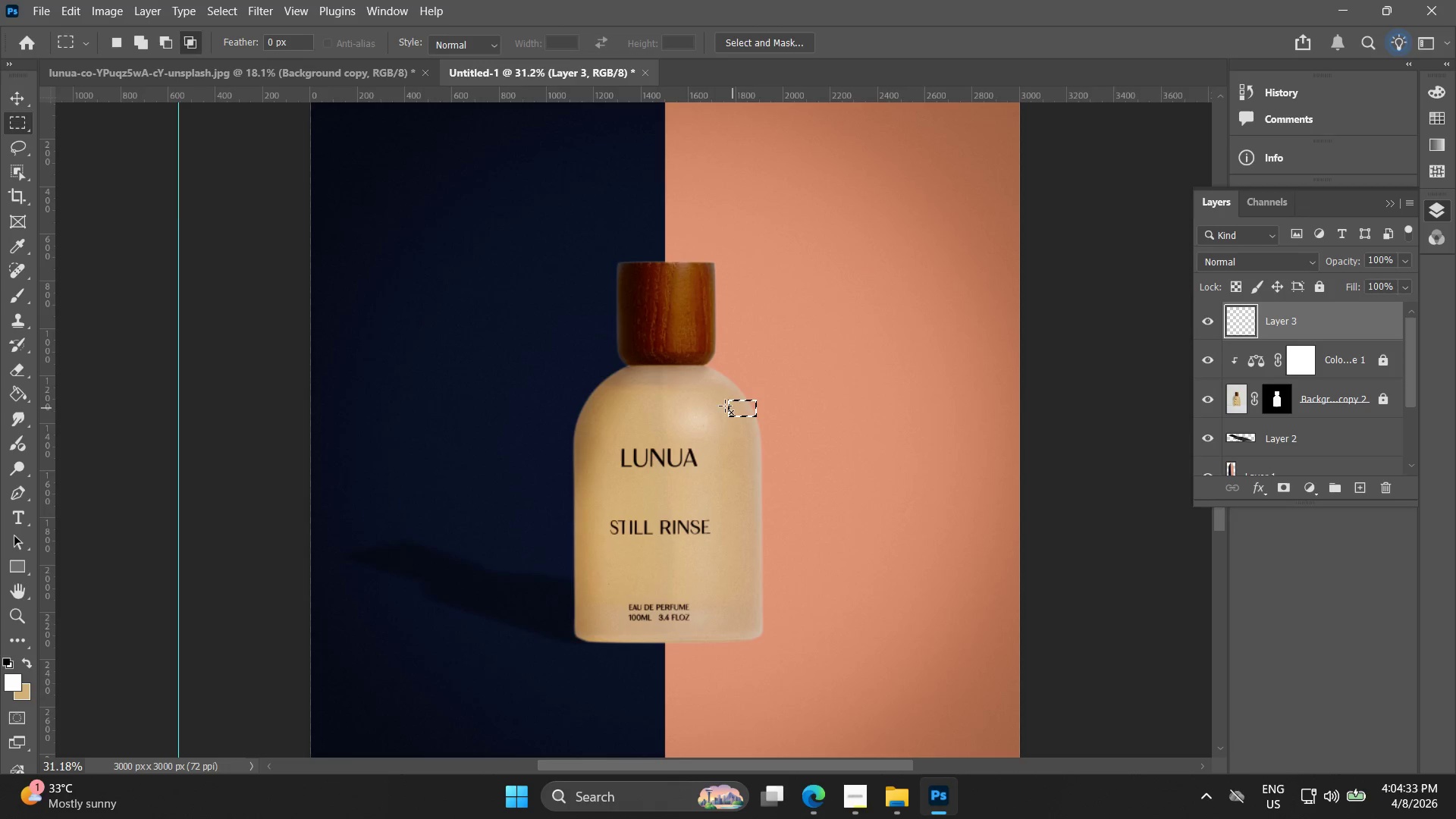 
key(Control+ControlLeft)
 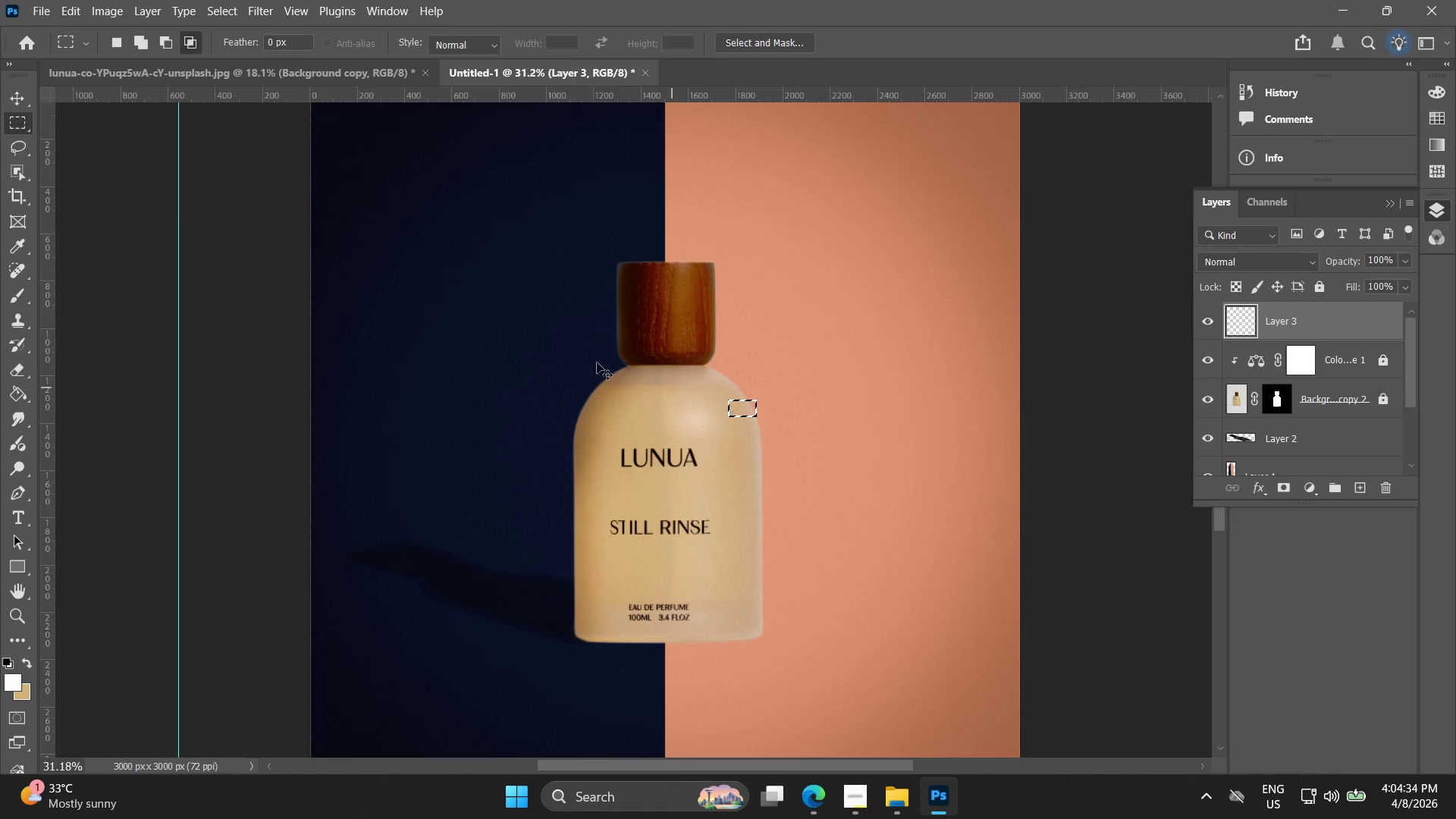 
key(Control+Z)
 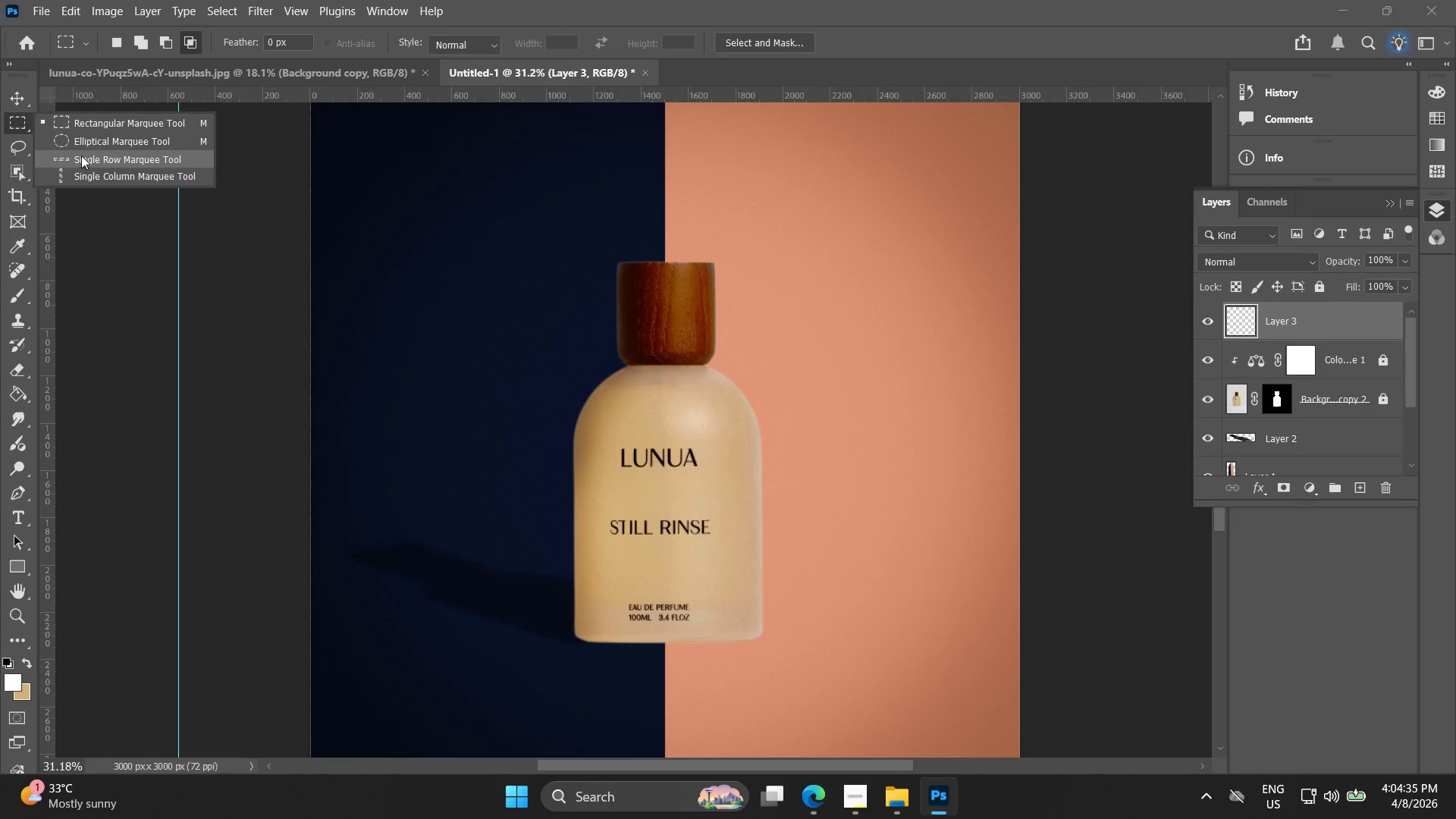 
left_click([83, 143])
 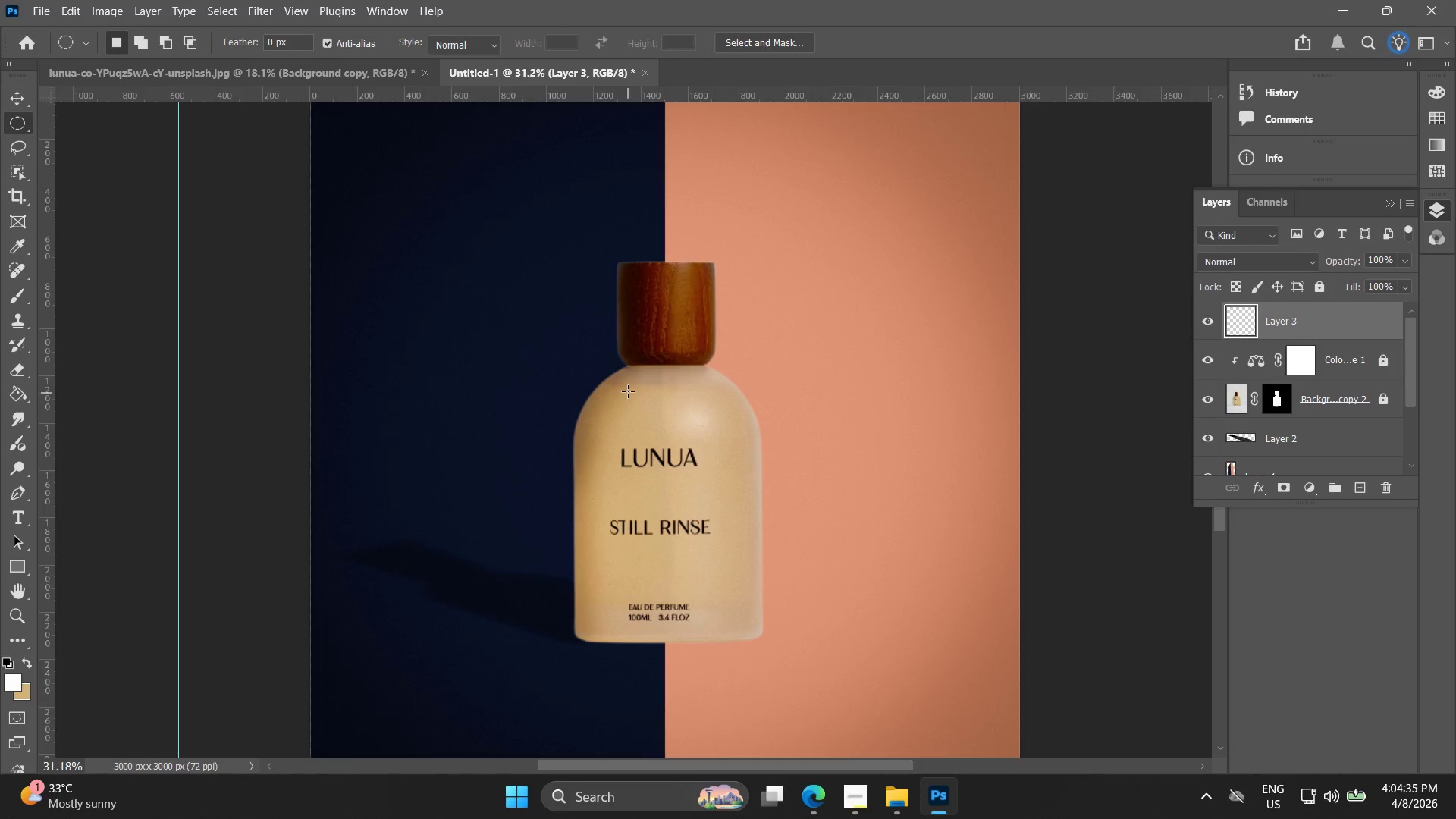 
hold_key(key=ShiftLeft, duration=3.34)
hold_key(key=AltLeft, duration=1.52)
left_click_drag(start_coordinate=[712, 389], to_coordinate=[745, 424])
 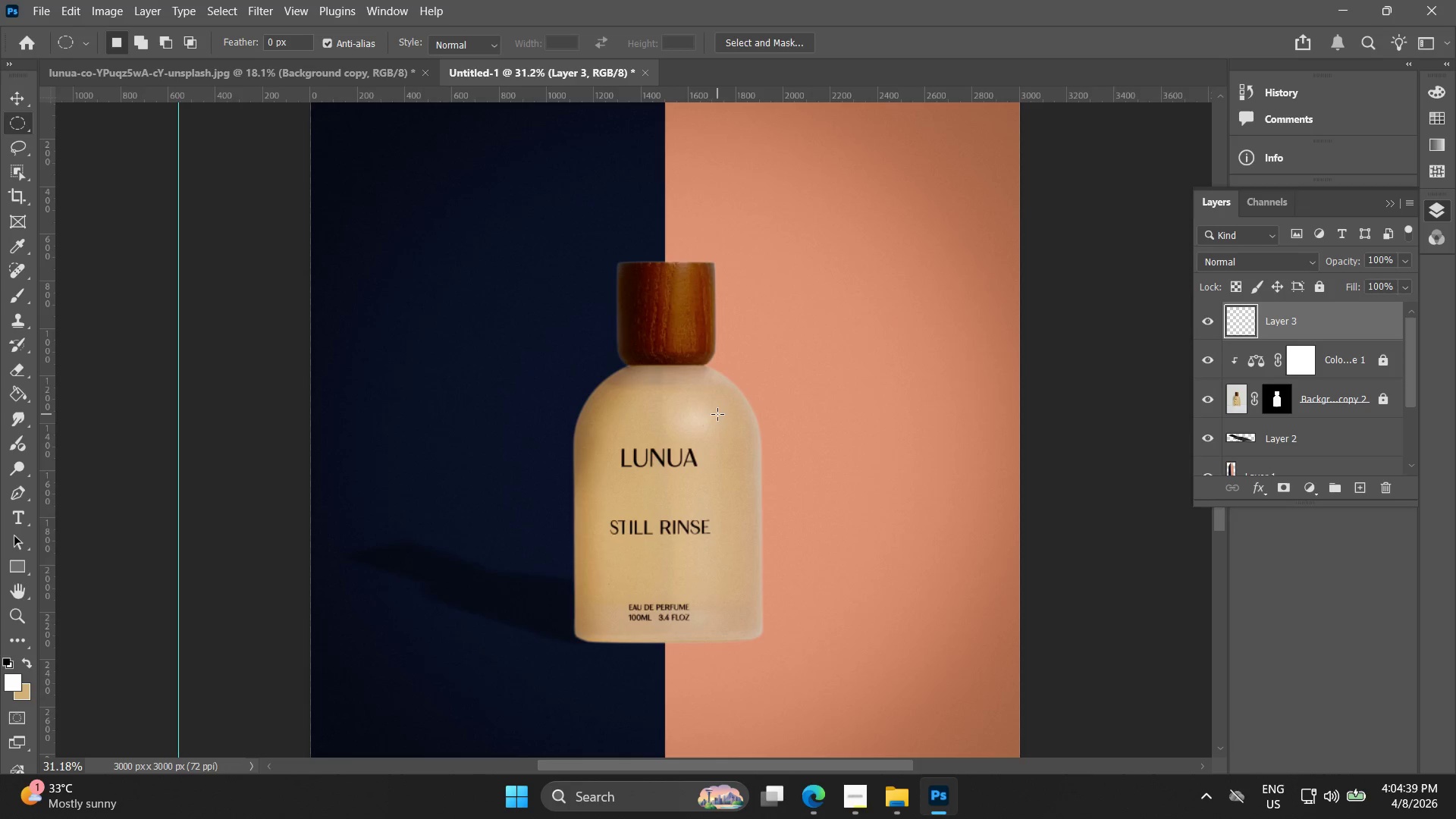 
hold_key(key=AltLeft, duration=1.5)
 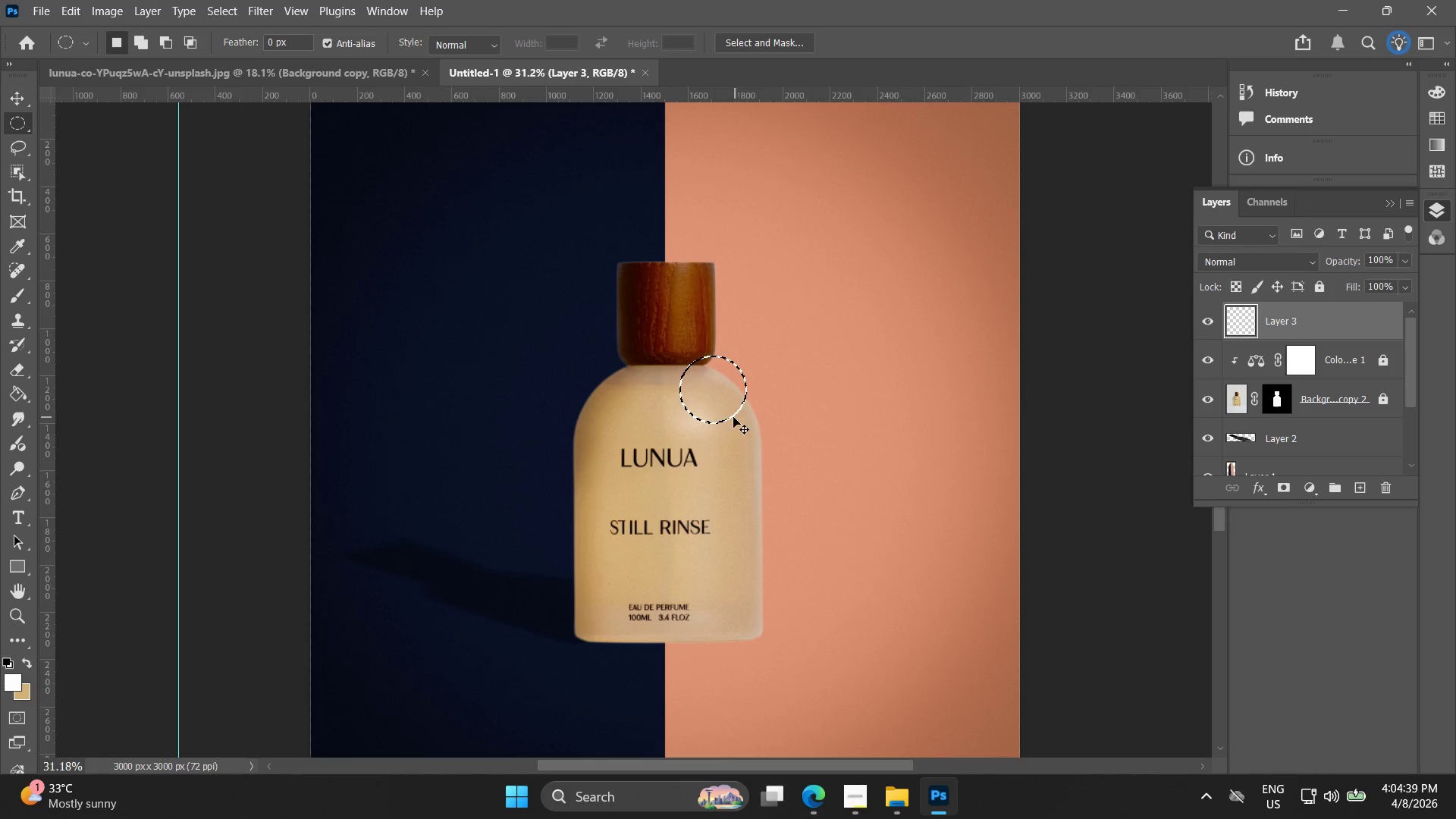 
hold_key(key=AltLeft, duration=0.34)
 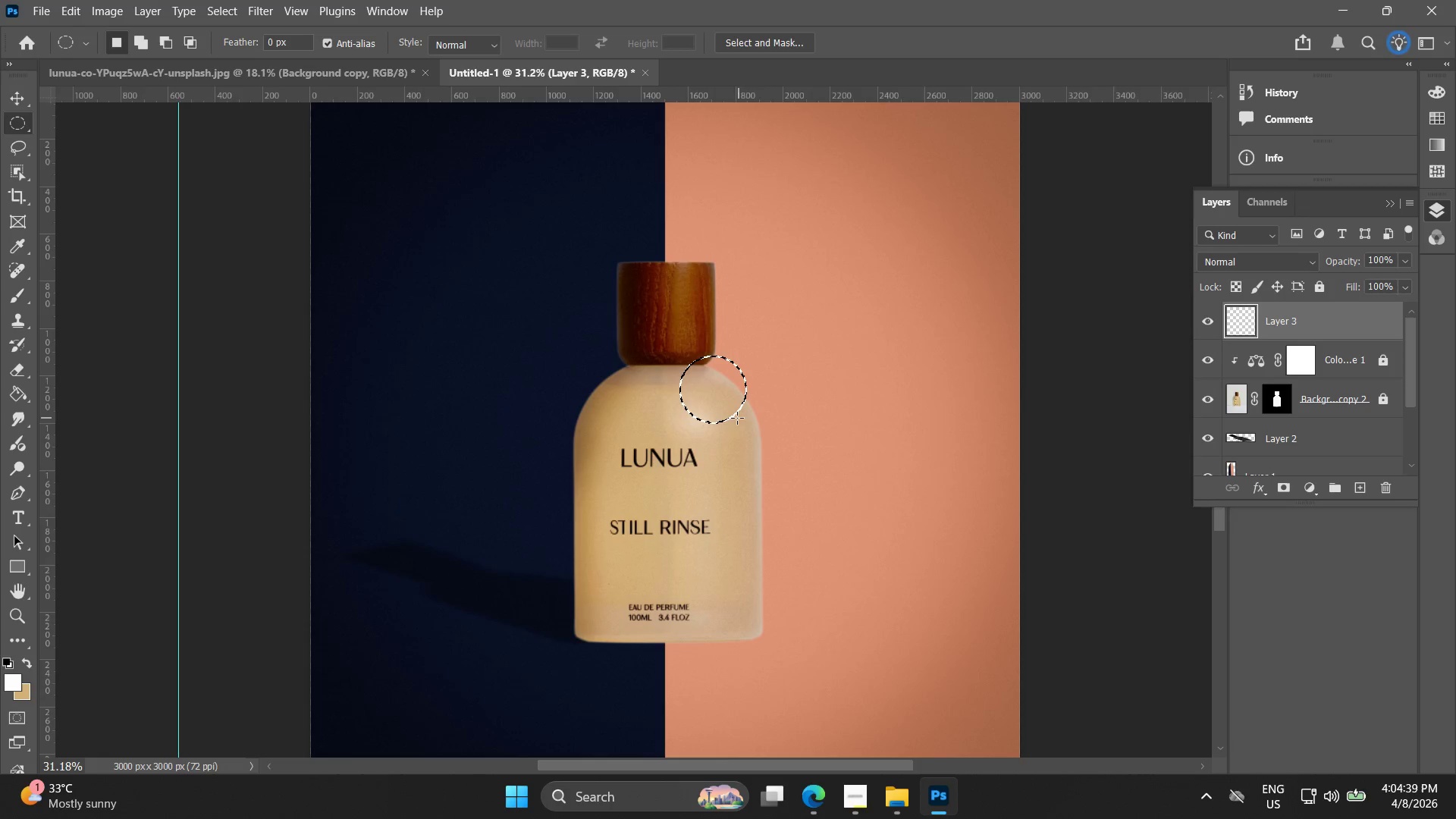 
key(Control+ControlLeft)
 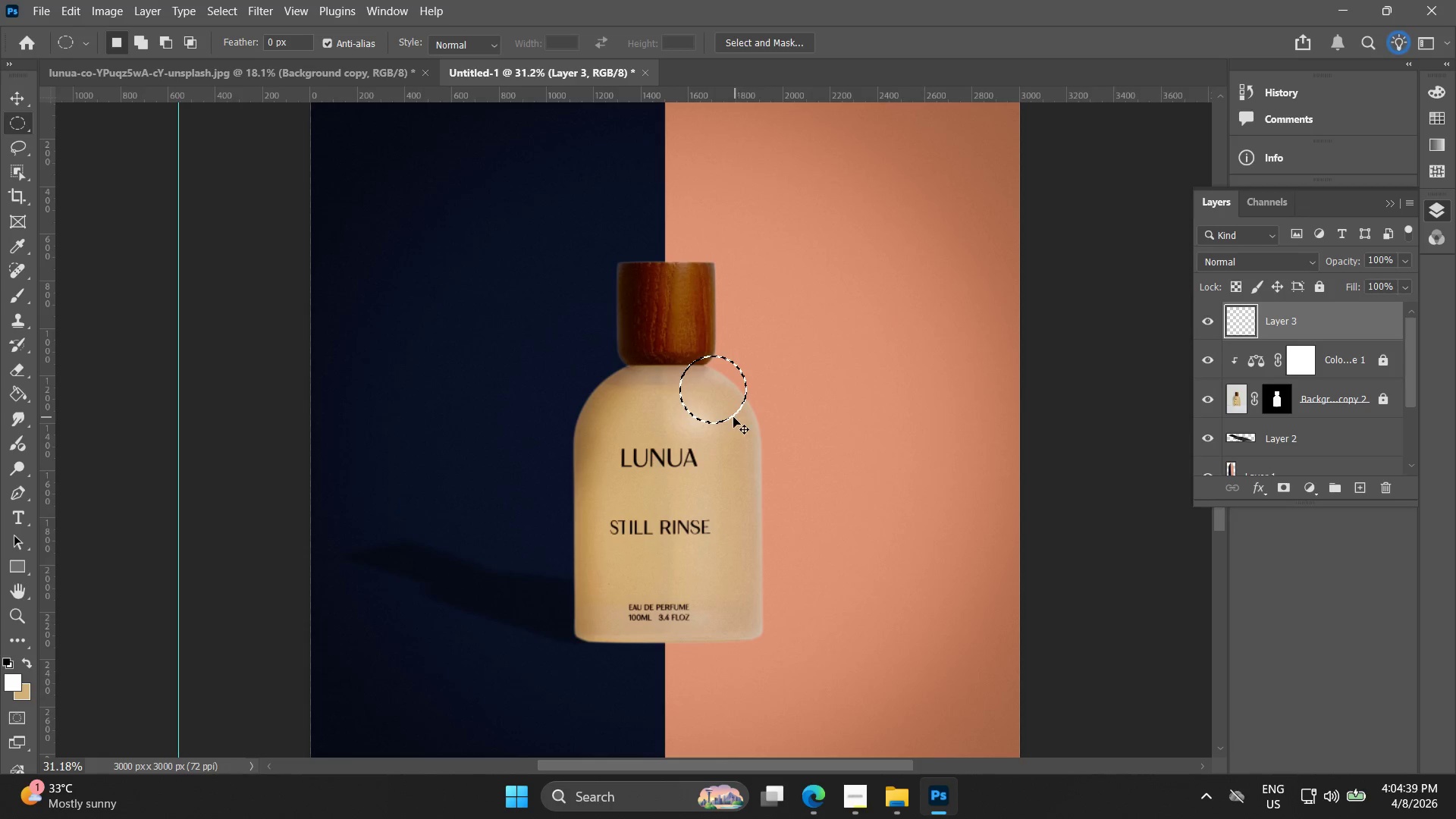 
key(Control+Z)
 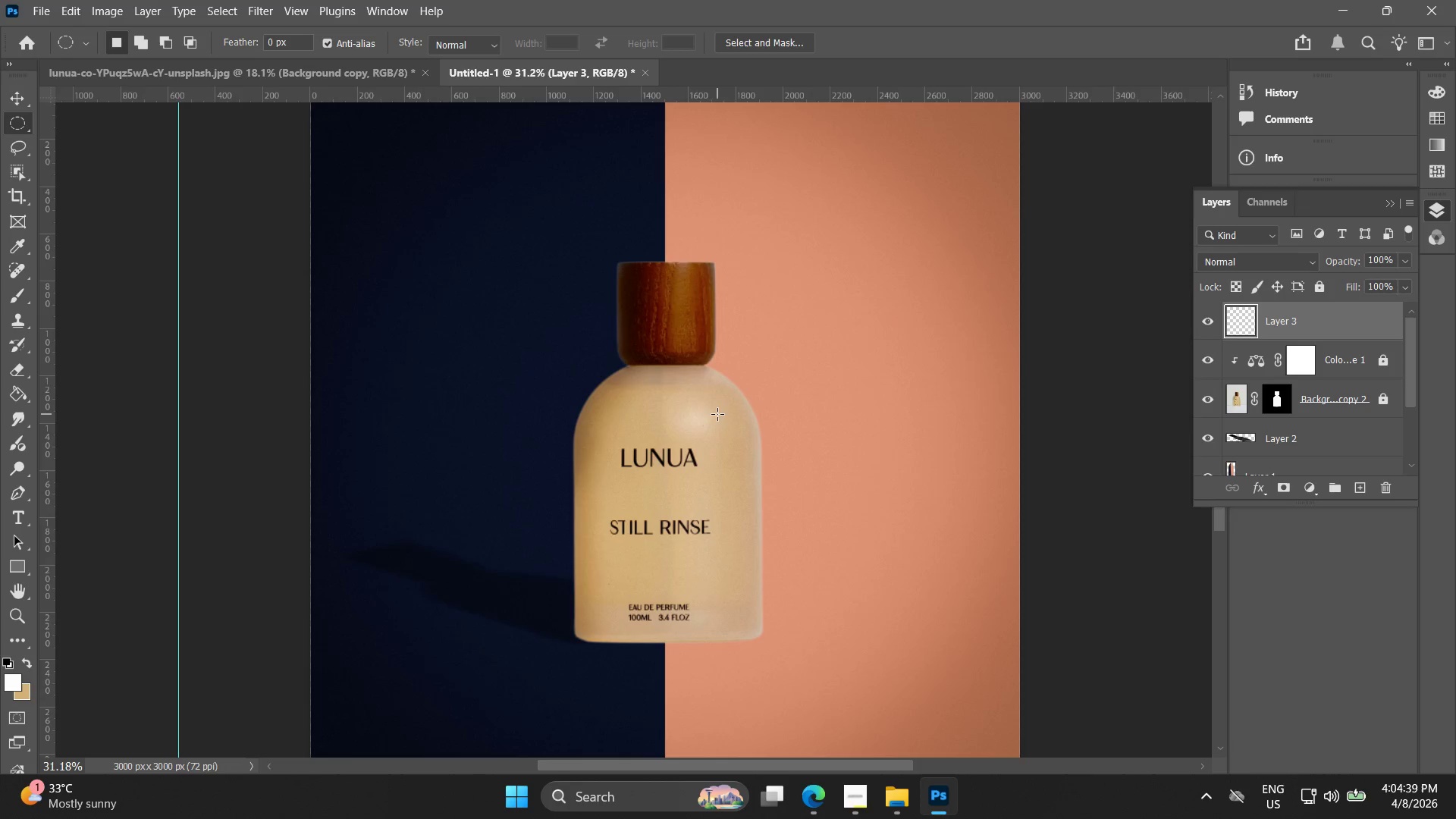 
hold_key(key=ShiftLeft, duration=1.44)
hold_key(key=AltLeft, duration=1.44)
left_click_drag(start_coordinate=[694, 382], to_coordinate=[791, 493])
 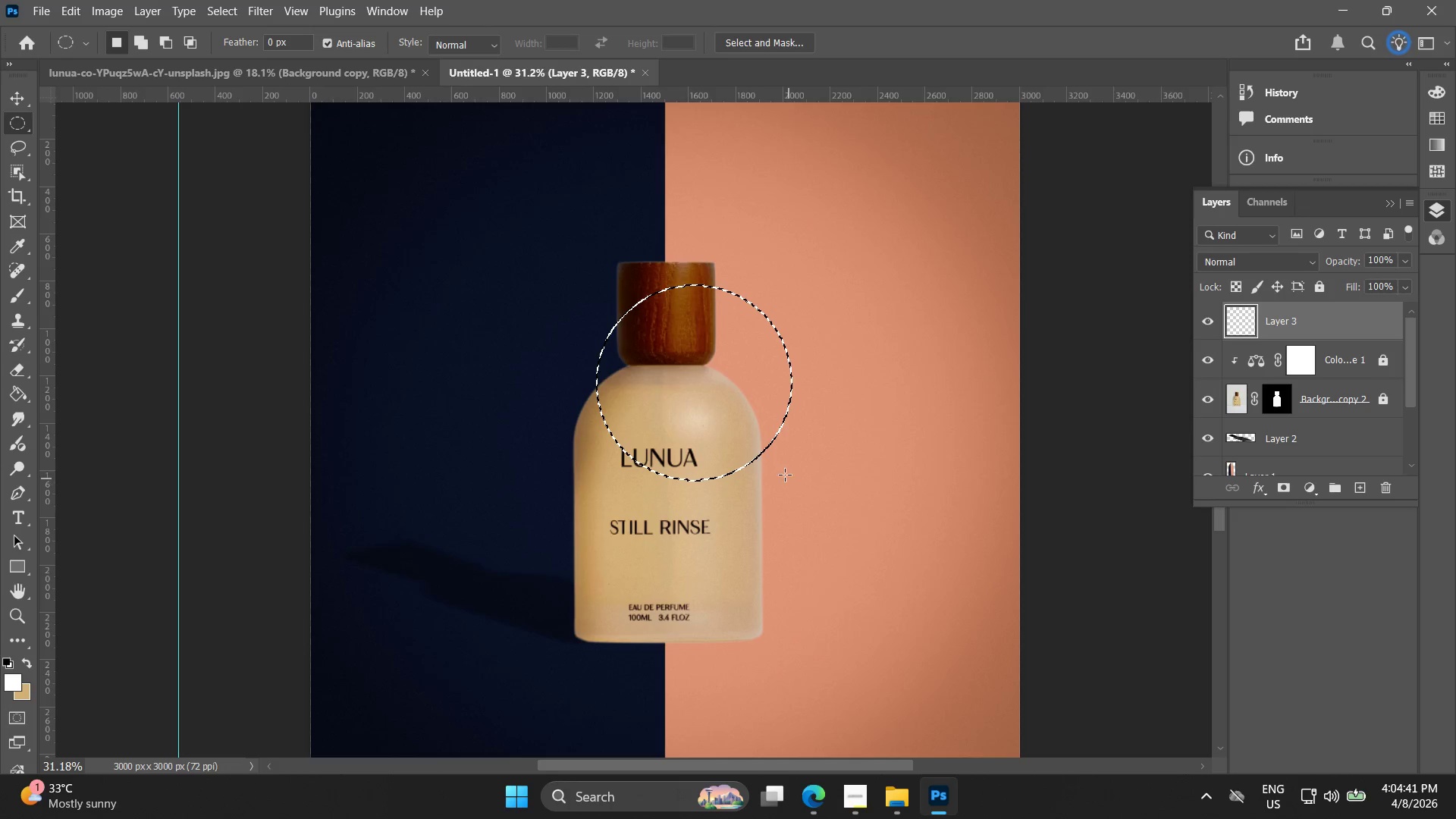 
key(Control+ControlLeft)
 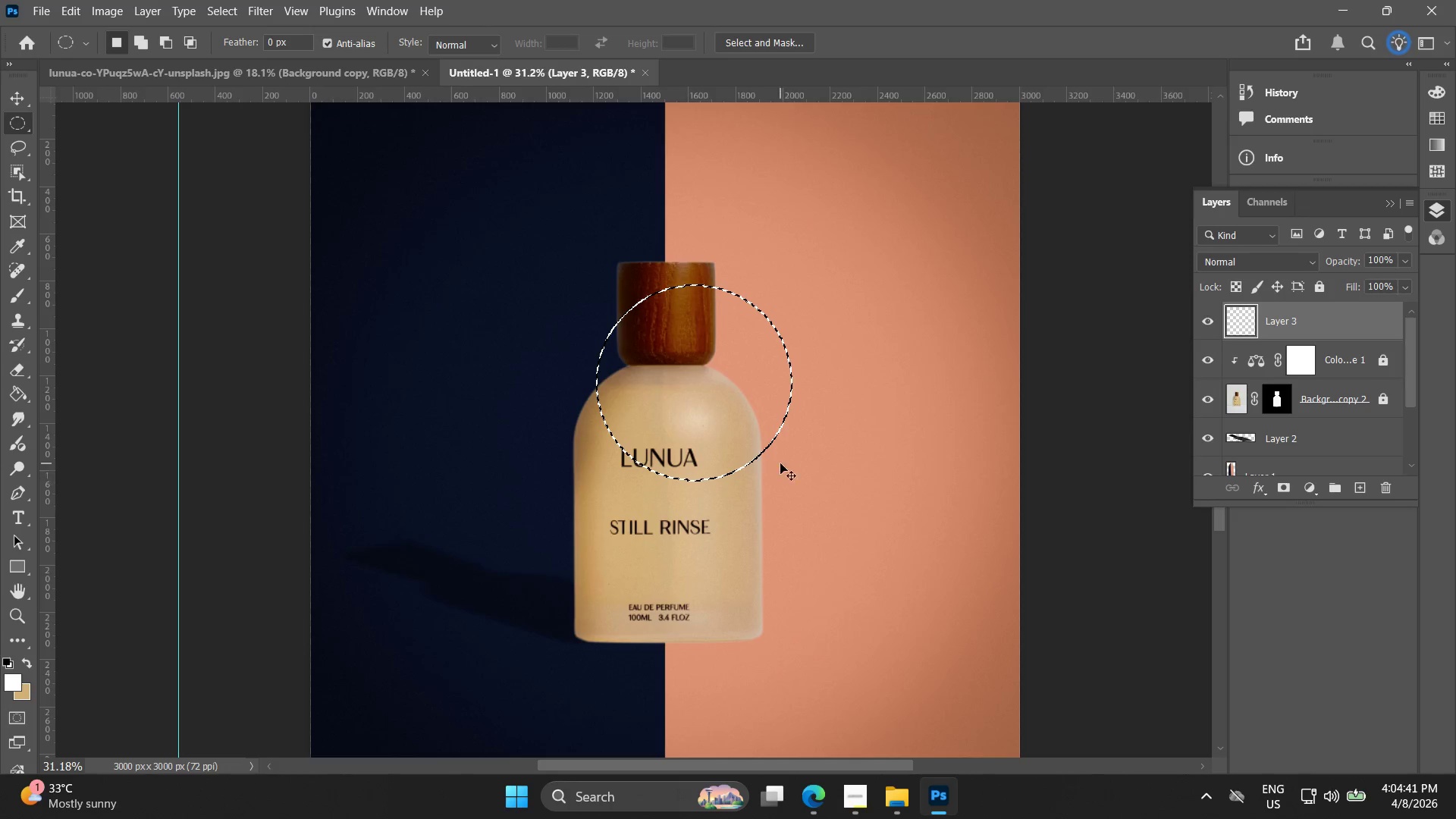 
key(Control+Z)
 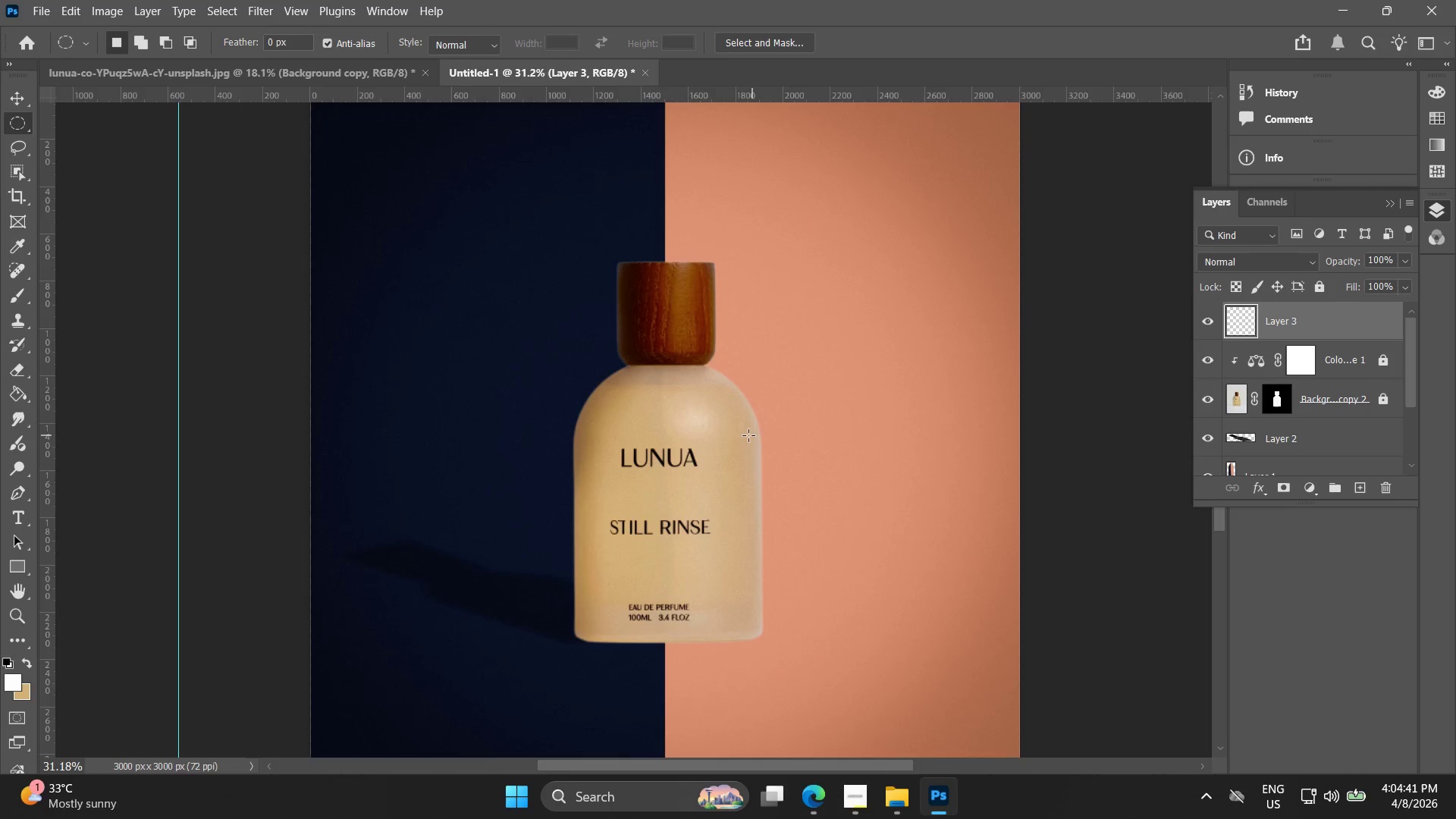 
hold_key(key=ShiftLeft, duration=2.25)
hold_key(key=AltLeft, duration=1.5)
left_click_drag(start_coordinate=[730, 414], to_coordinate=[799, 497])
 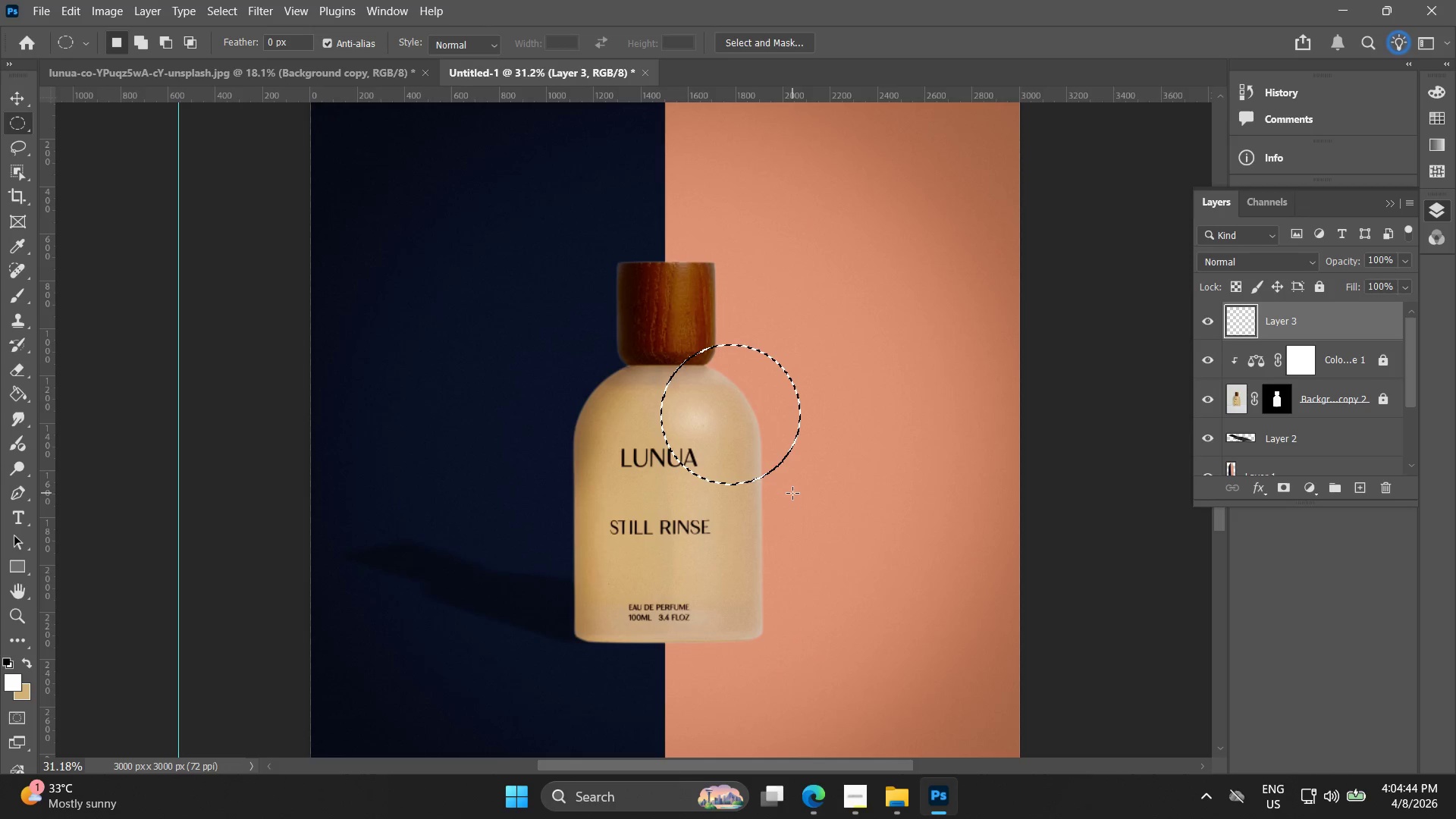 
hold_key(key=AltLeft, duration=0.73)
 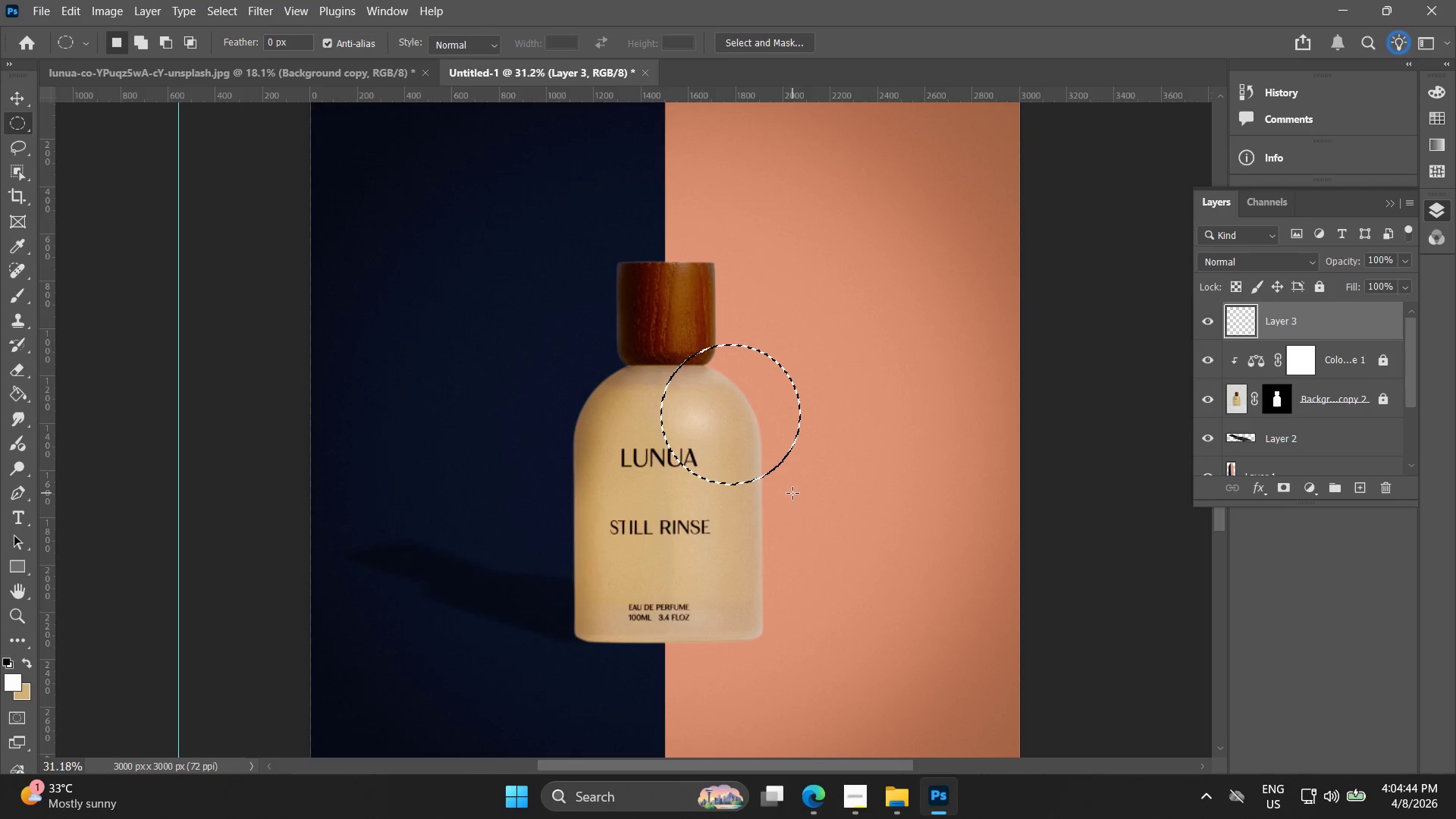 
wait(9.17)
 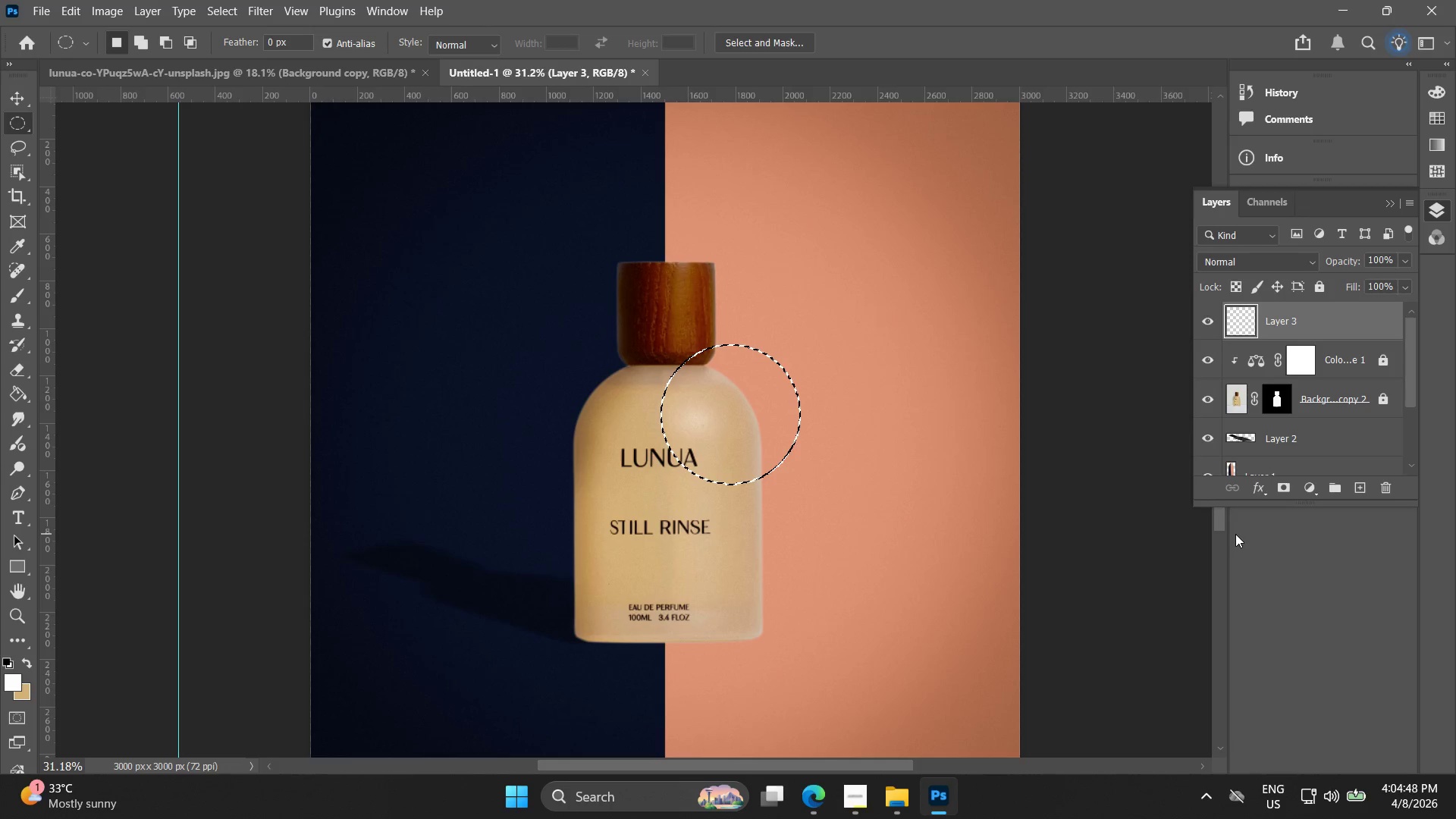 
key(Control+ControlLeft)
 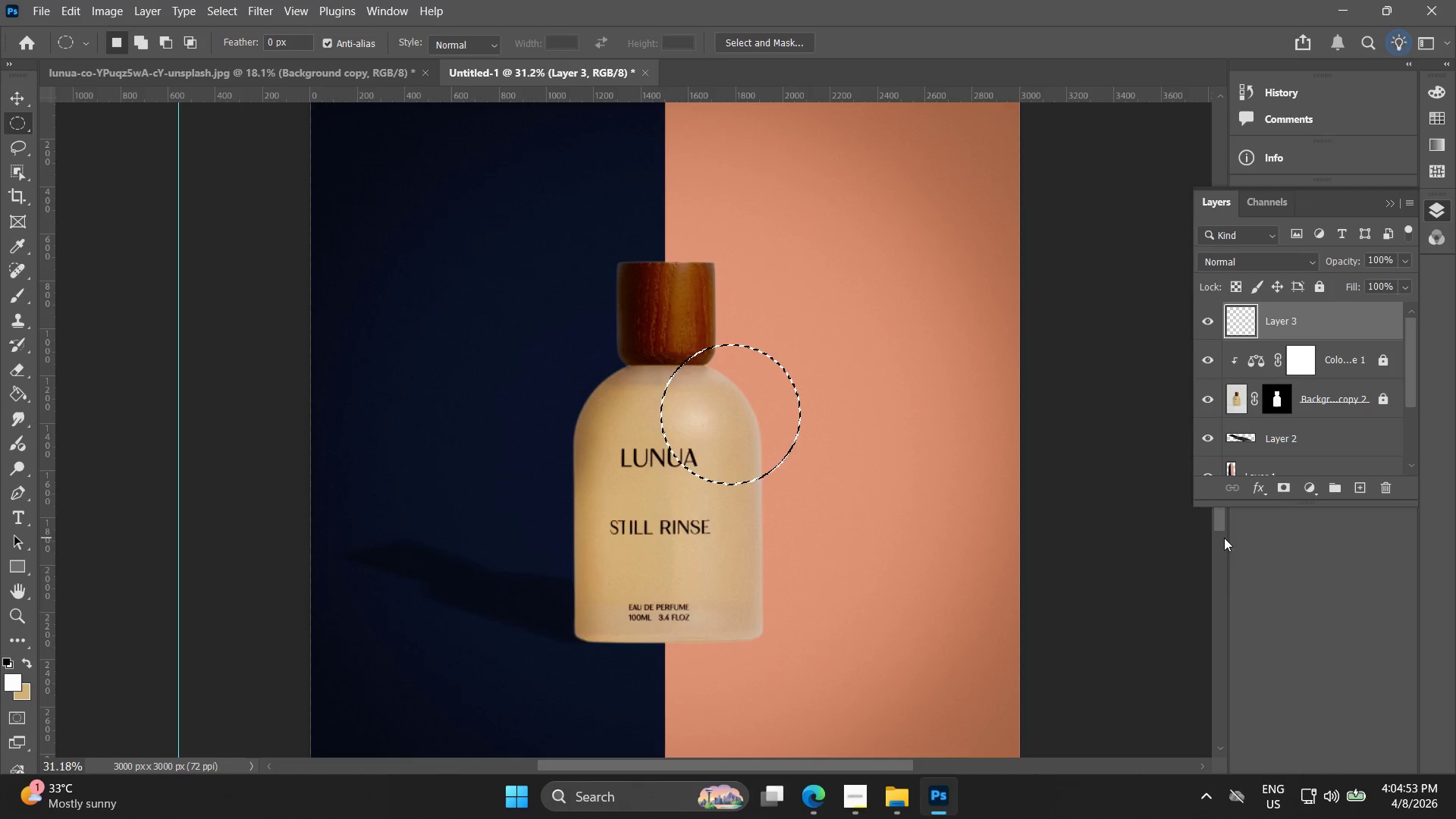 
key(Control+Z)
 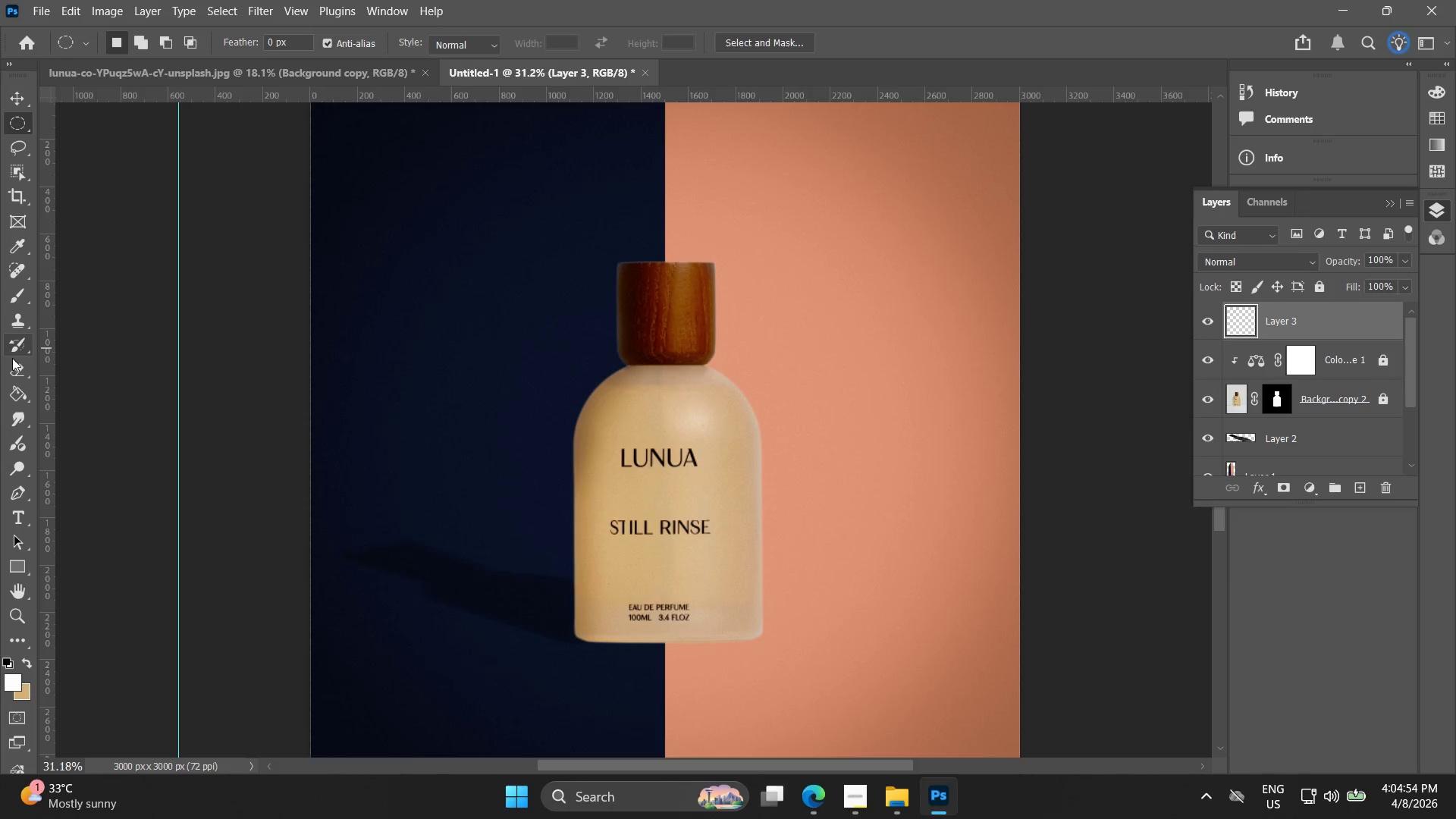 
left_click([17, 287])
 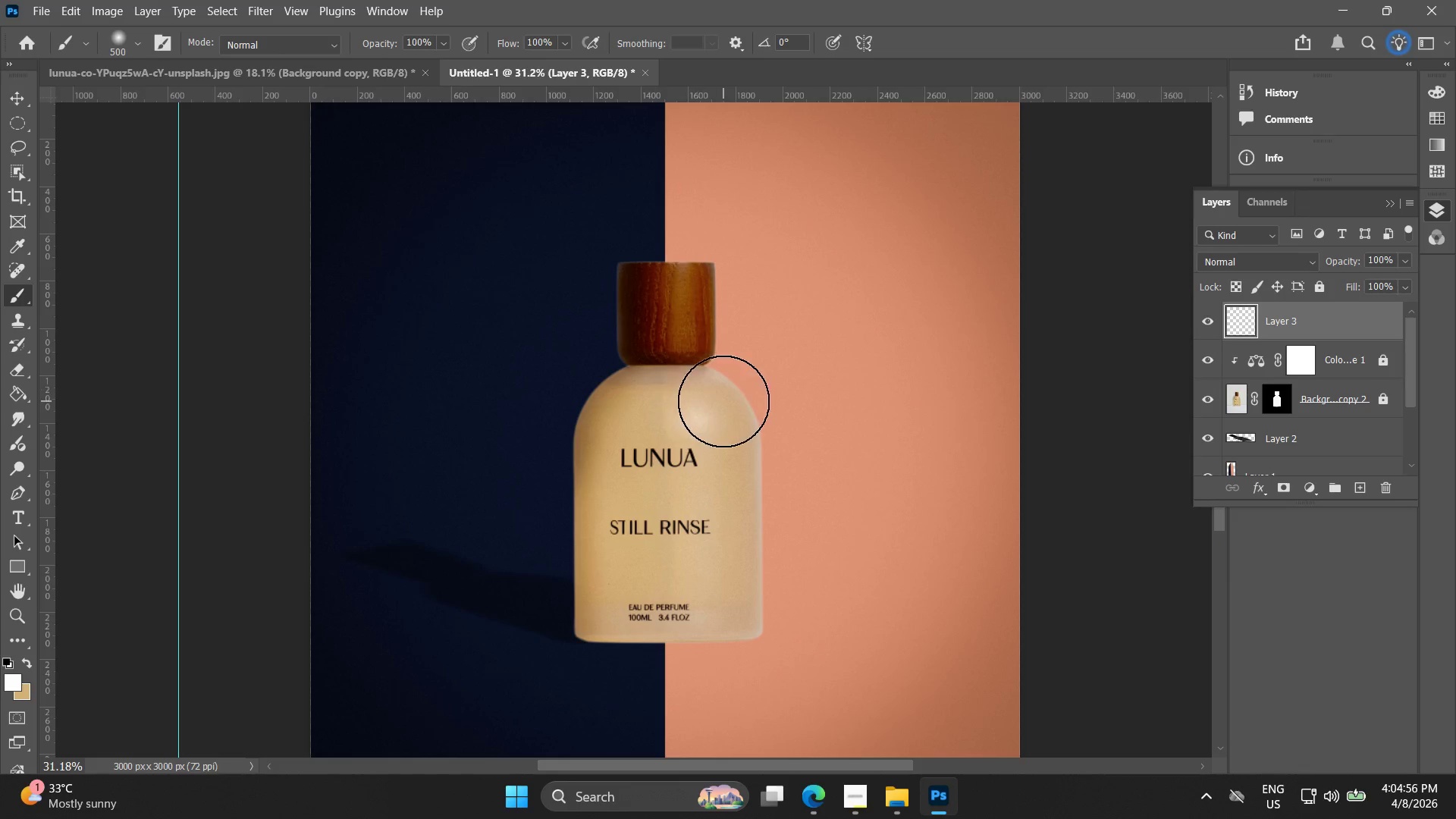 
left_click([736, 406])
 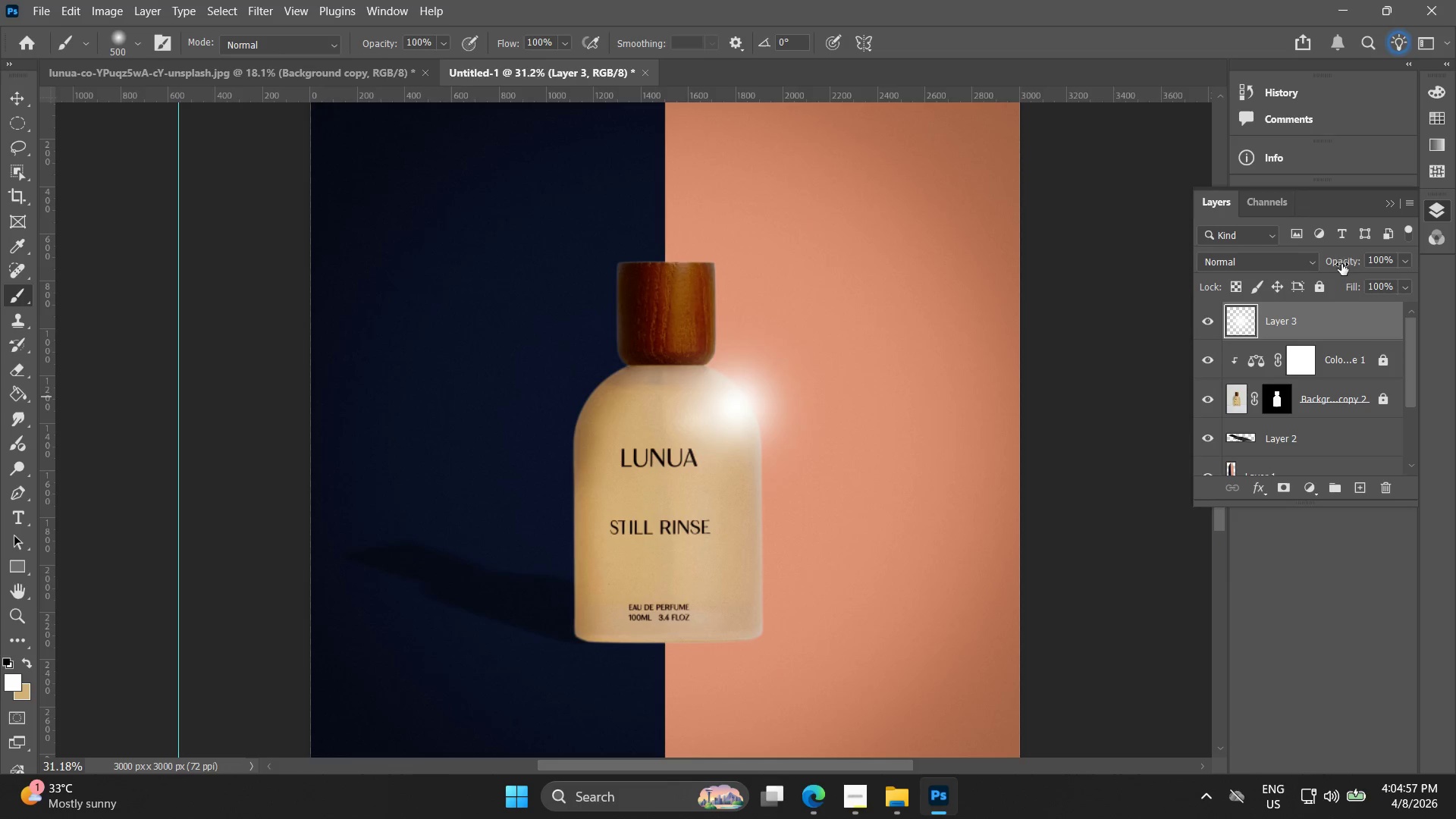 
left_click_drag(start_coordinate=[1345, 256], to_coordinate=[1340, 256])
 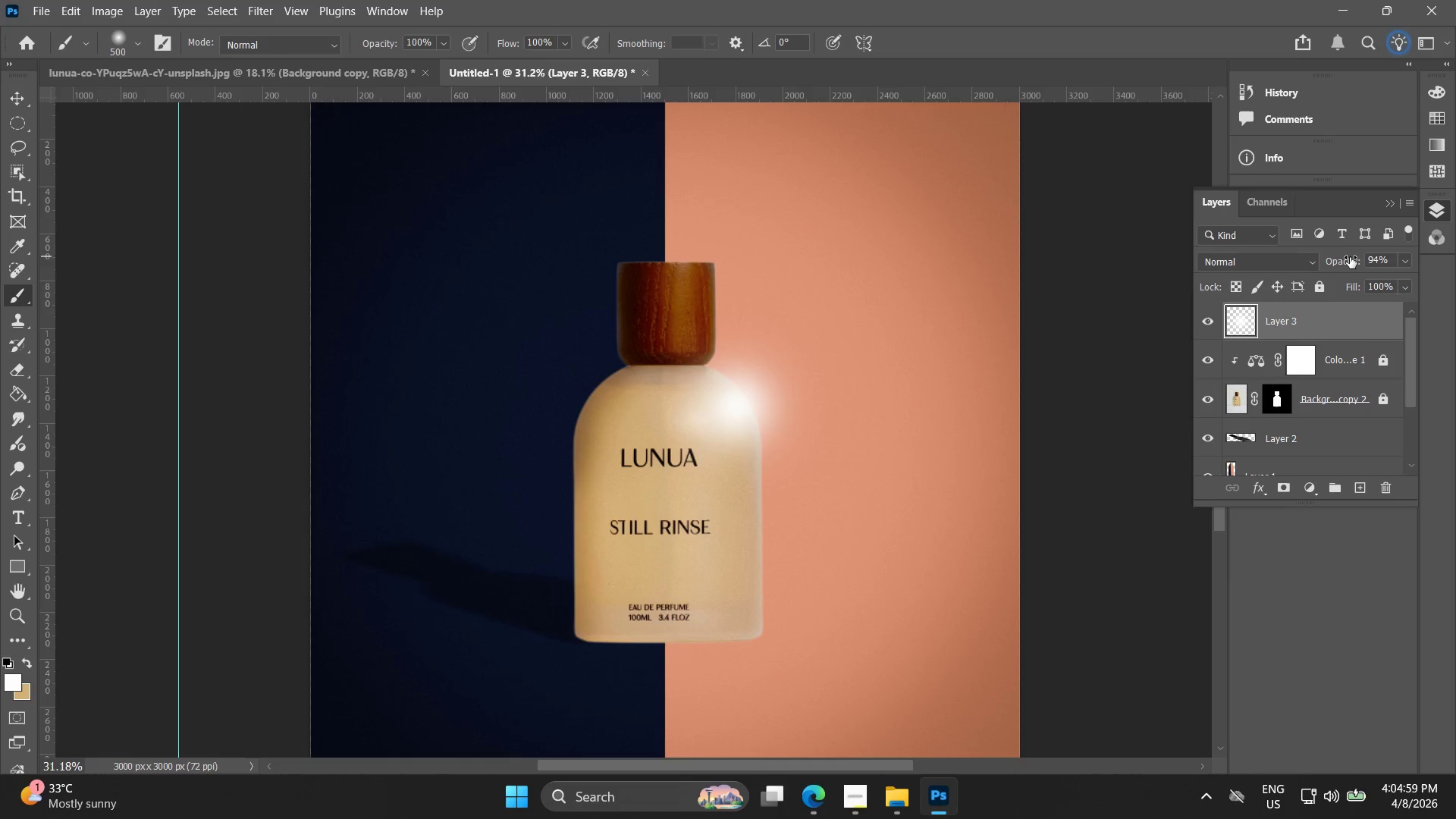 
left_click_drag(start_coordinate=[1350, 256], to_coordinate=[1341, 256])
 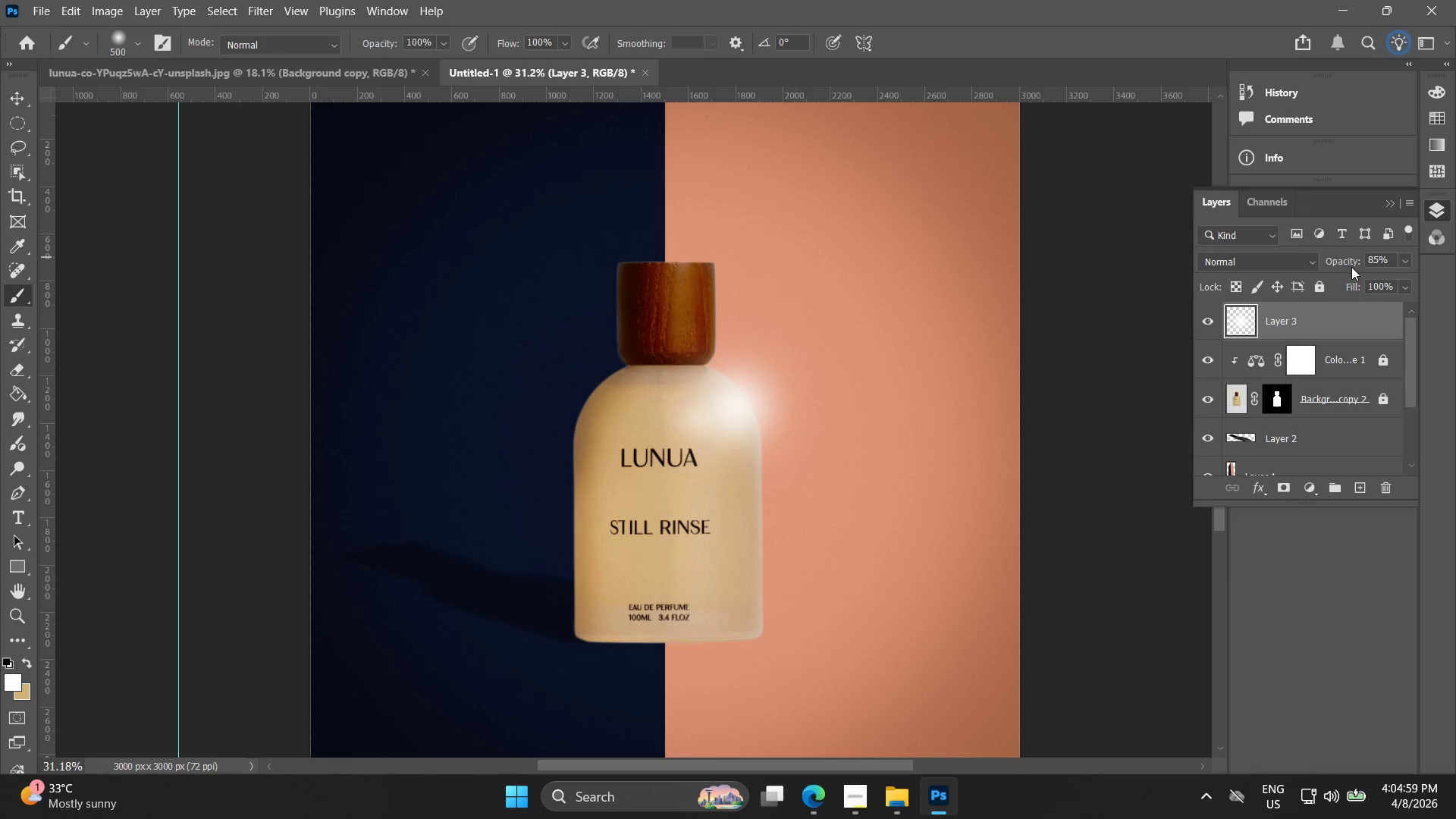 
left_click_drag(start_coordinate=[1351, 267], to_coordinate=[1338, 267])
 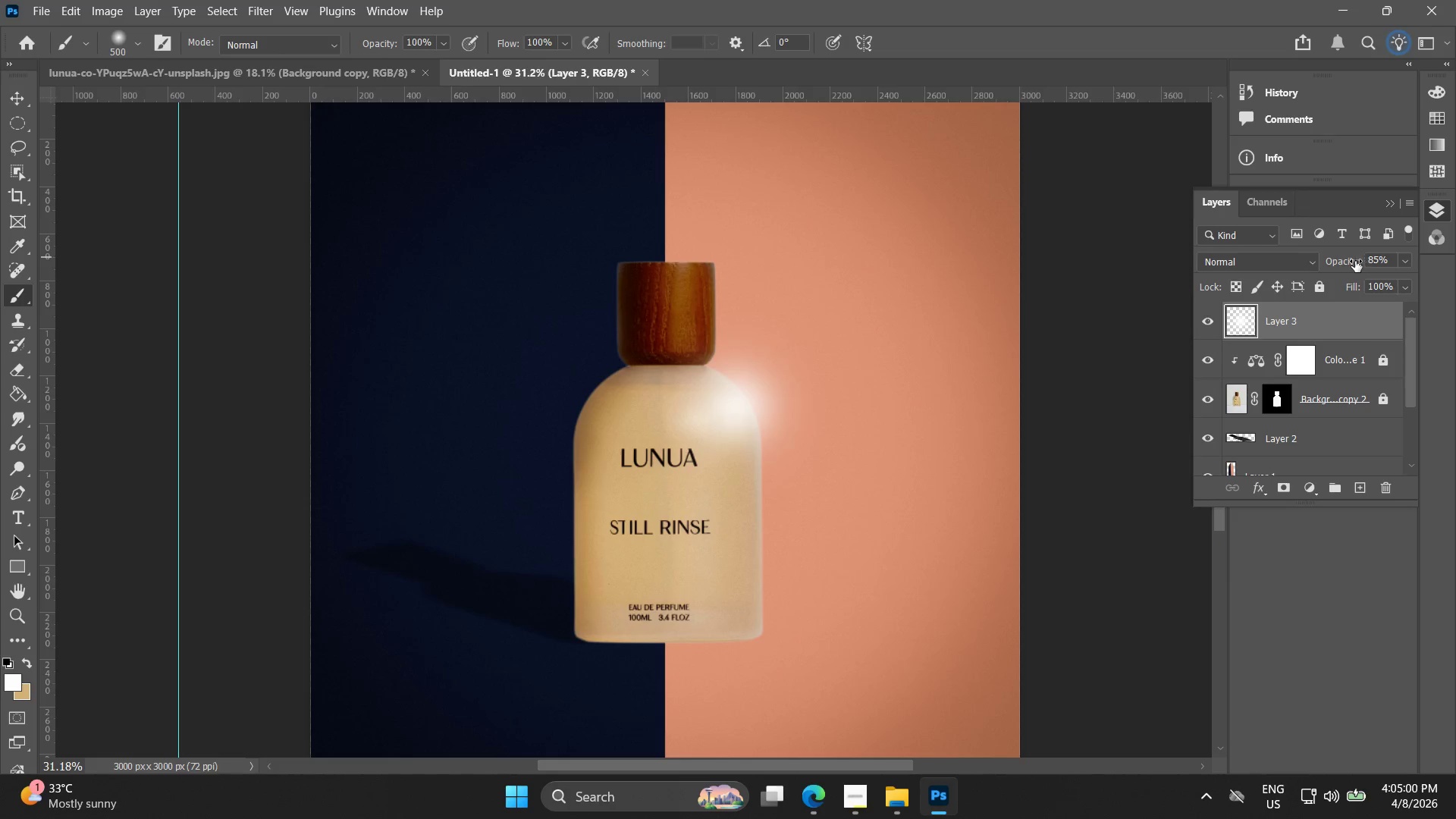 
left_click_drag(start_coordinate=[1353, 261], to_coordinate=[1331, 261])
 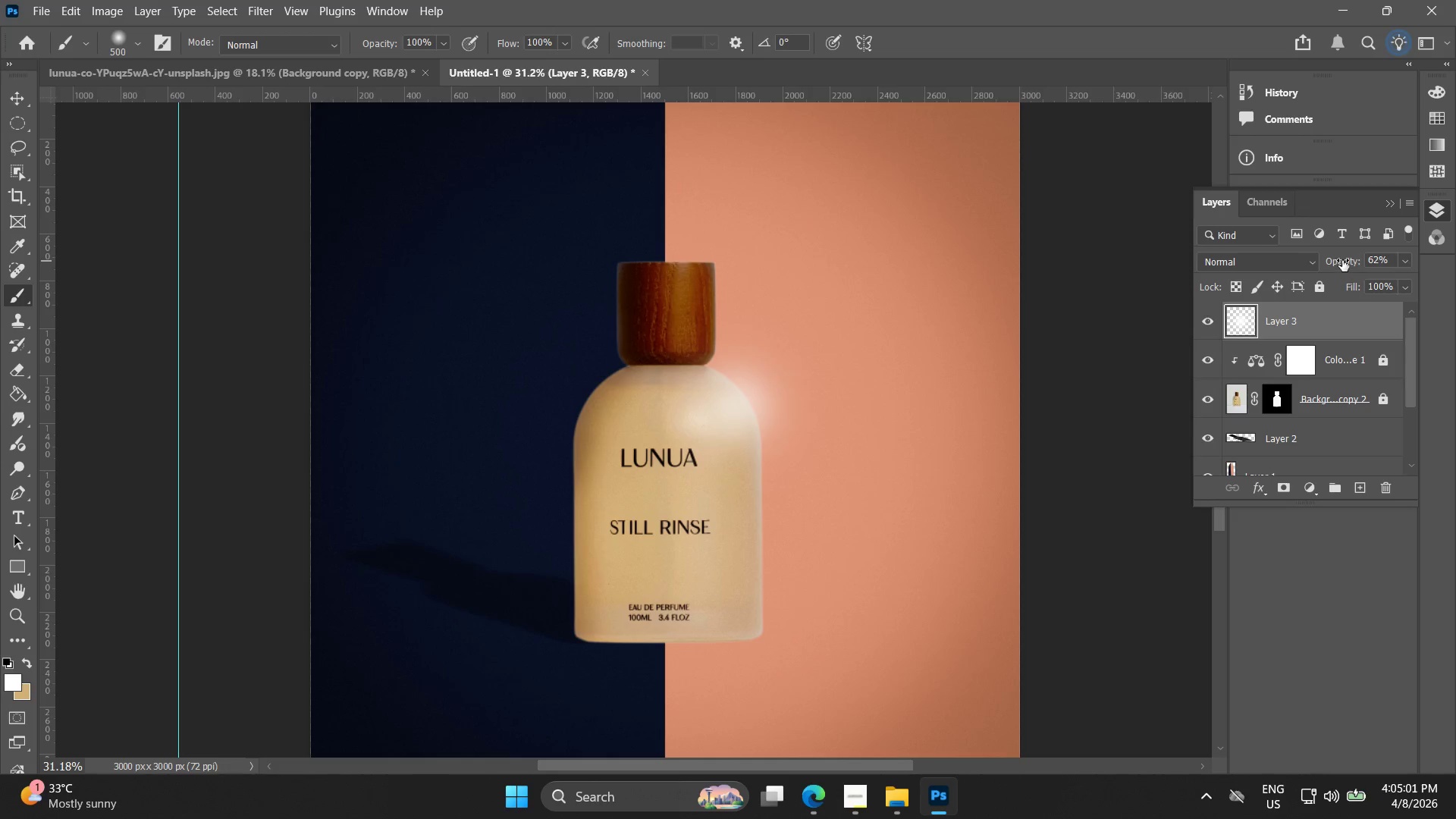 
left_click_drag(start_coordinate=[1340, 259], to_coordinate=[1312, 259])
 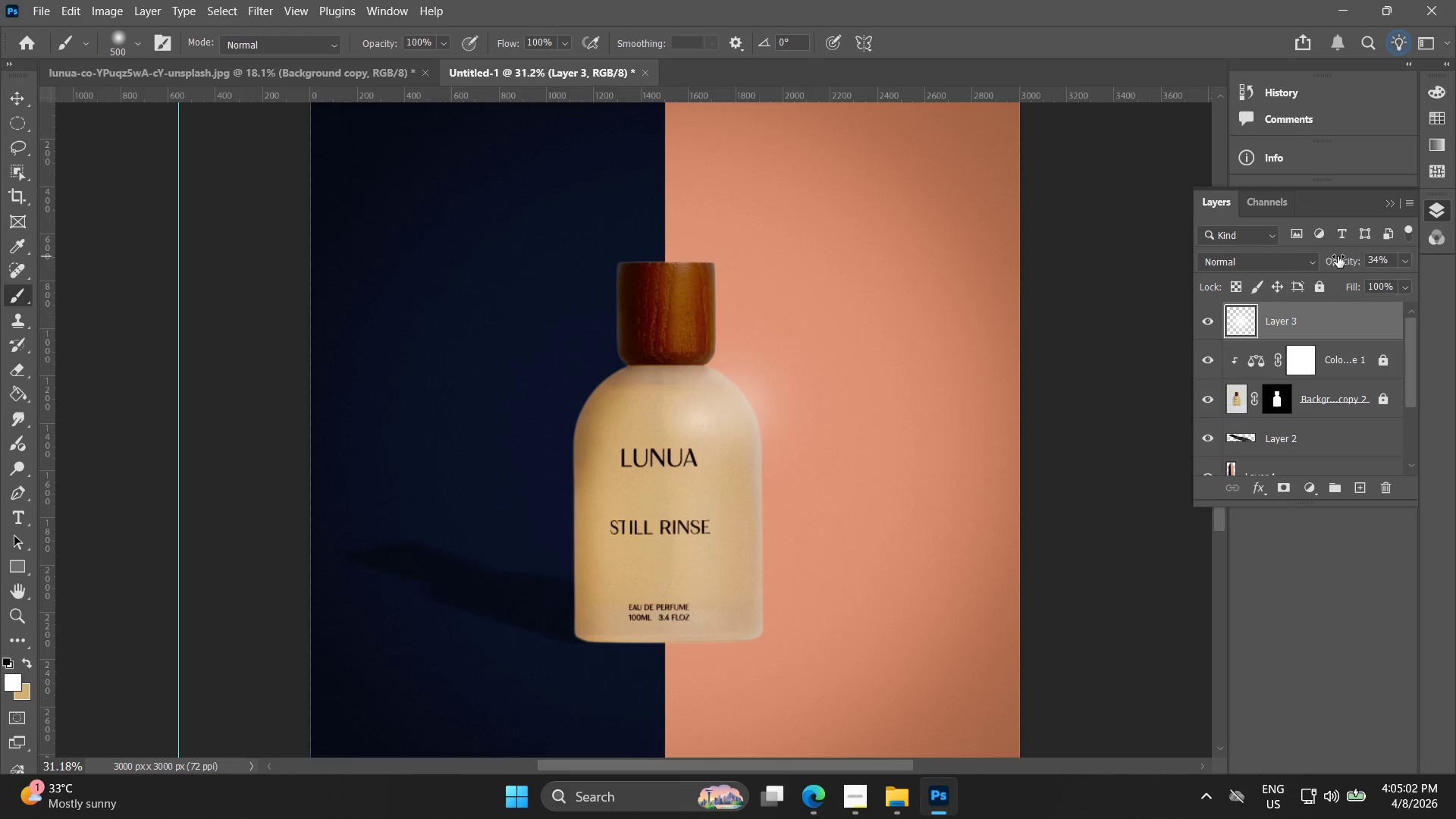 
left_click_drag(start_coordinate=[1338, 256], to_coordinate=[1355, 259])
 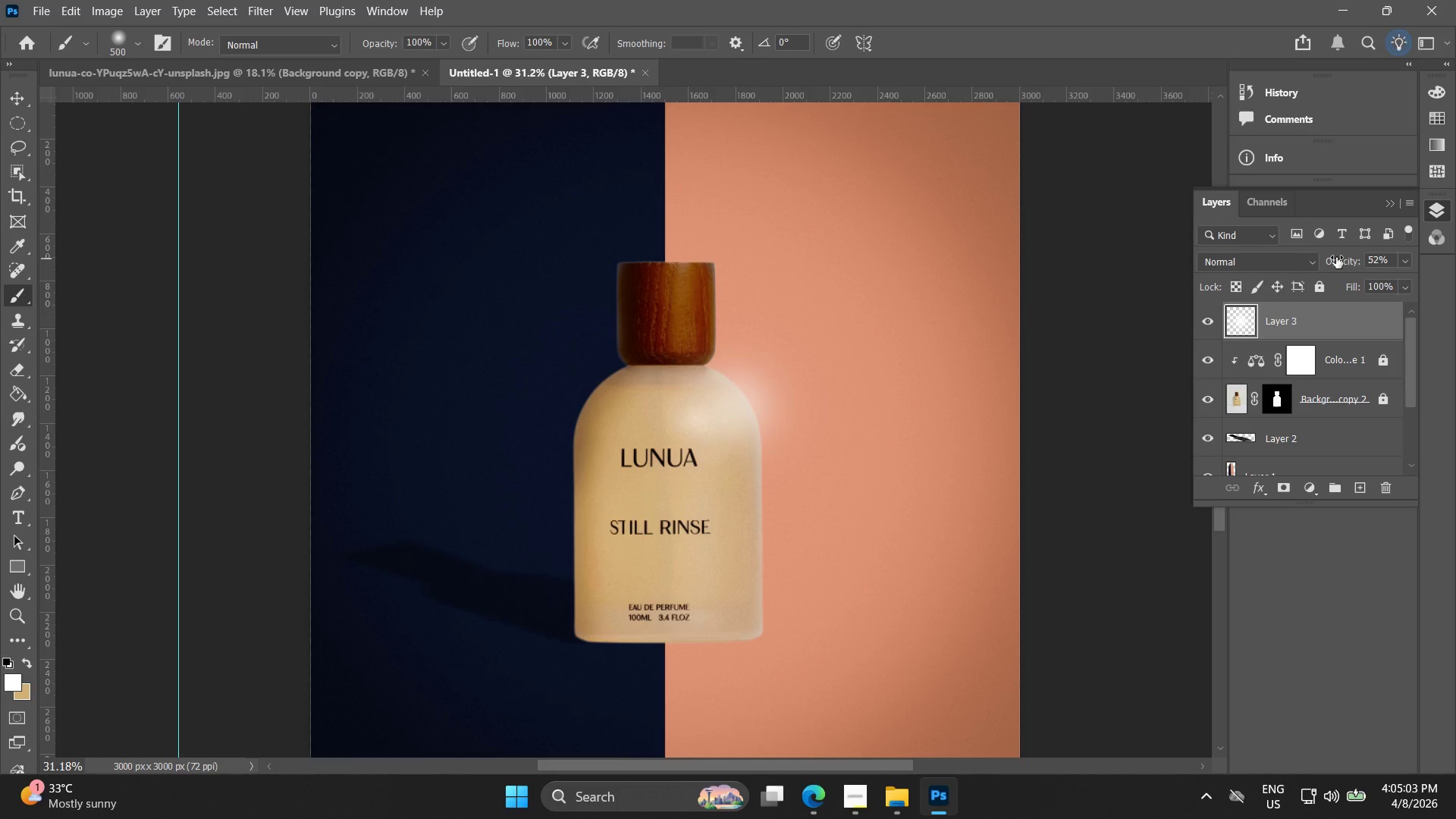 
left_click_drag(start_coordinate=[1326, 257], to_coordinate=[1345, 265])
 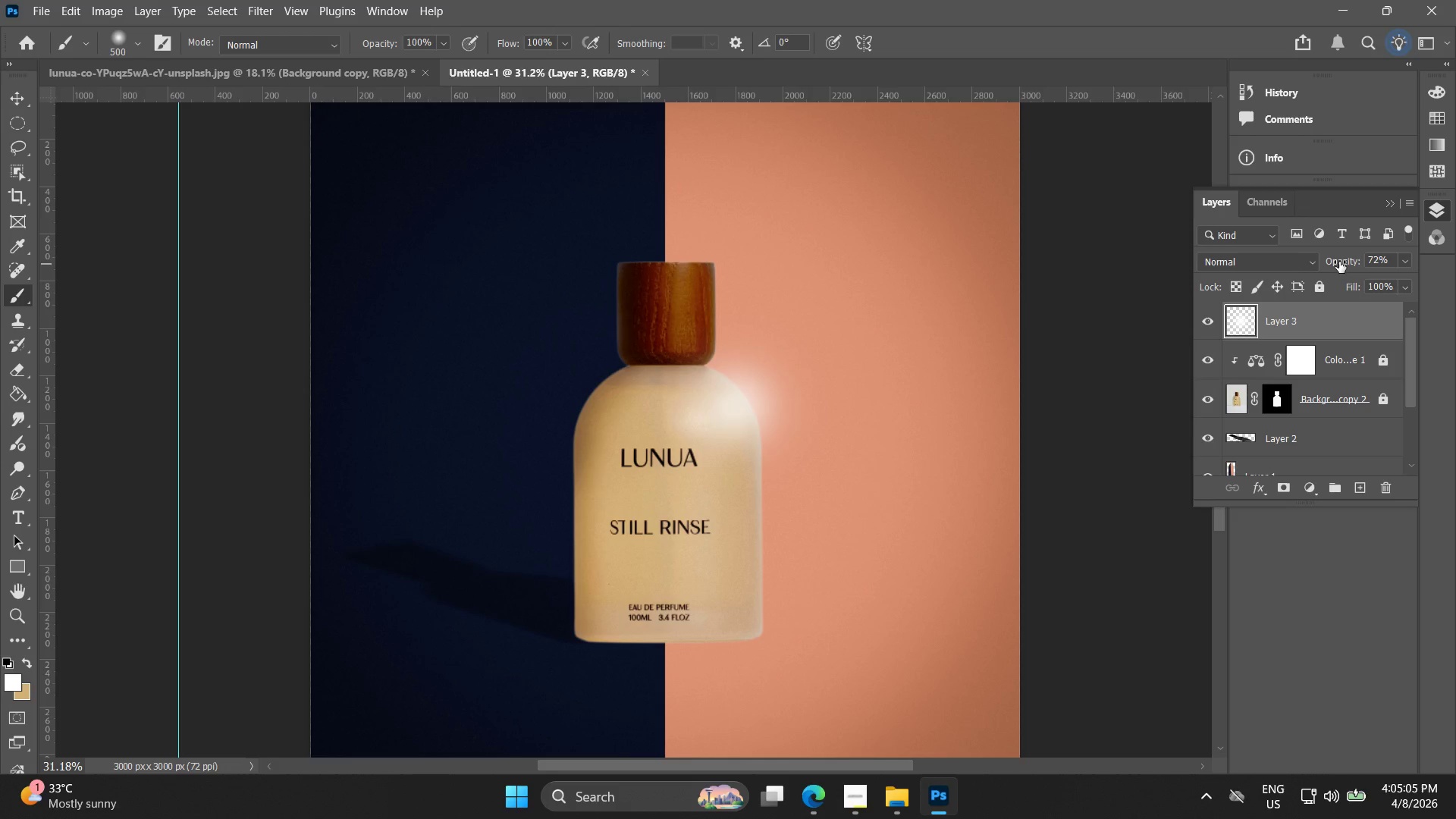 
key(Control+Z)
 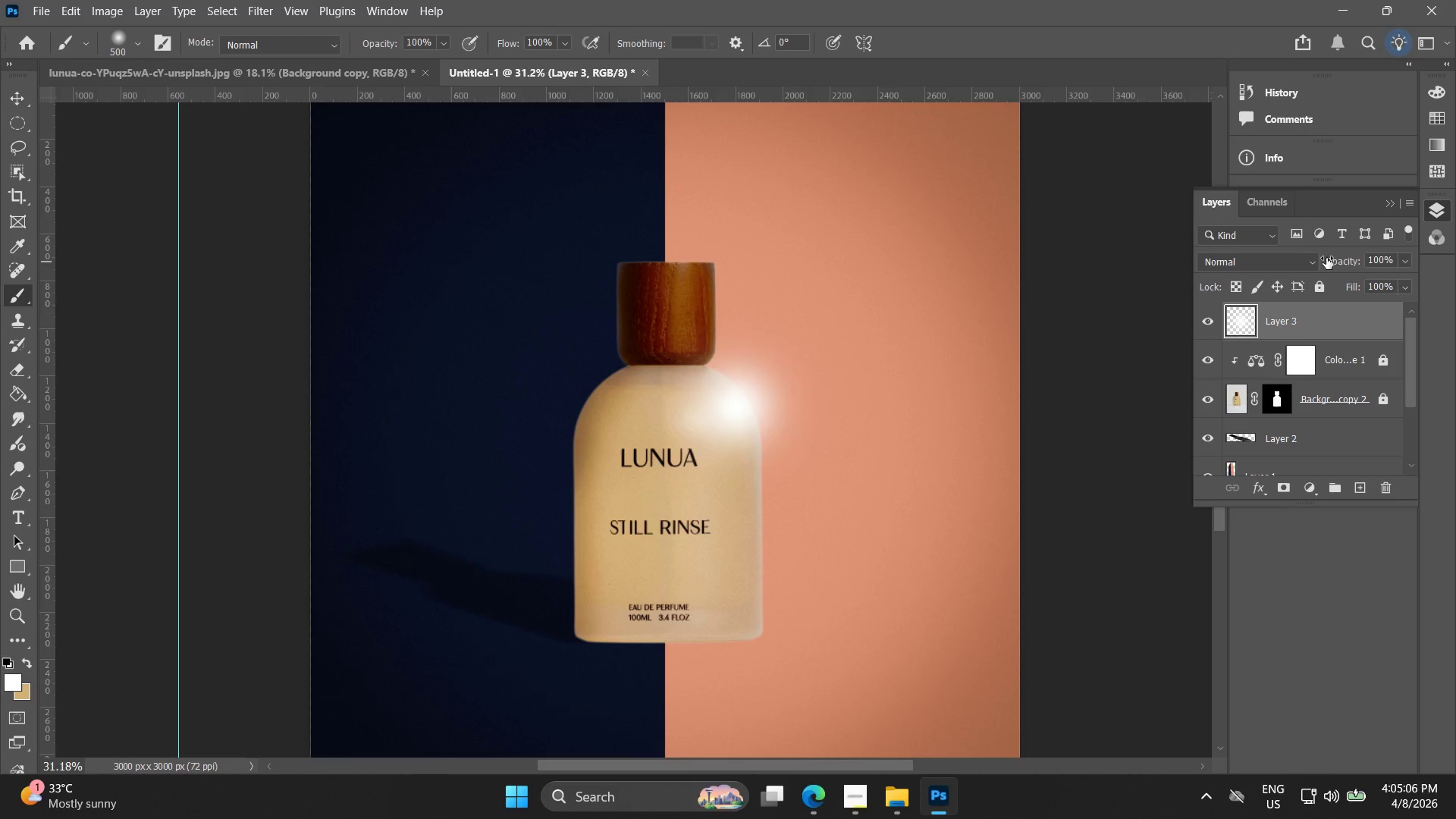 
key(Control+Z)
 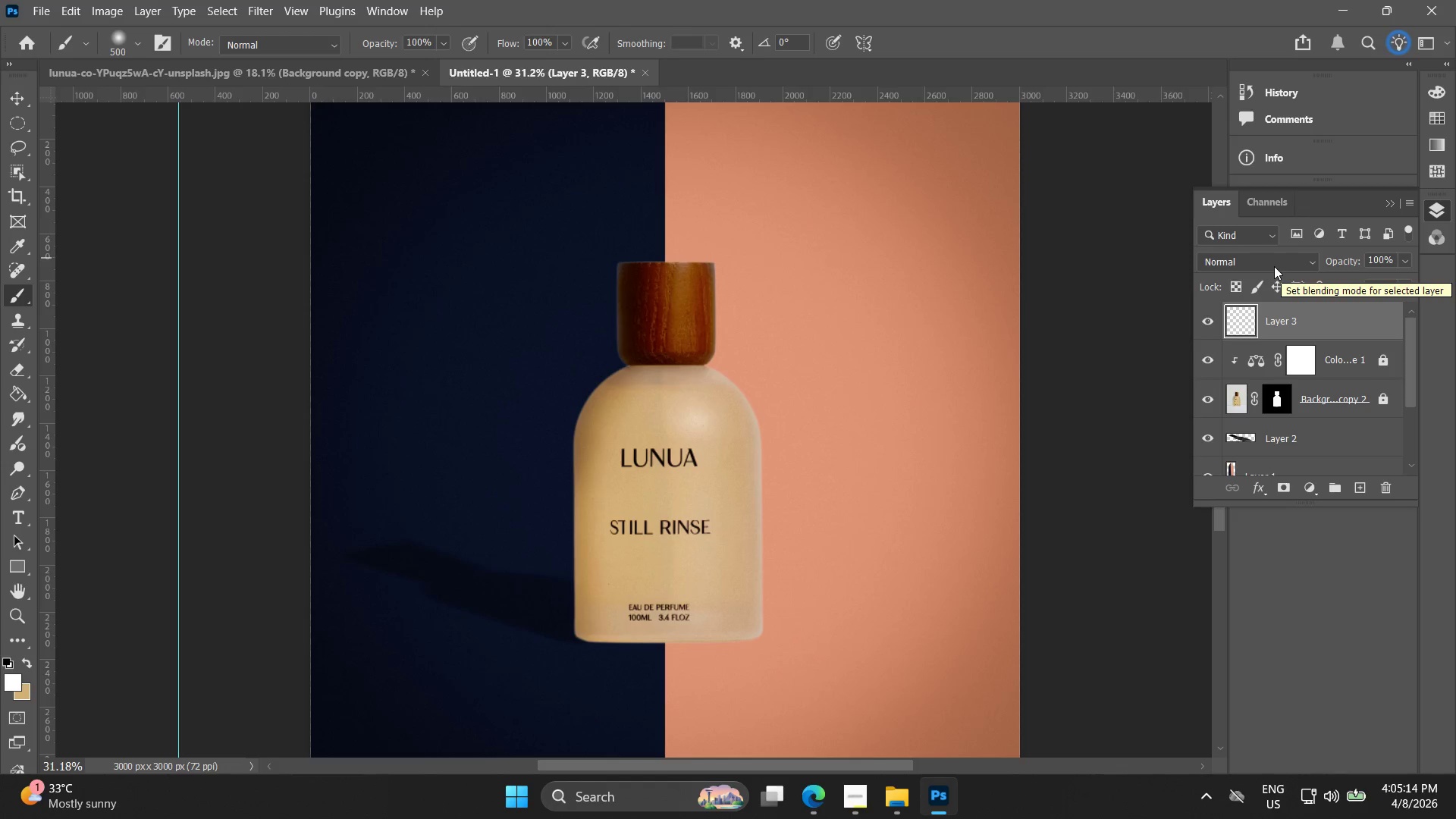 
wait(13.19)
 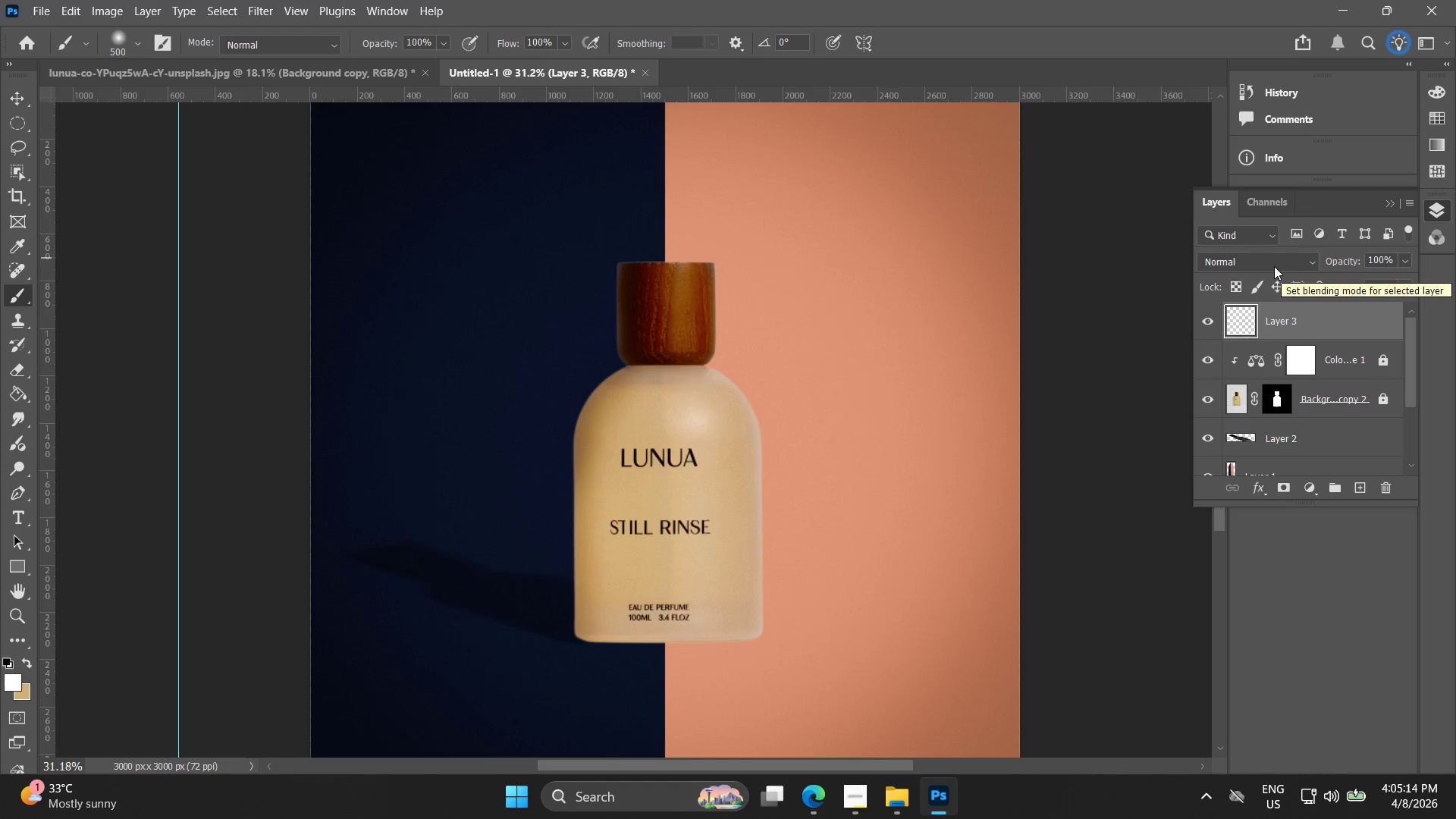 
left_click_drag(start_coordinate=[726, 399], to_coordinate=[763, 564])
 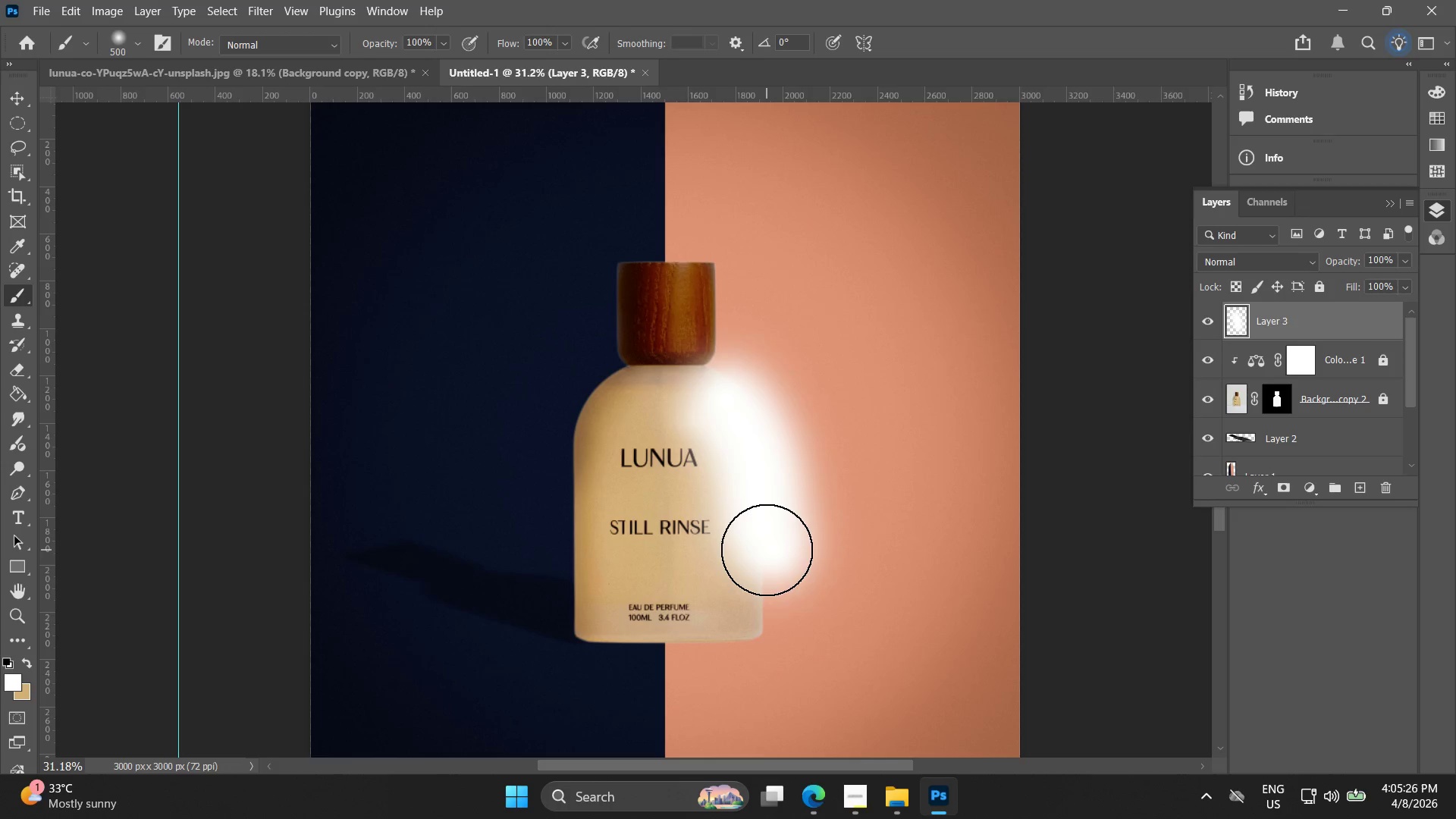 
wait(5.12)
 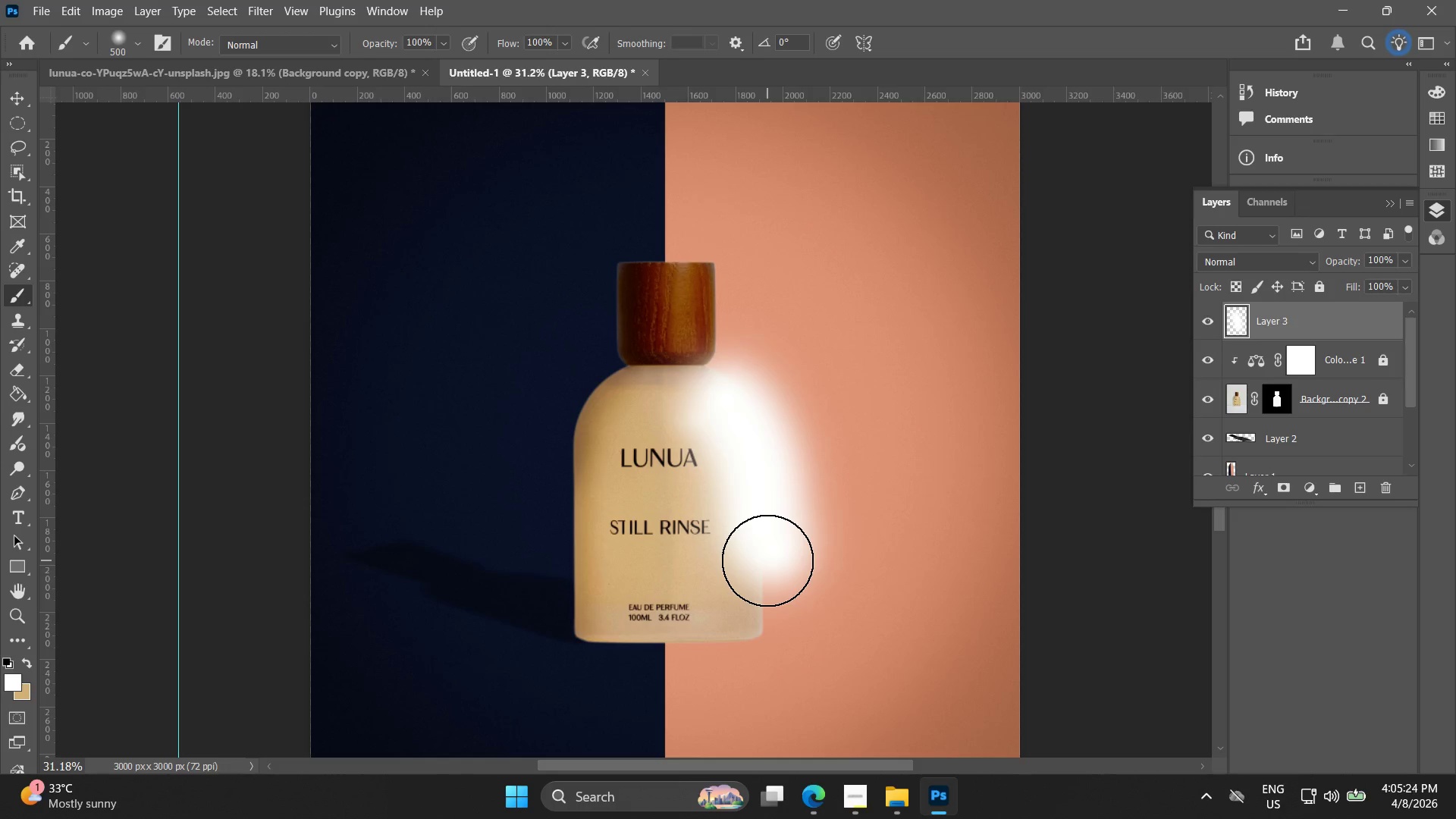 
left_click([1258, 262])
 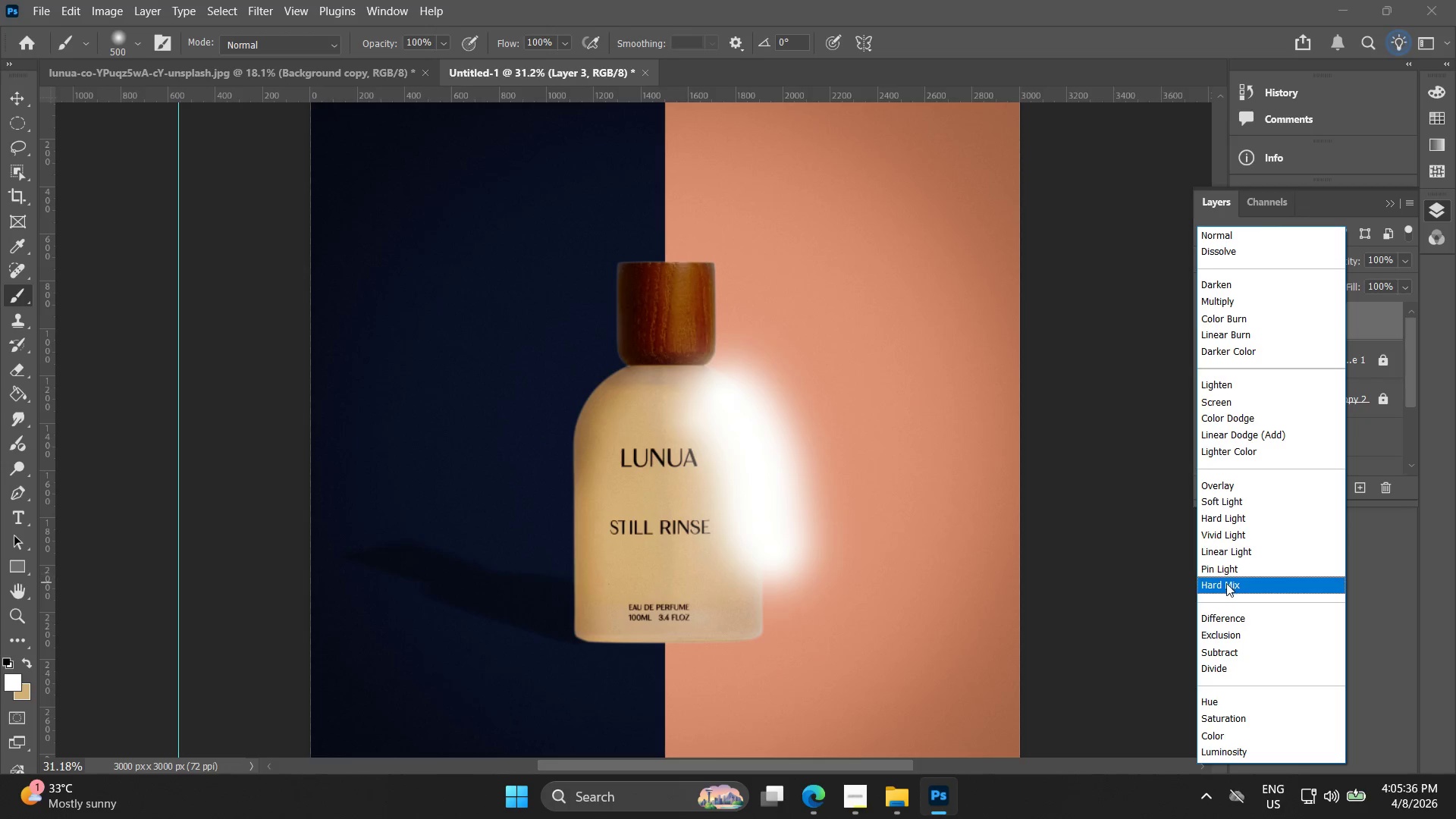 
wait(13.42)
 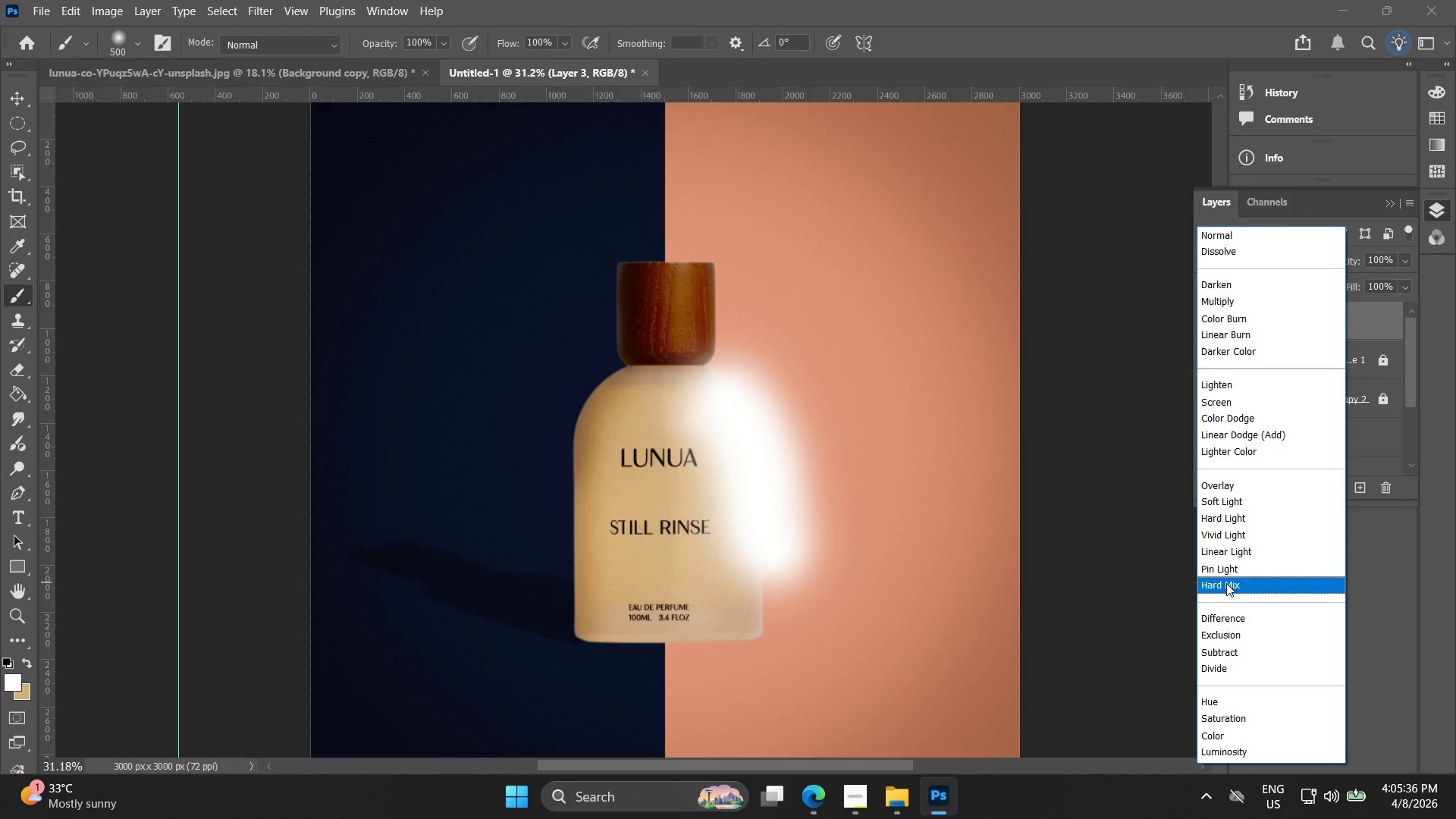 
left_click([1220, 406])
 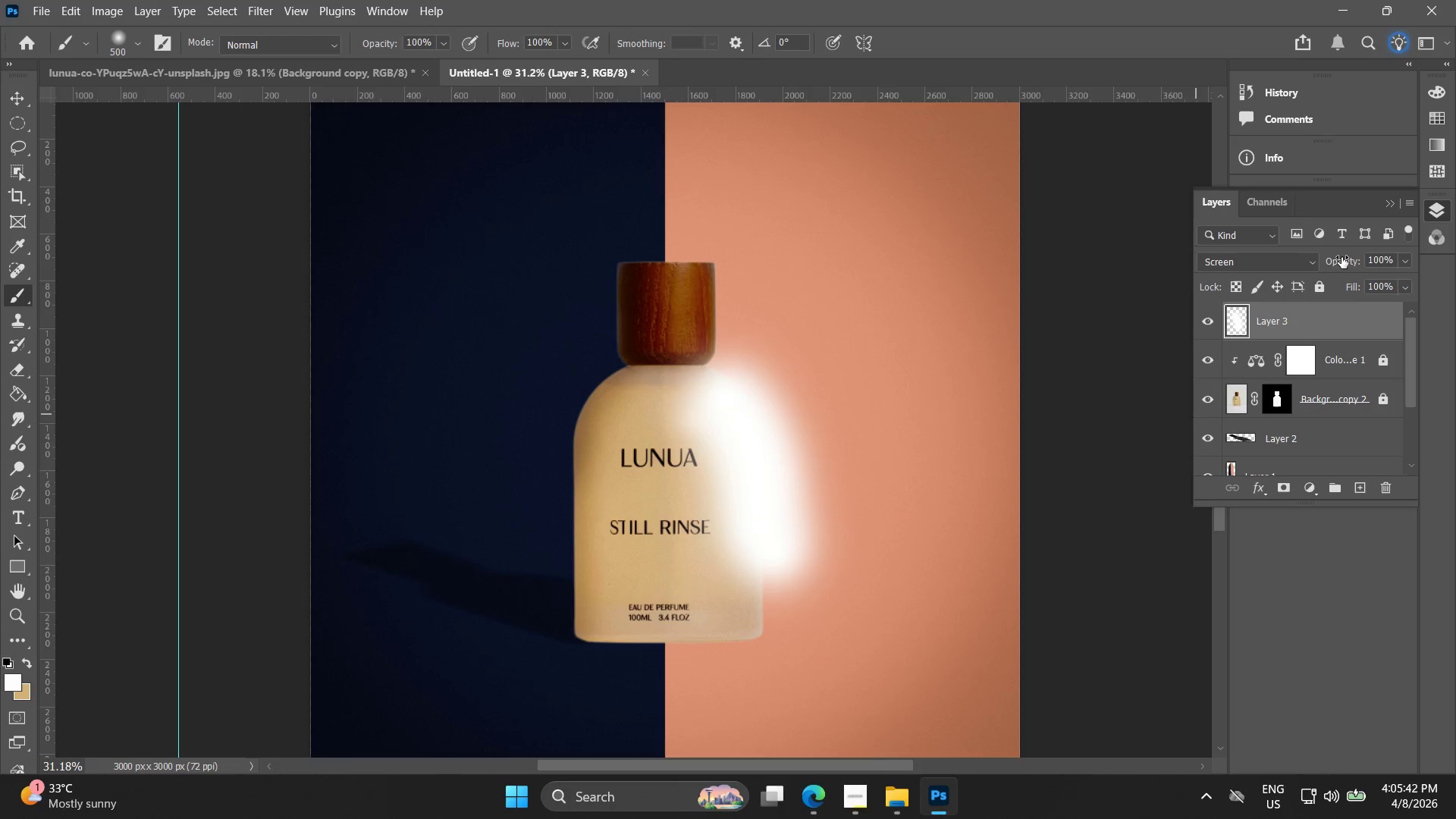 
left_click_drag(start_coordinate=[1348, 257], to_coordinate=[1331, 259])
 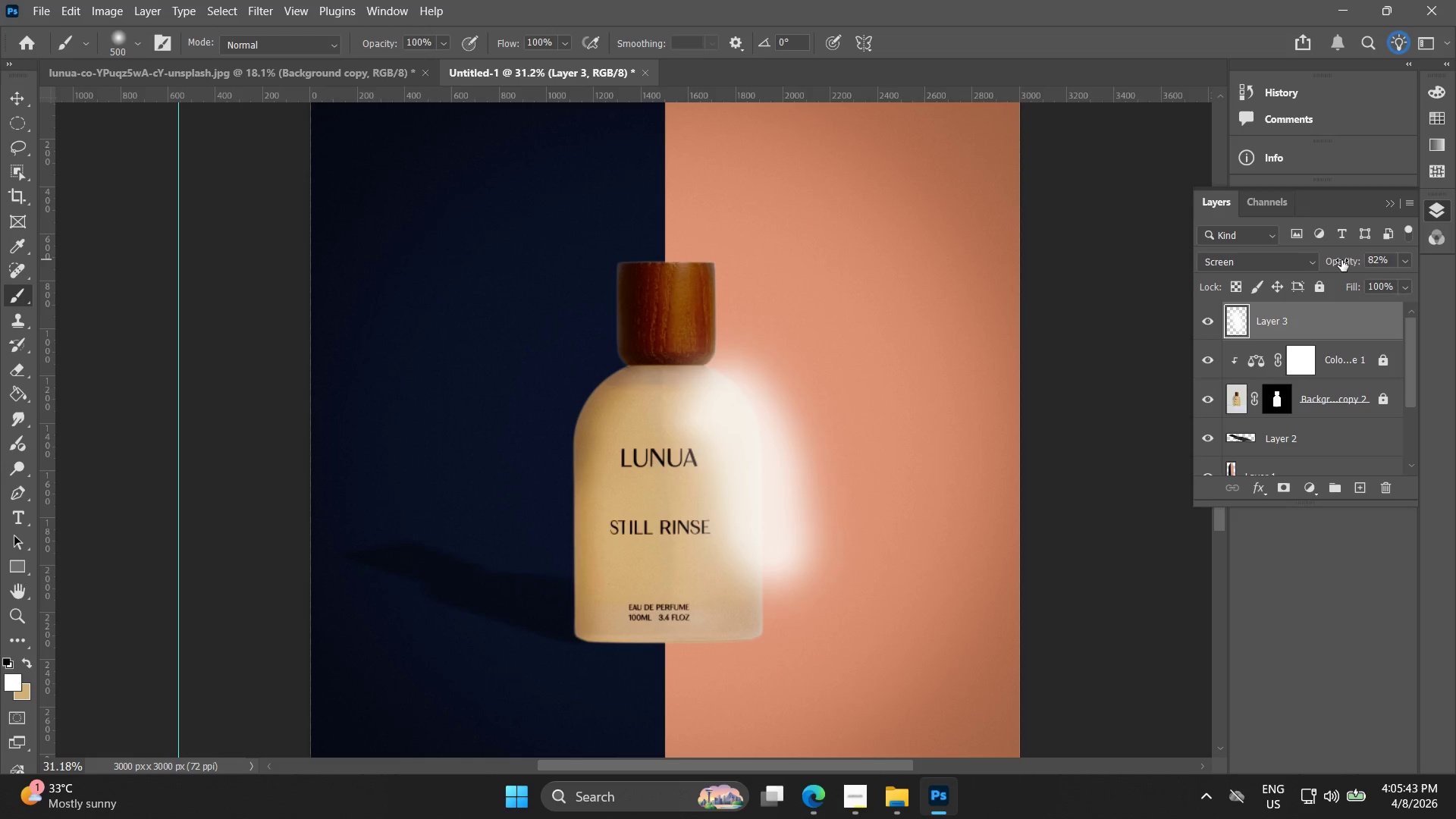 
left_click_drag(start_coordinate=[1342, 260], to_coordinate=[1331, 260])
 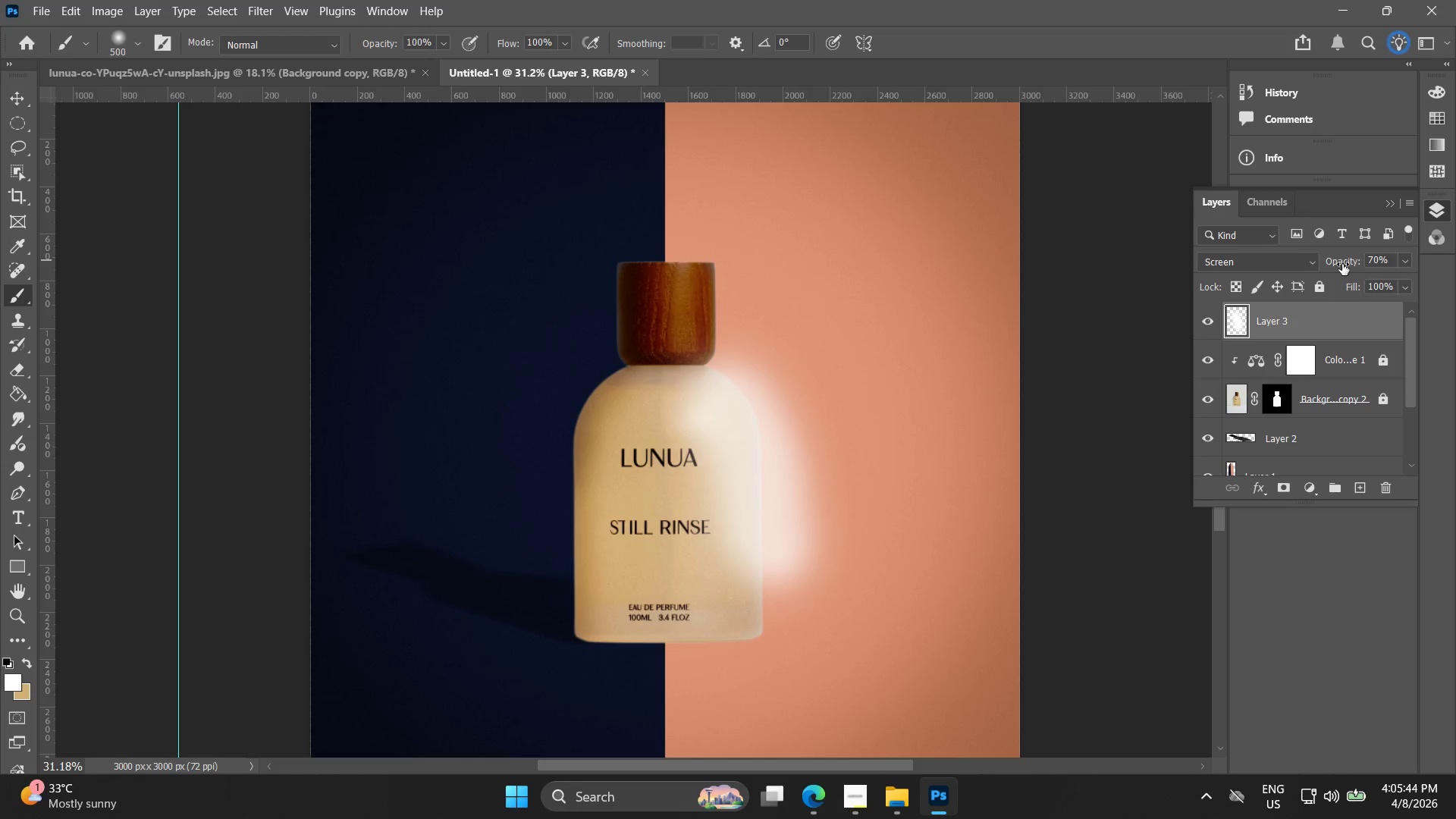 
left_click_drag(start_coordinate=[1344, 264], to_coordinate=[1340, 265])
 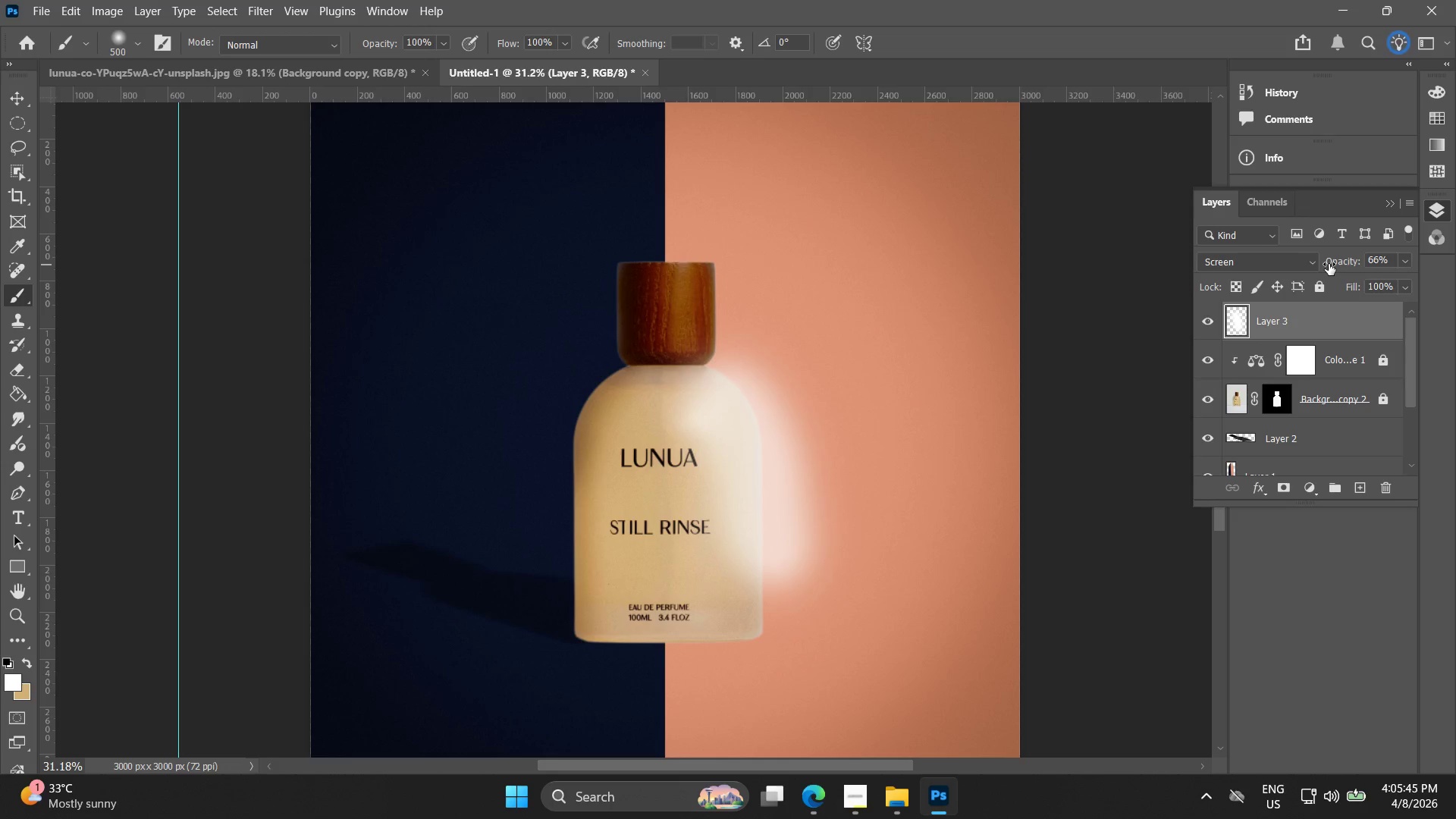 
left_click_drag(start_coordinate=[1328, 264], to_coordinate=[1413, 265])
 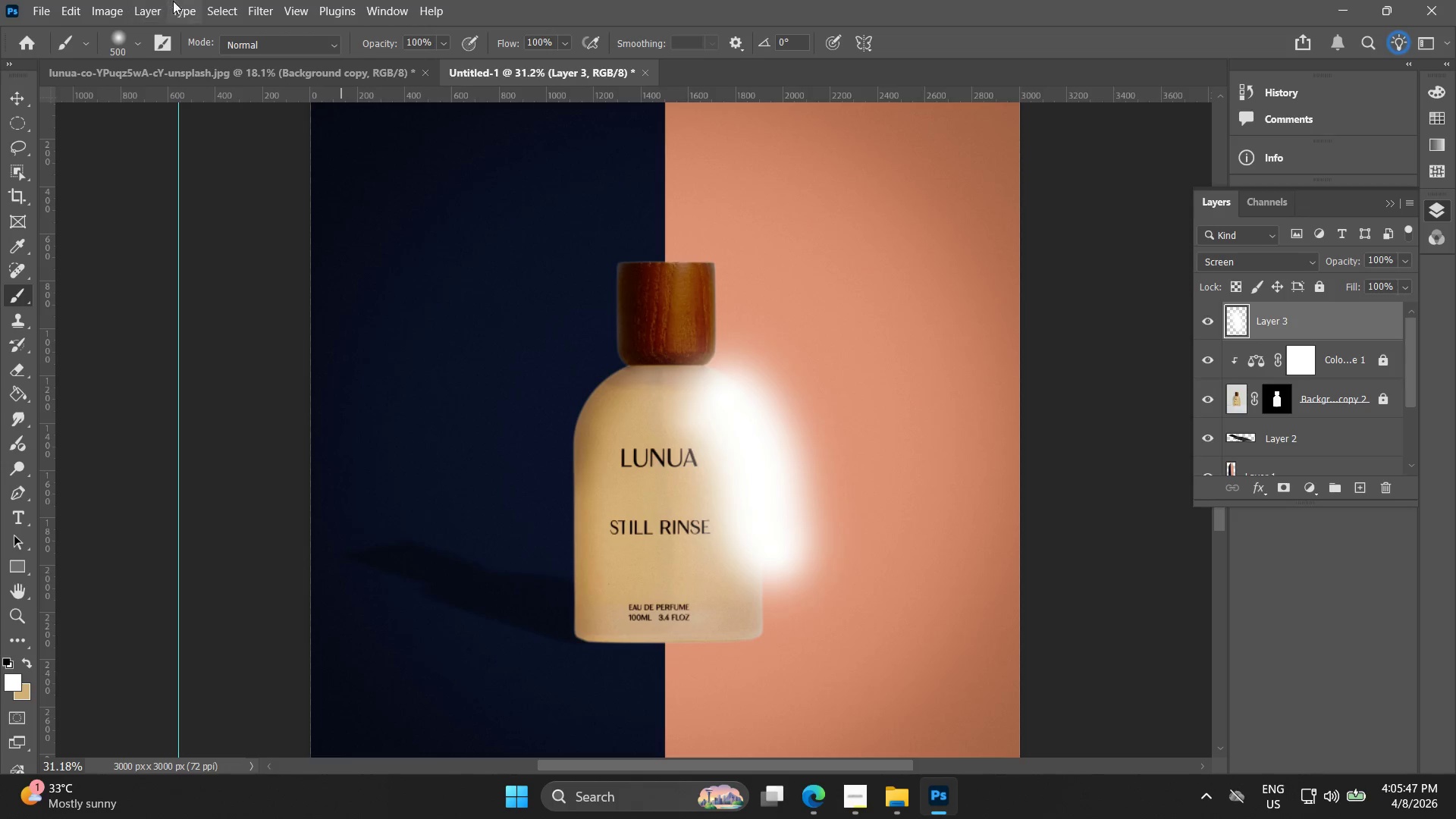 
left_click([258, 6])
 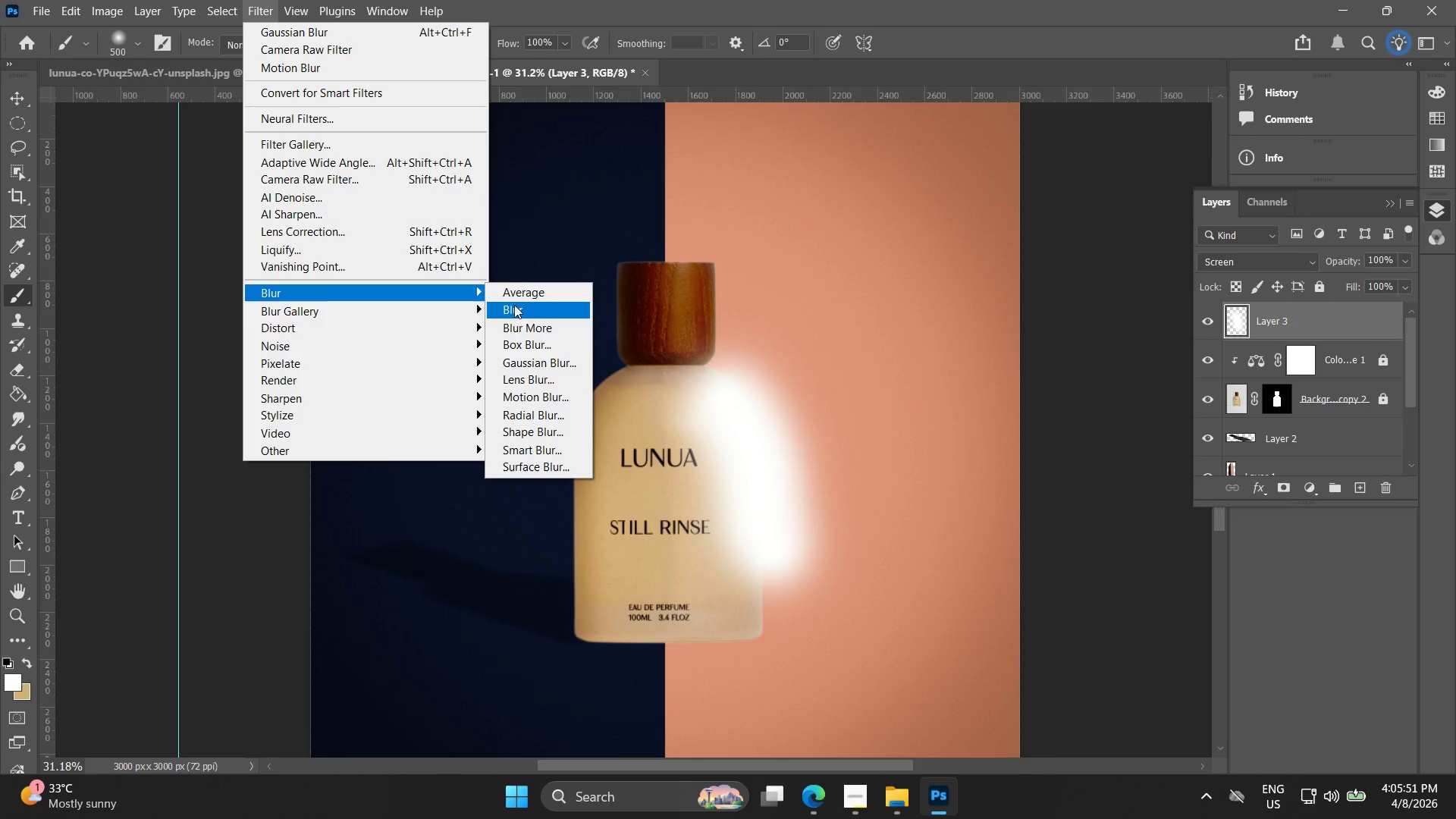 
left_click([538, 368])
 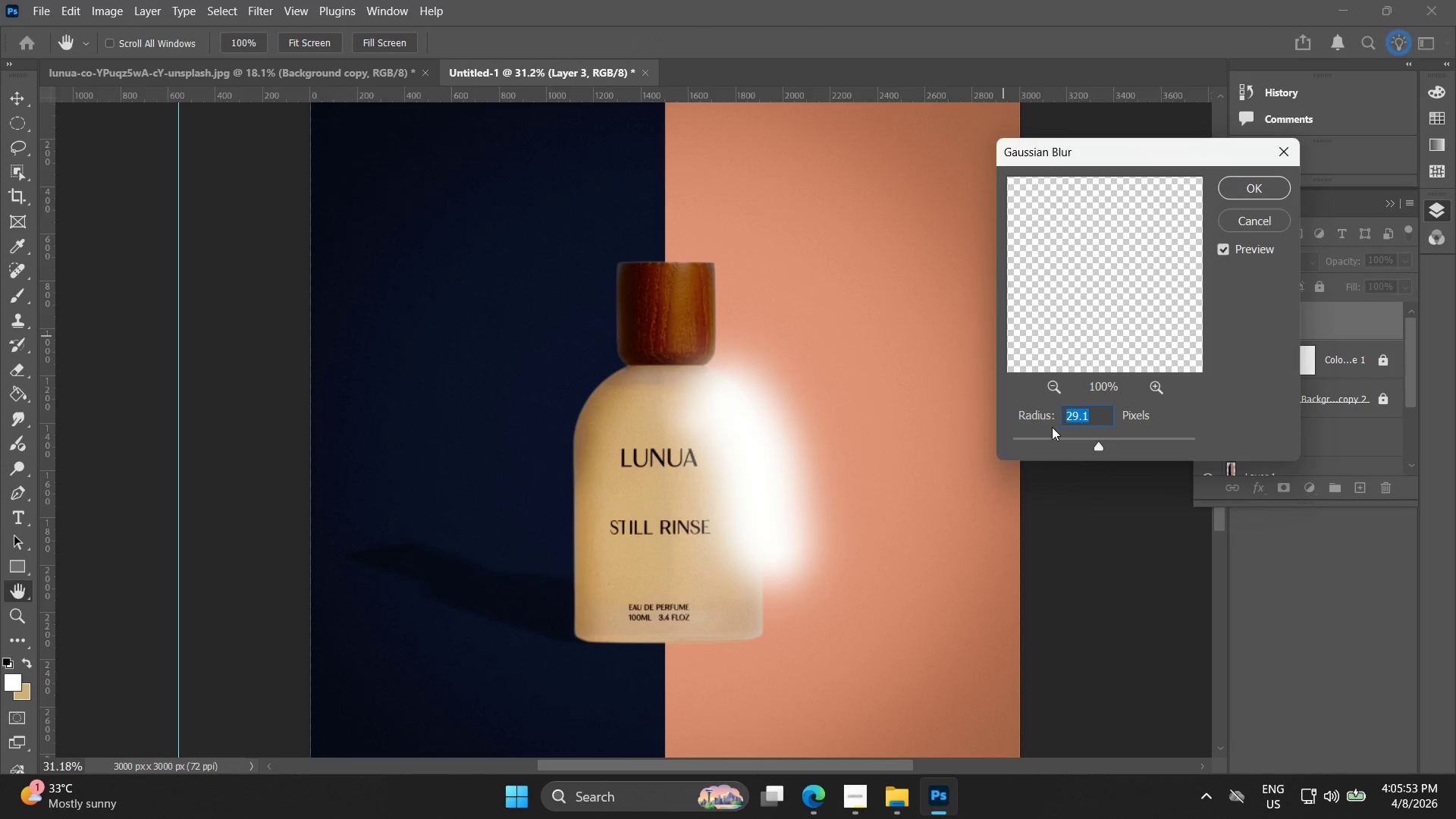 
left_click_drag(start_coordinate=[1097, 444], to_coordinate=[1159, 450])
 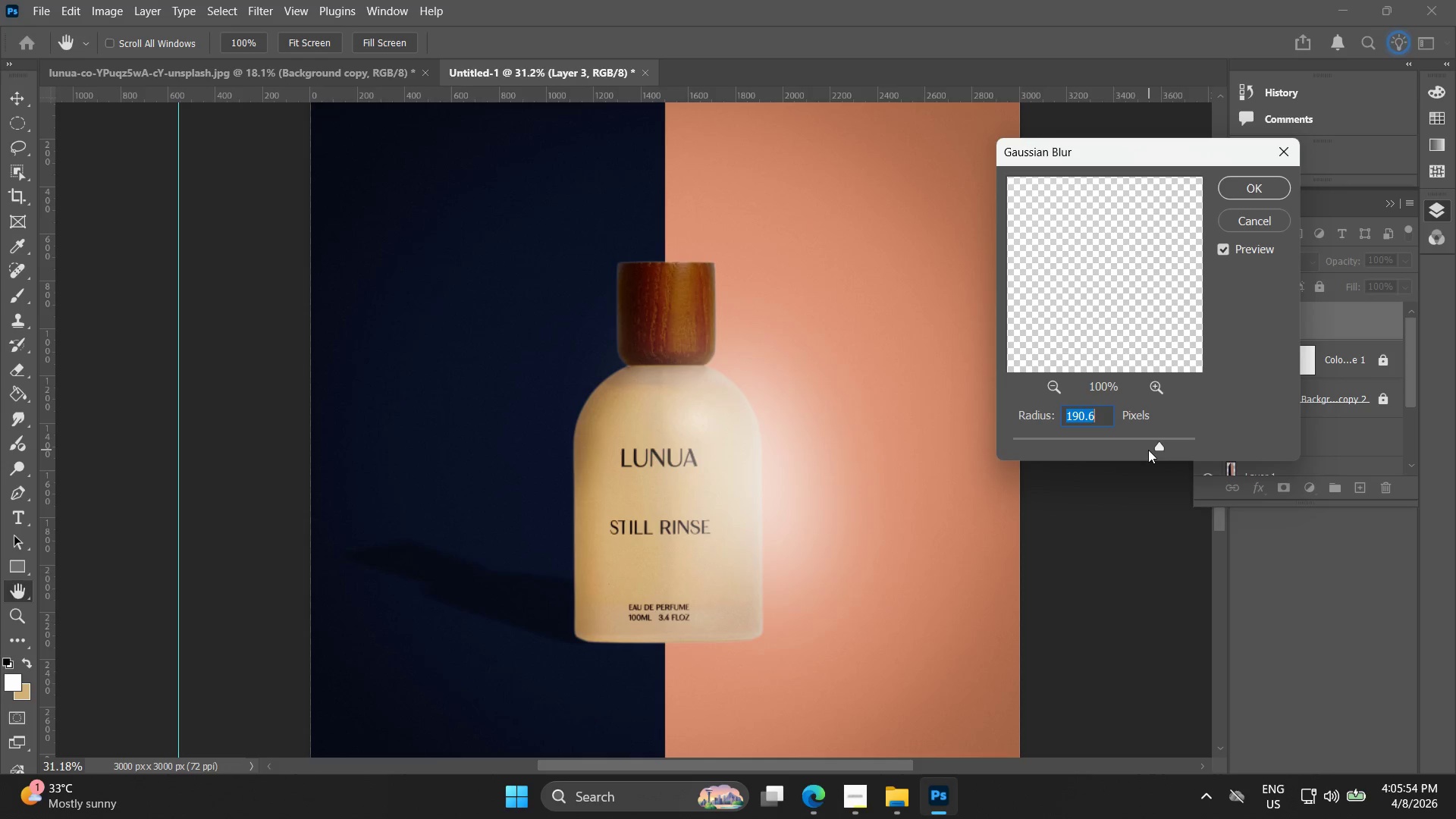 
left_click_drag(start_coordinate=[1148, 450], to_coordinate=[1141, 451])
 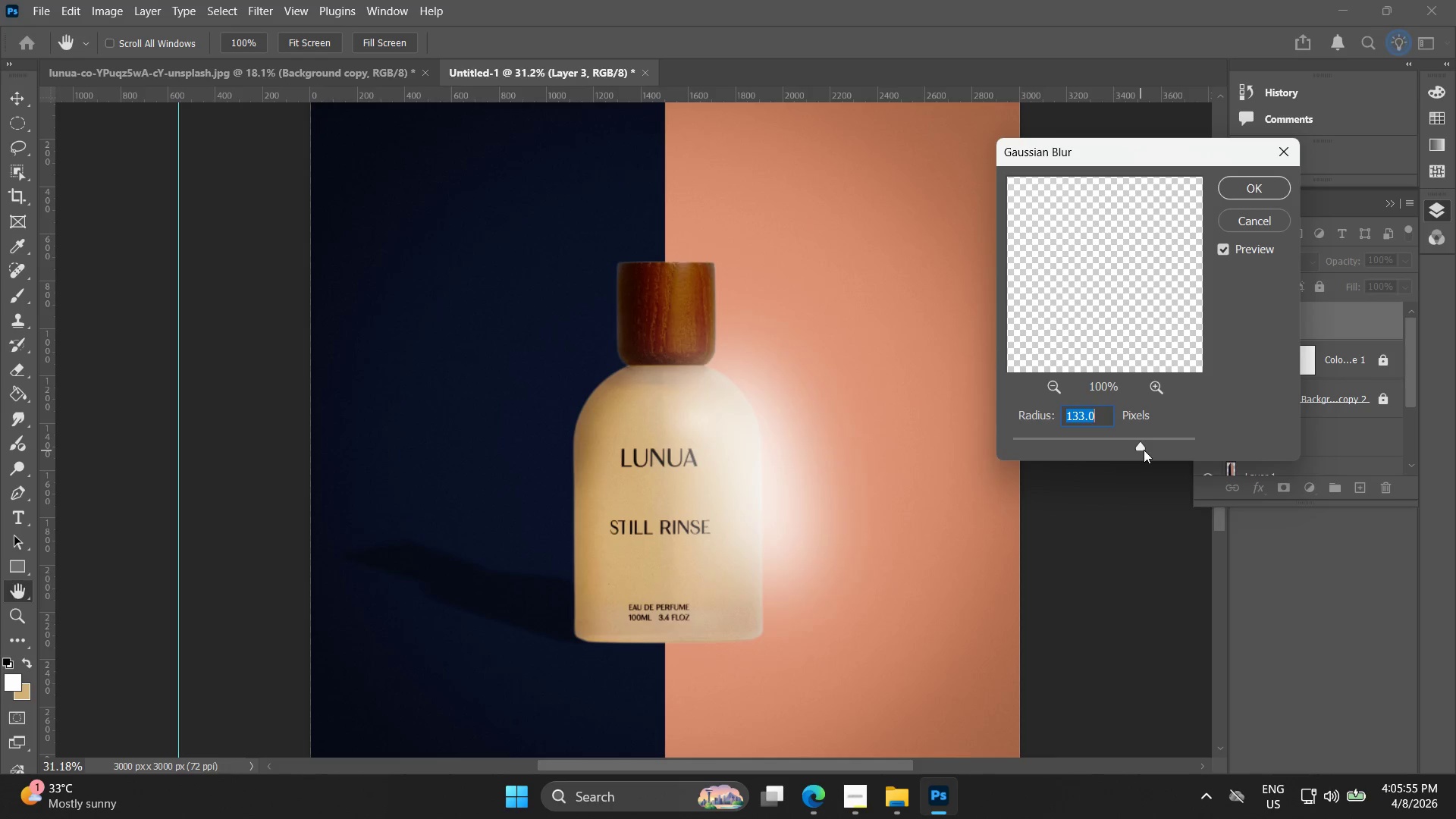 
left_click_drag(start_coordinate=[1144, 450], to_coordinate=[1155, 450])
 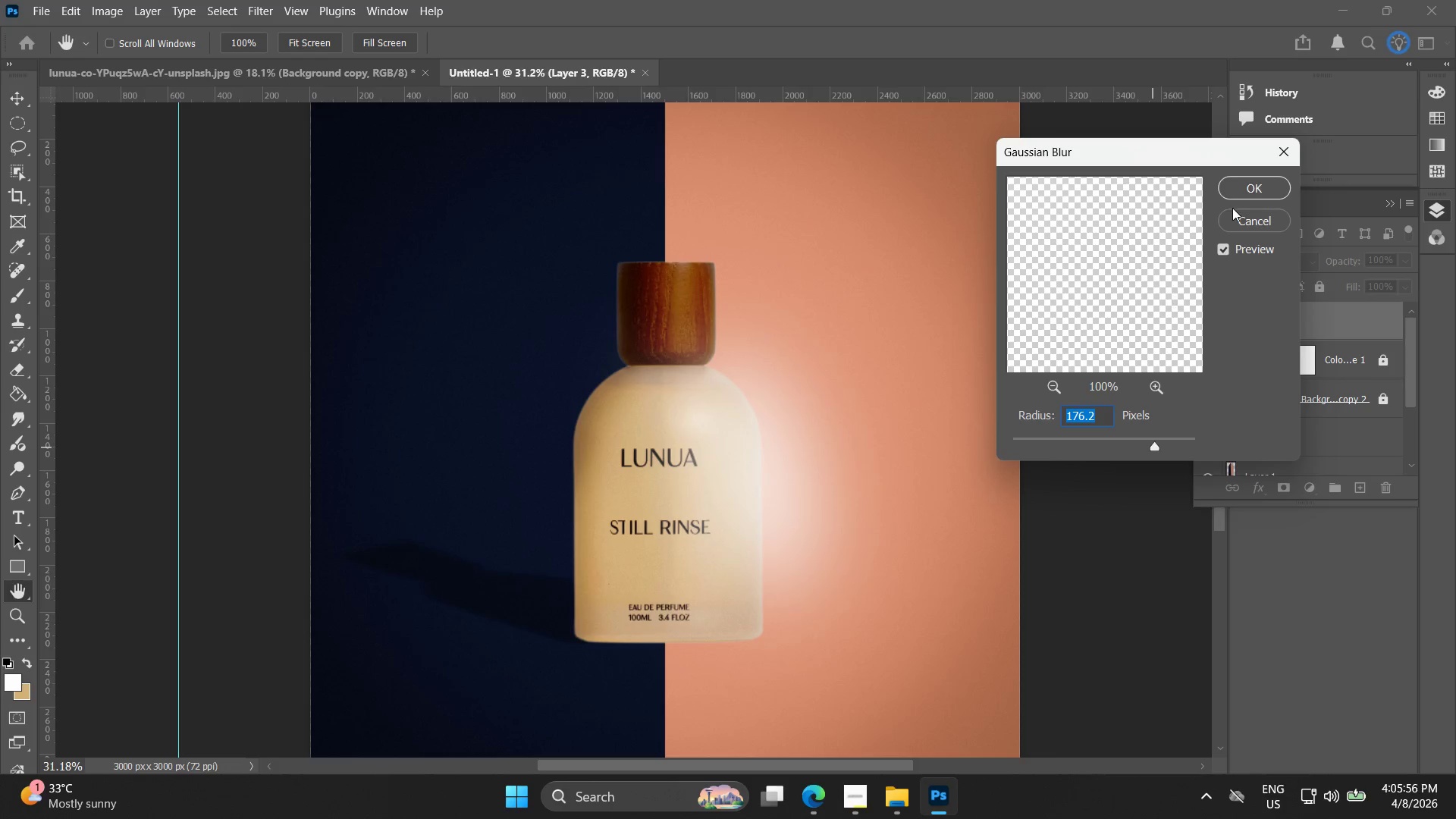 
left_click([1243, 187])
 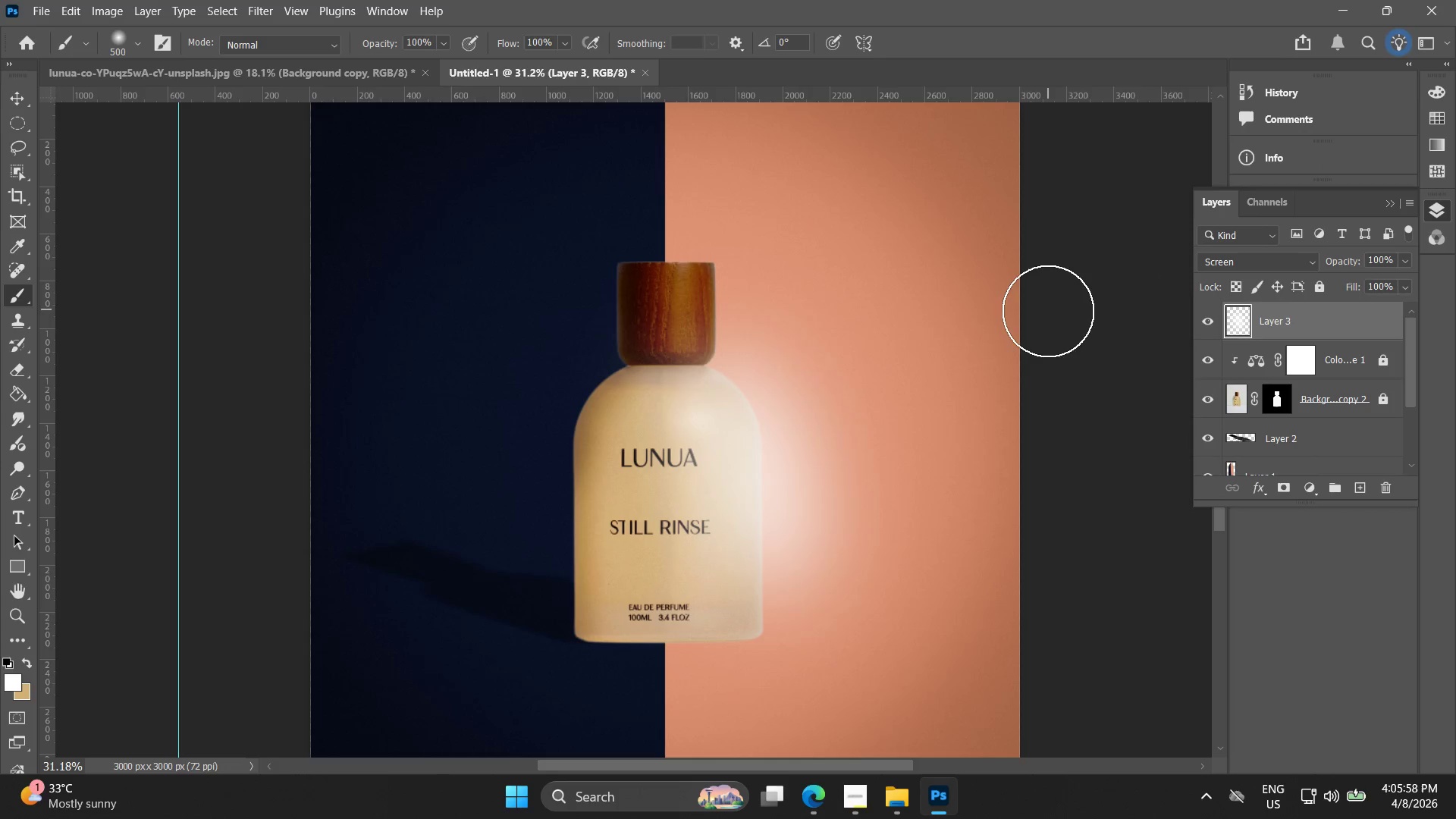 
key(Alt+AltLeft)
 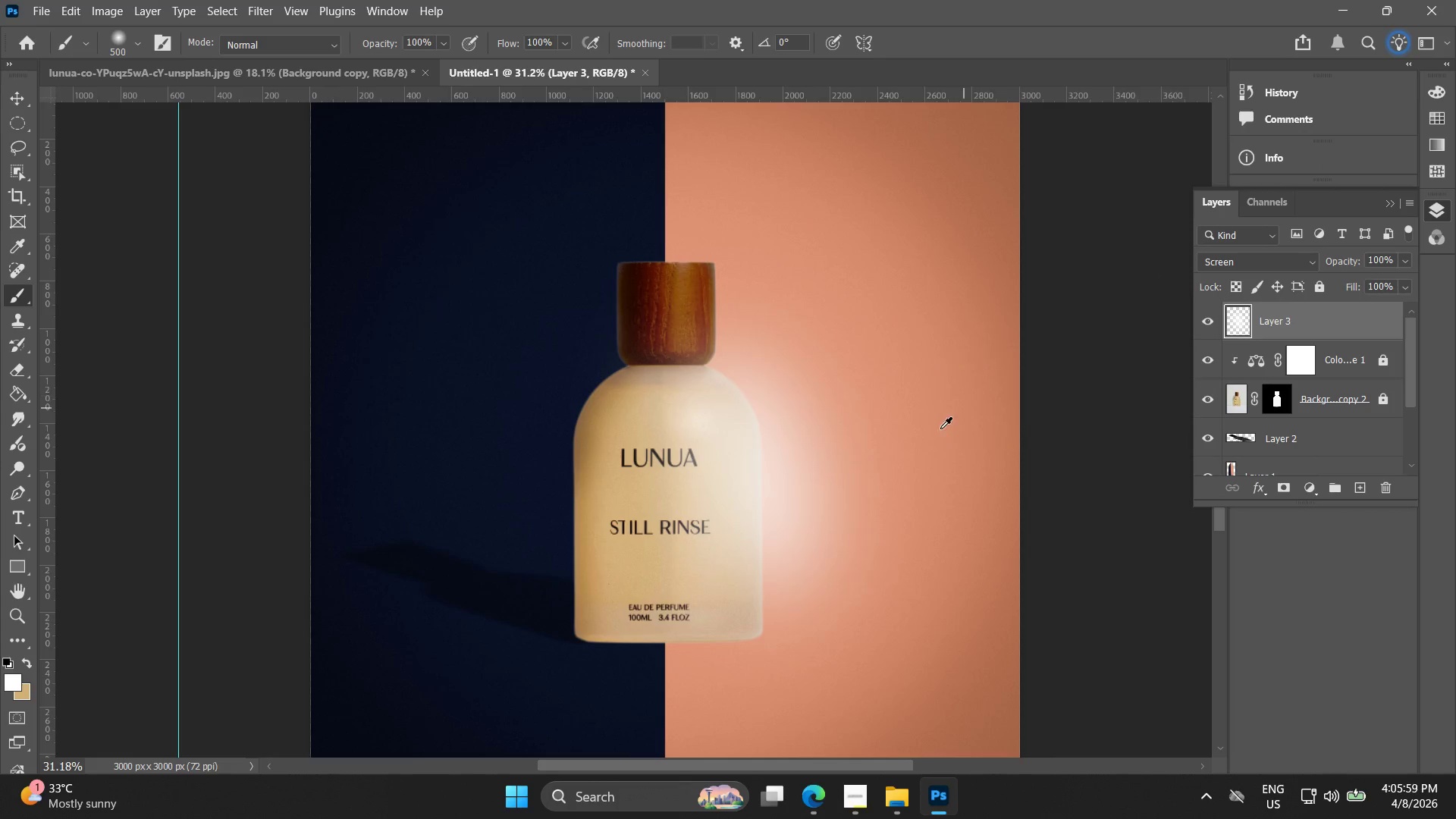 
scroll: coordinate [907, 457], scroll_direction: up, amount: 5.0
 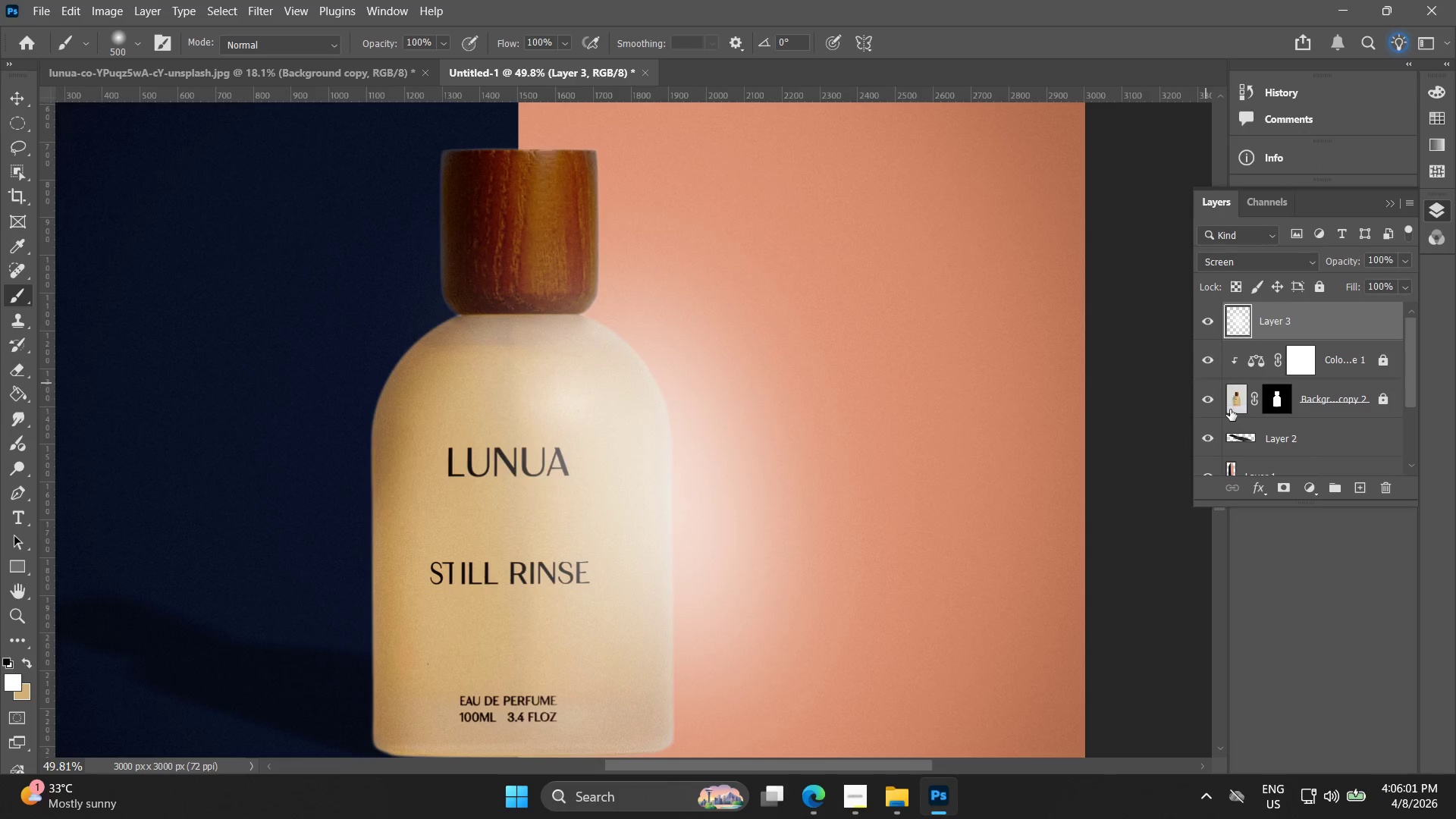 
left_click([1240, 400])
 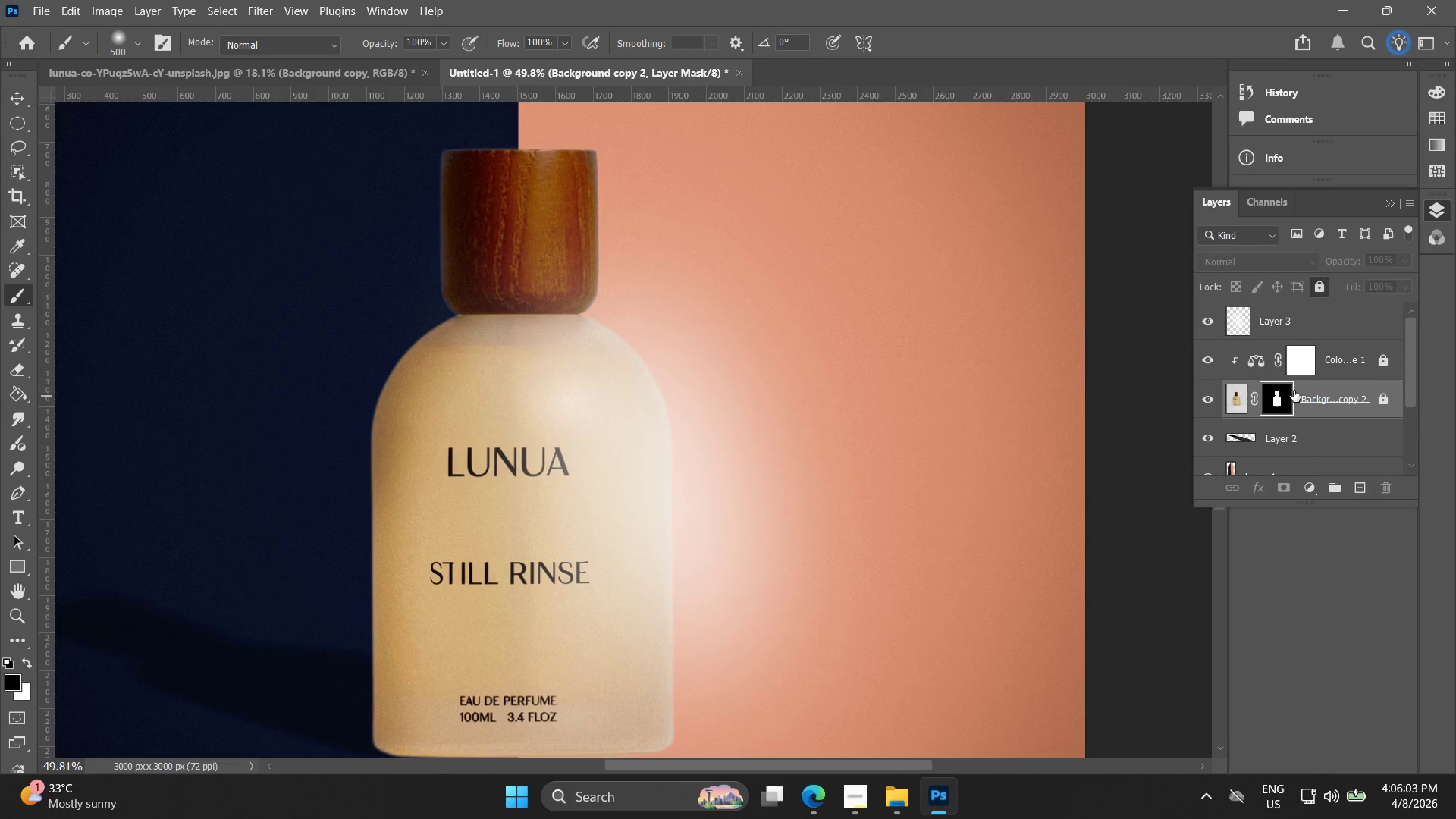 
key(Control+C)
 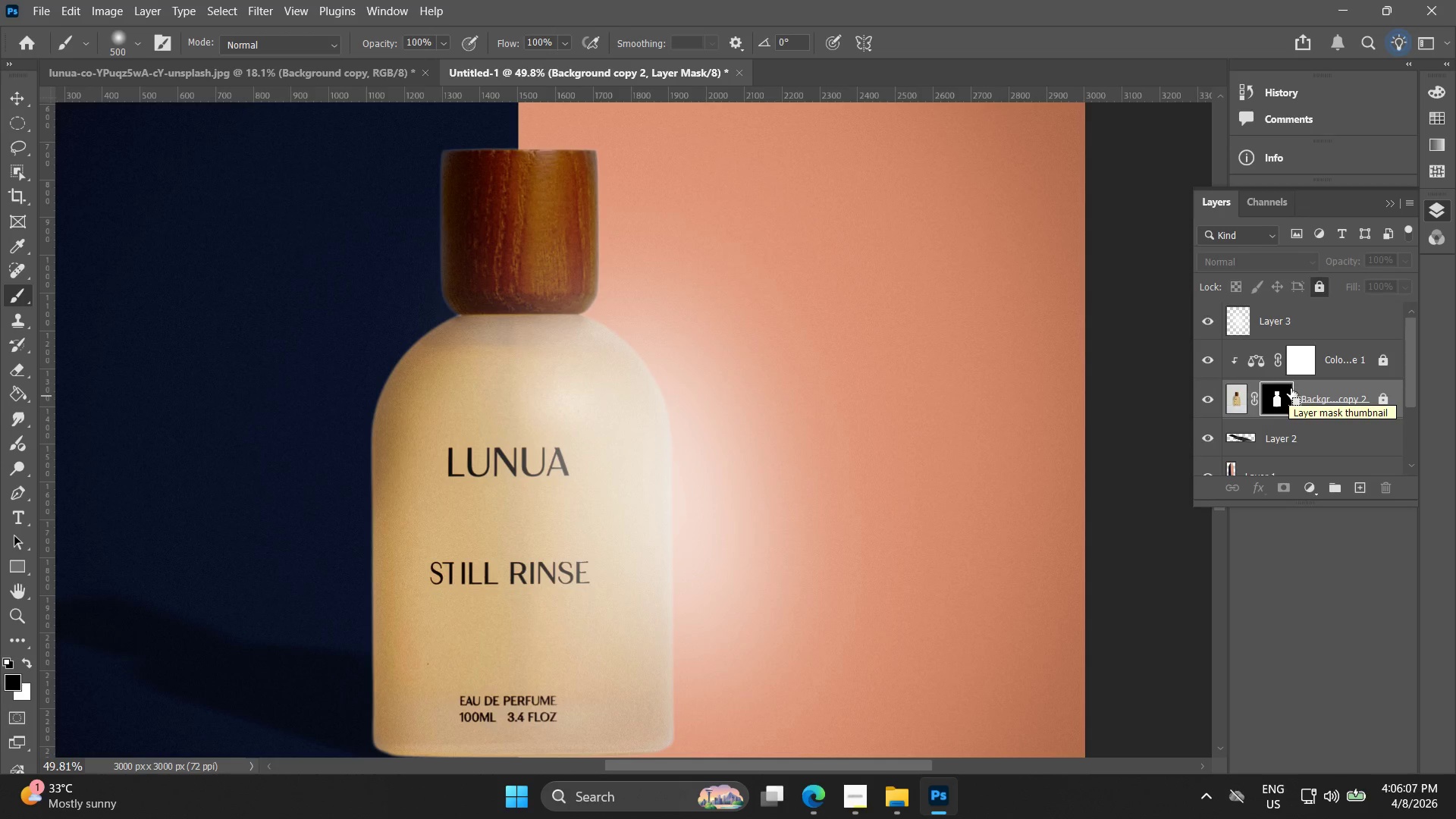 
right_click([1291, 389])
 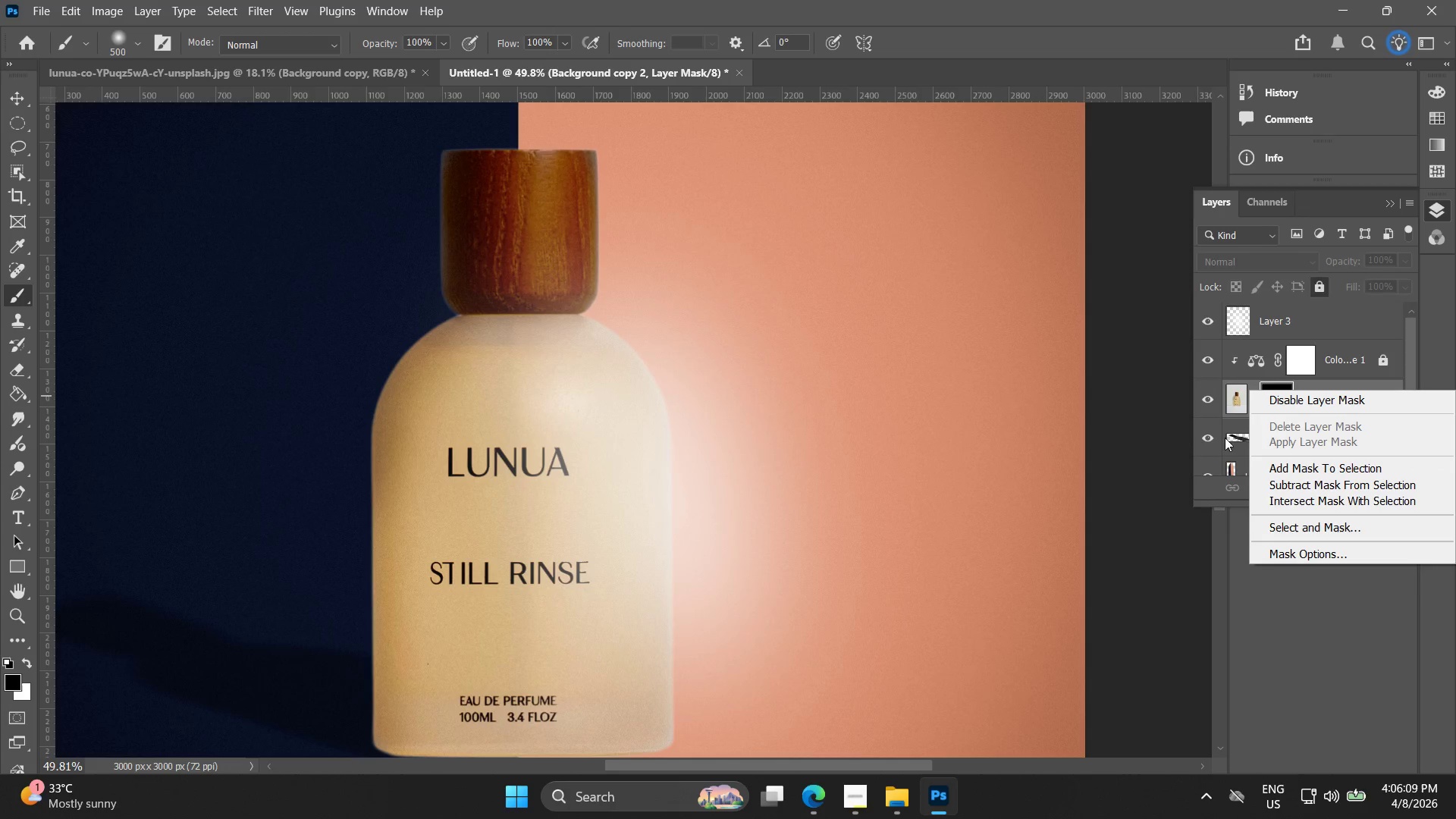 
double_click([1230, 396])
 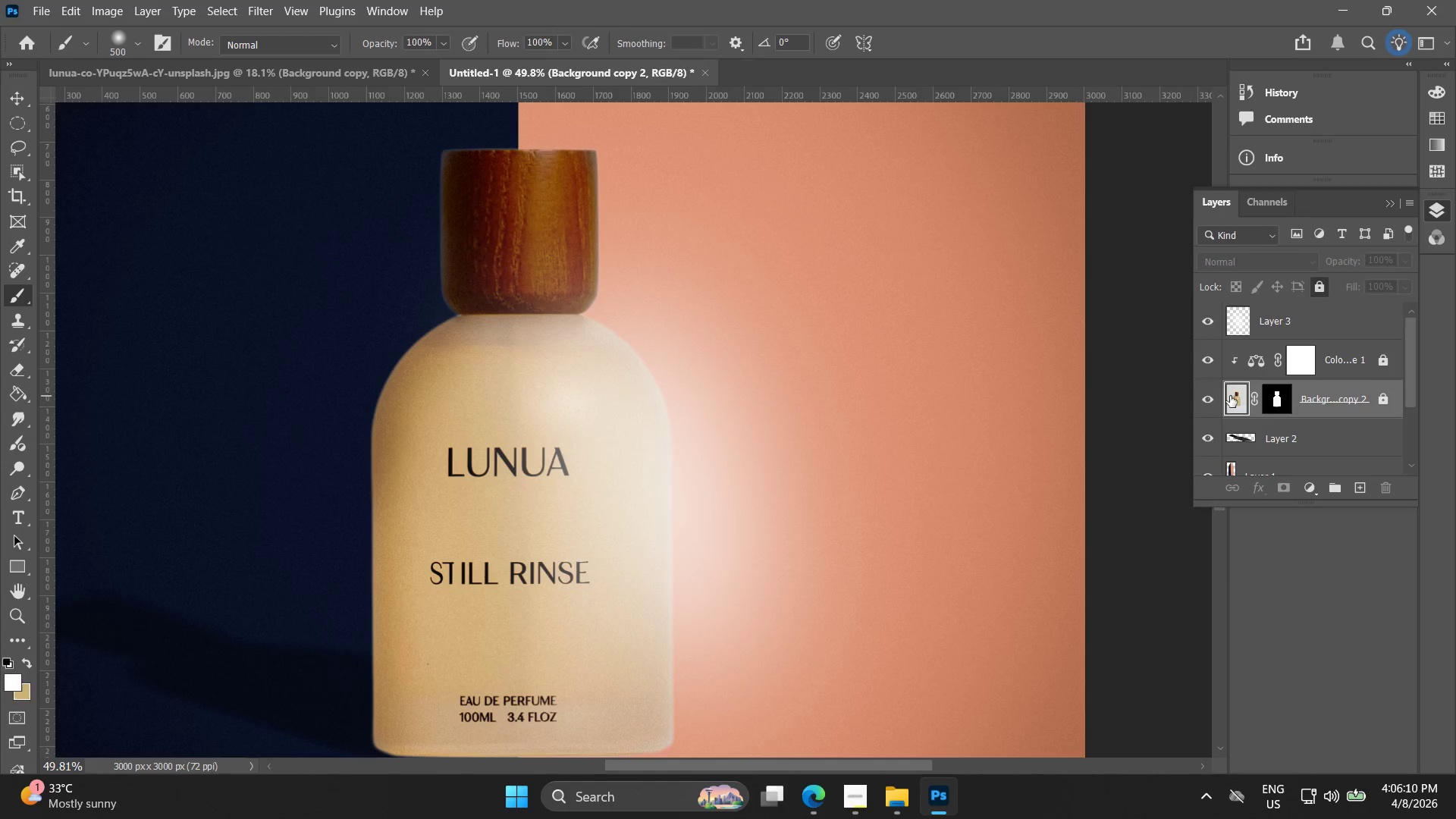 
right_click([1230, 396])
 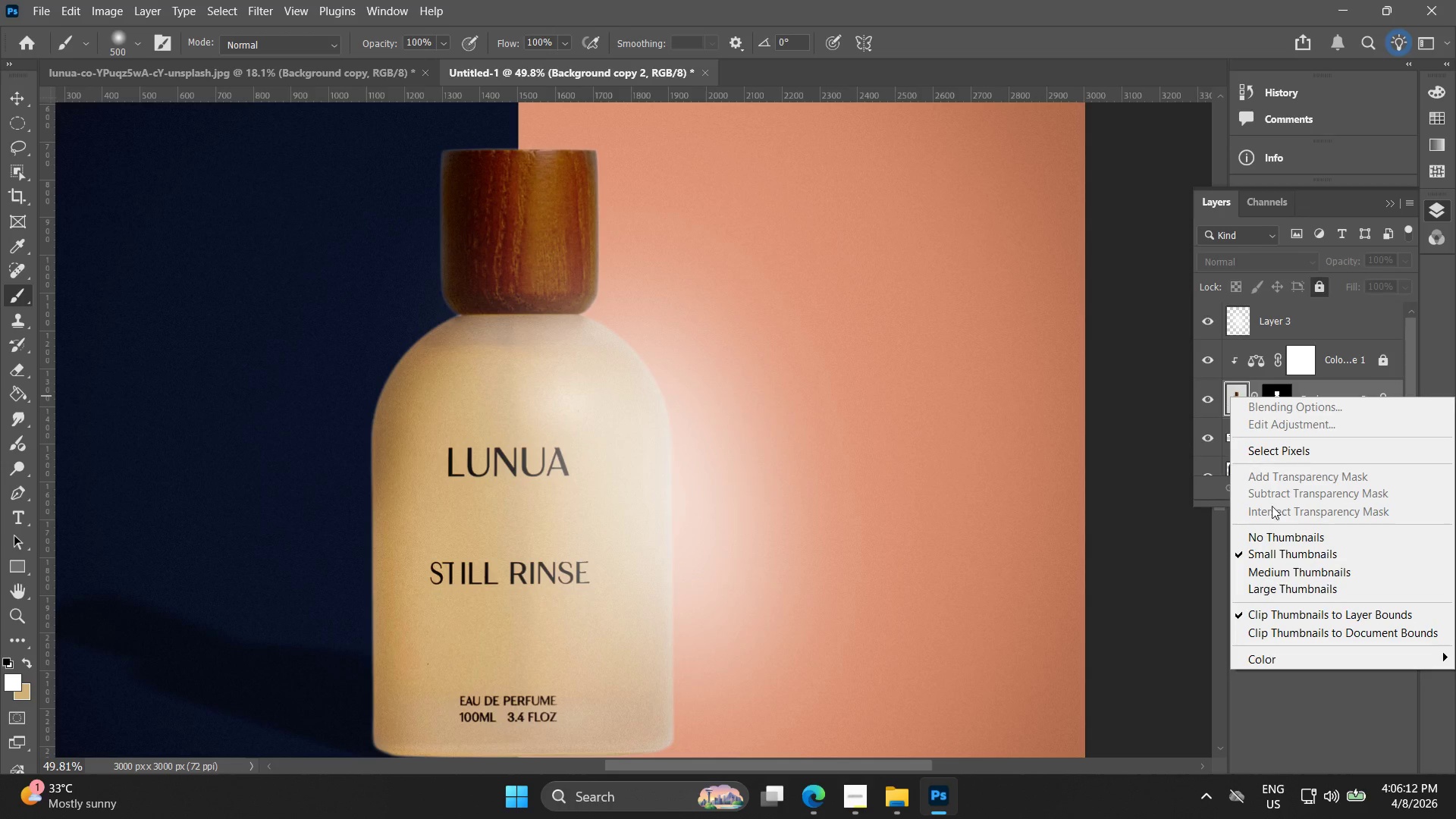 
left_click([1194, 442])
 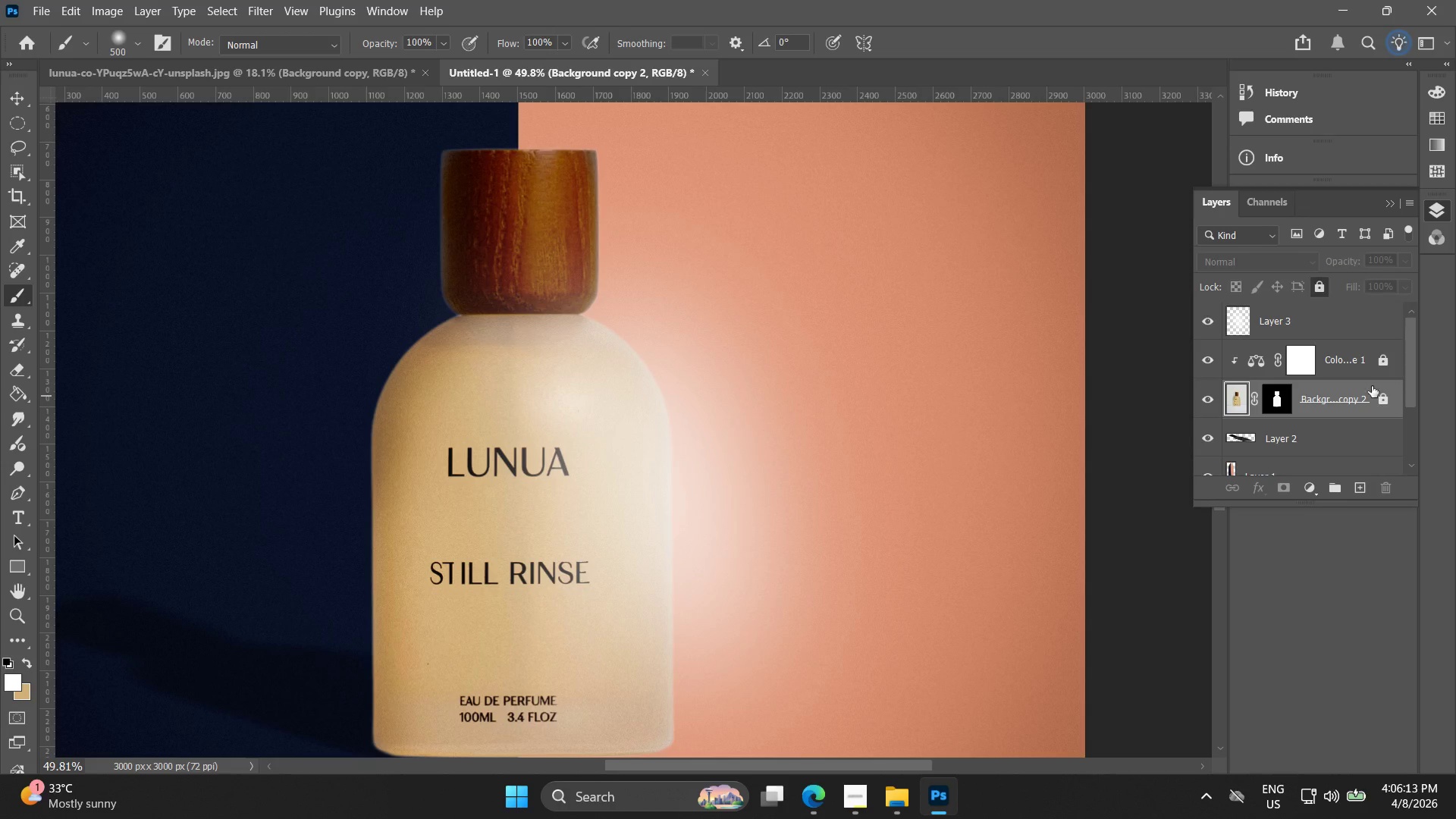 
left_click([1323, 283])
 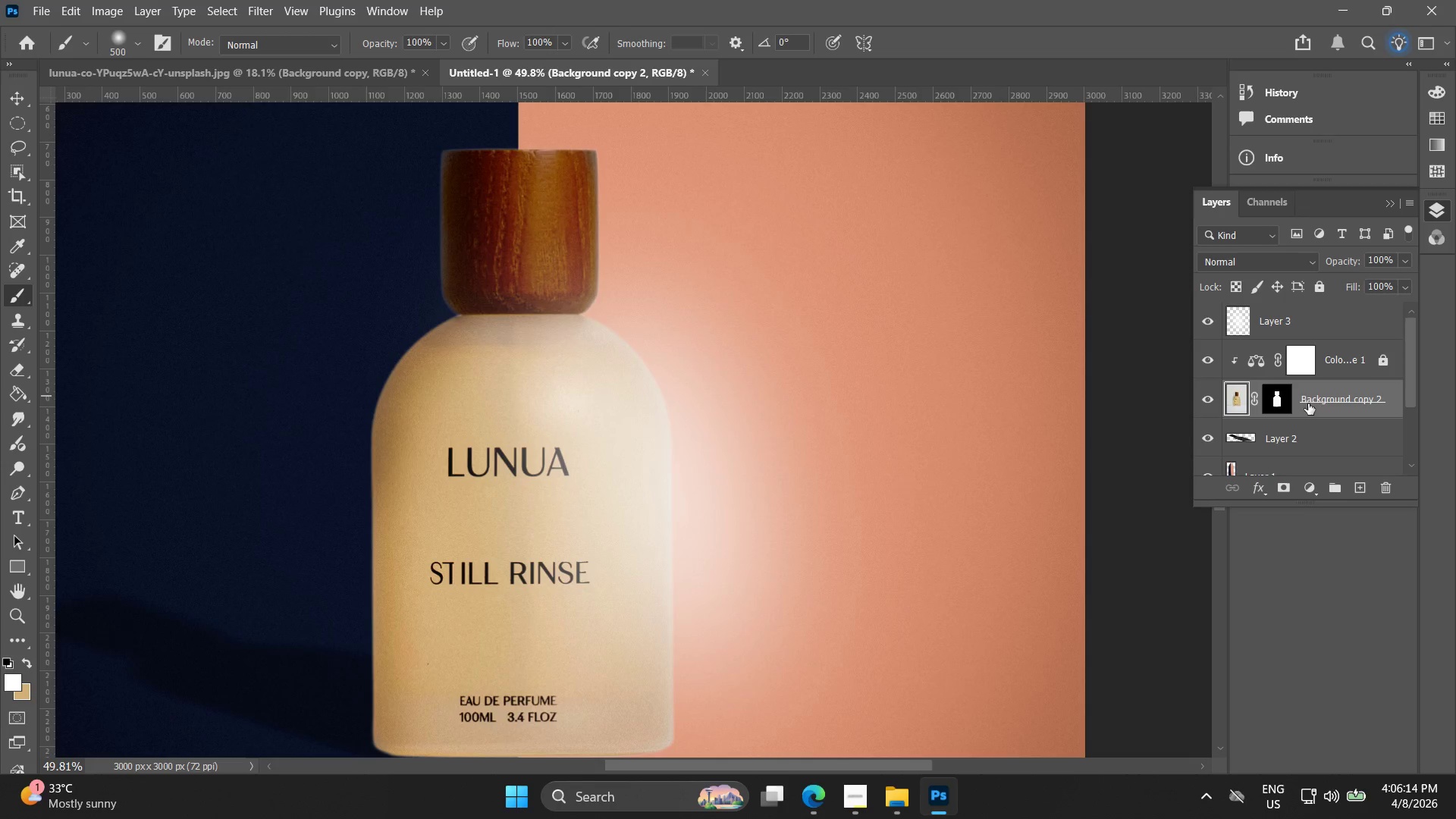 
right_click([1311, 394])
 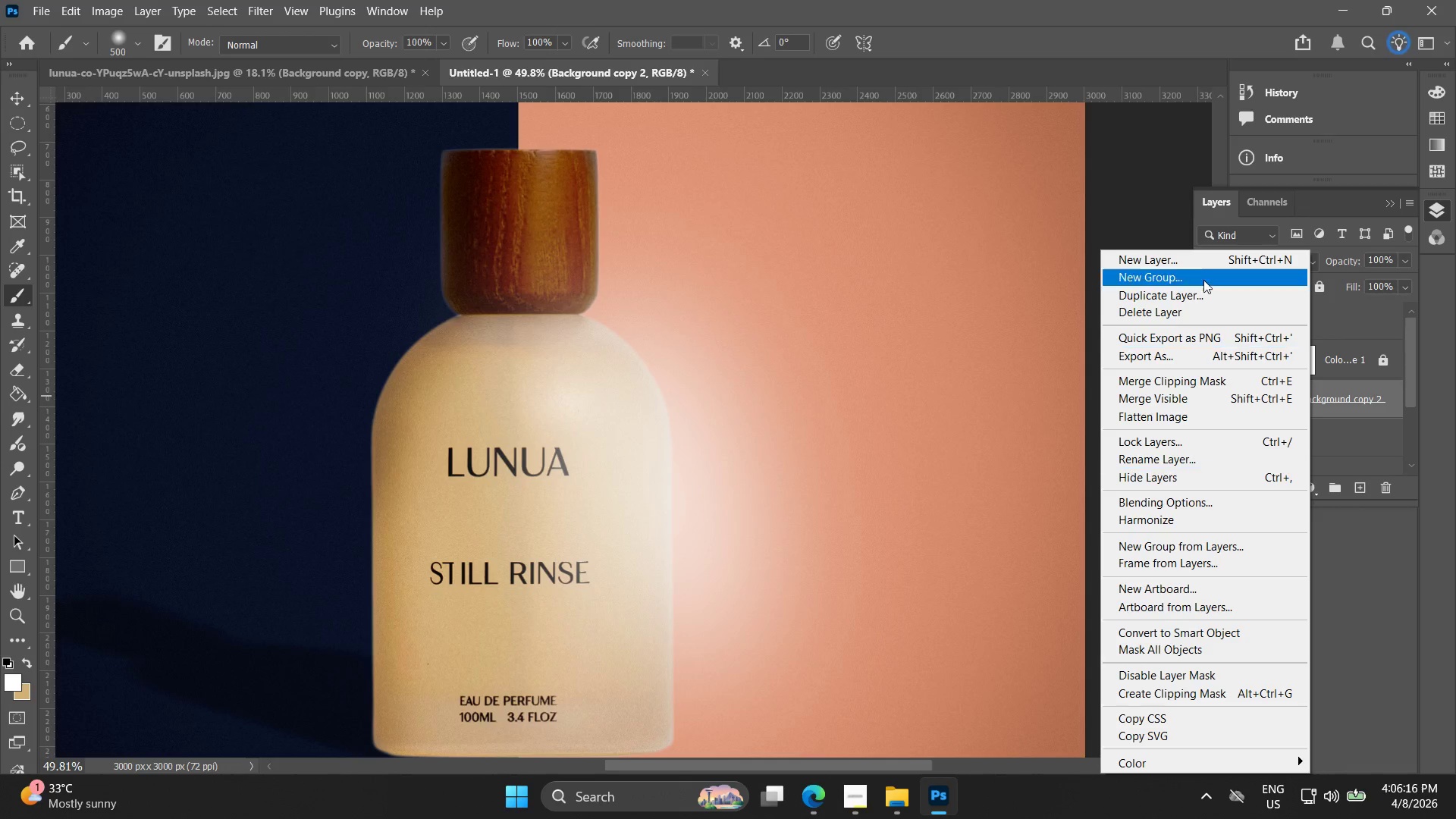 
left_click([1201, 290])
 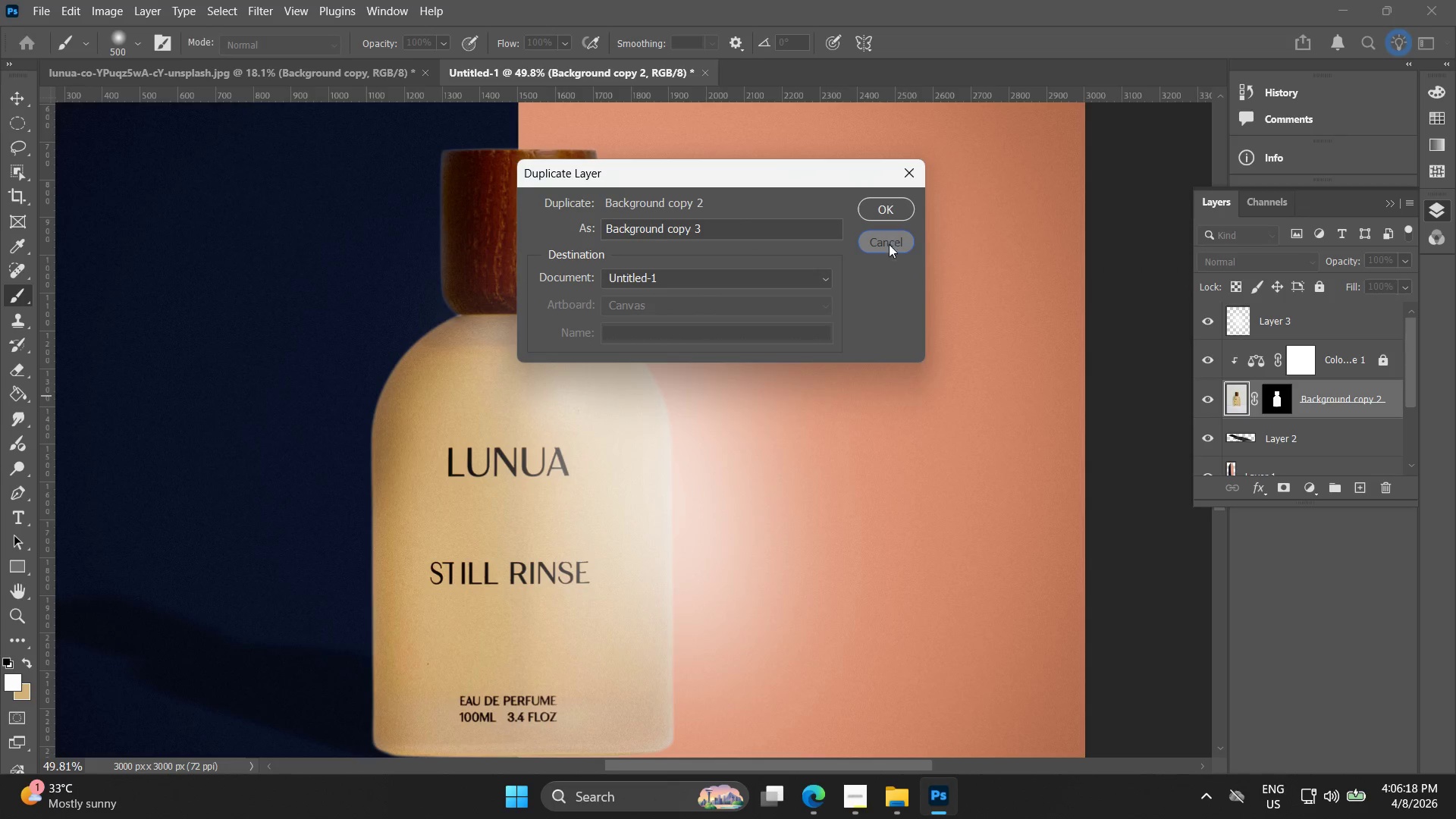 
hold_key(key=ControlLeft, duration=0.8)
left_click([1273, 395])
 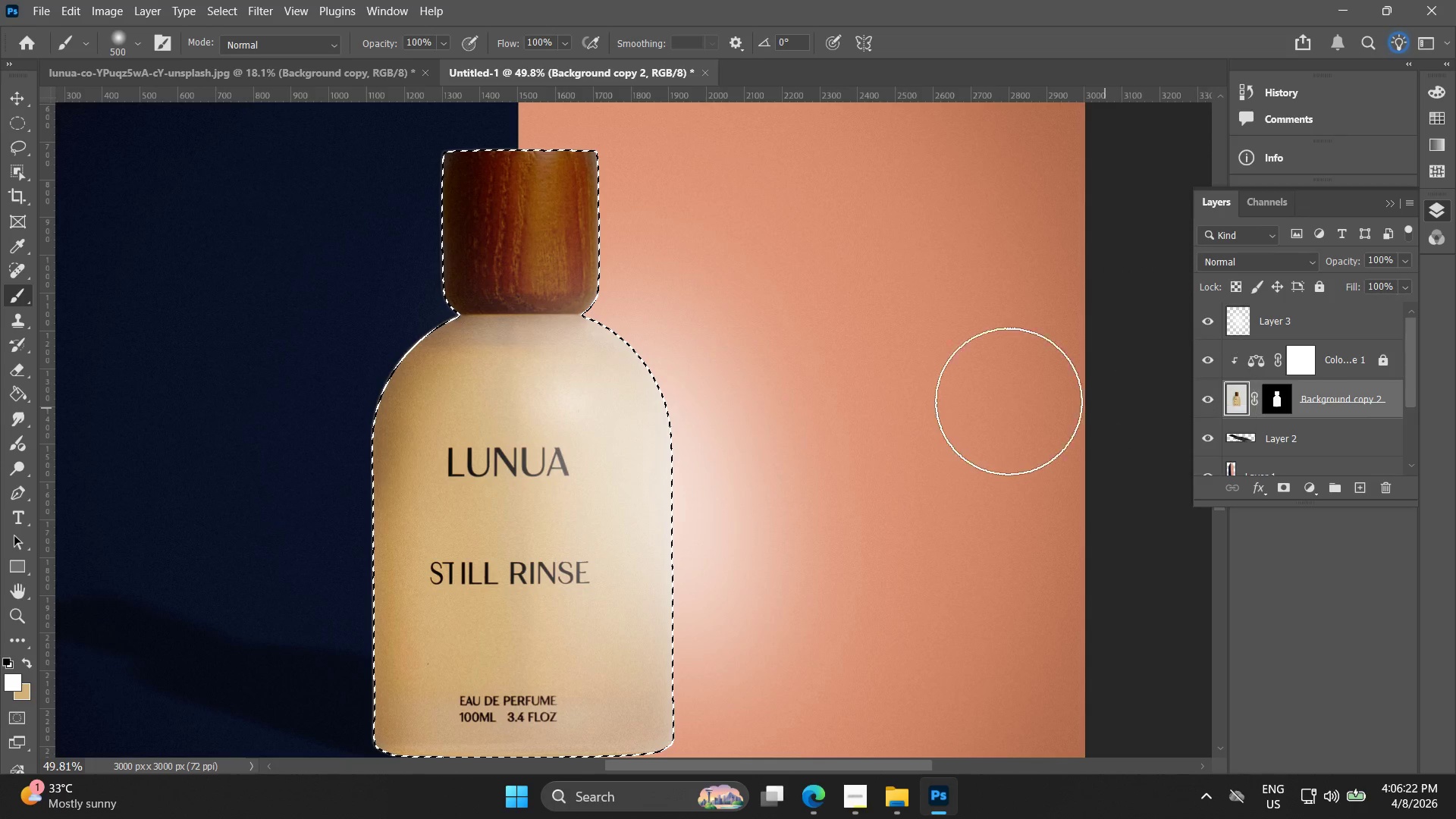 
left_click([1235, 327])
 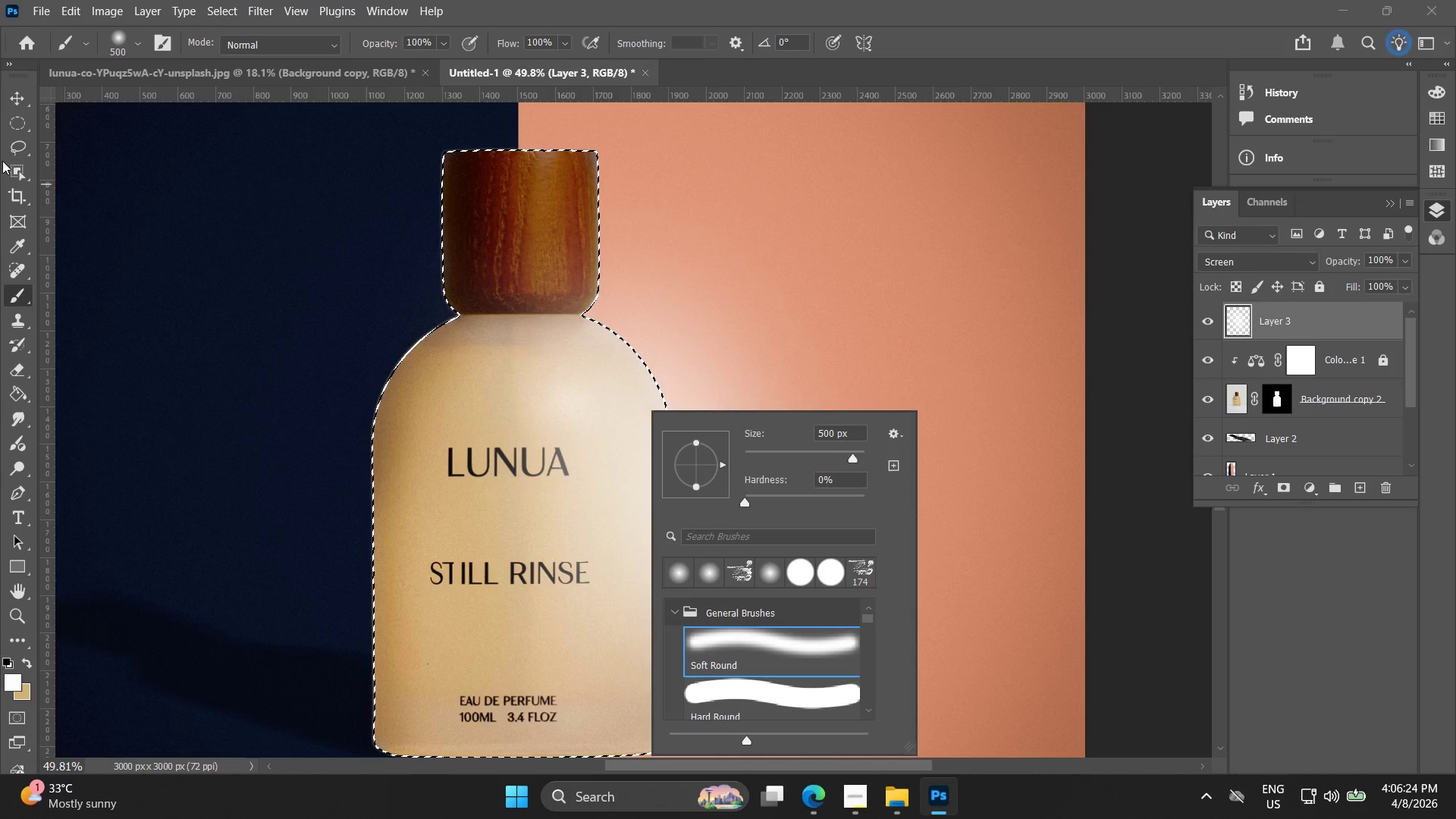 
left_click([14, 124])
 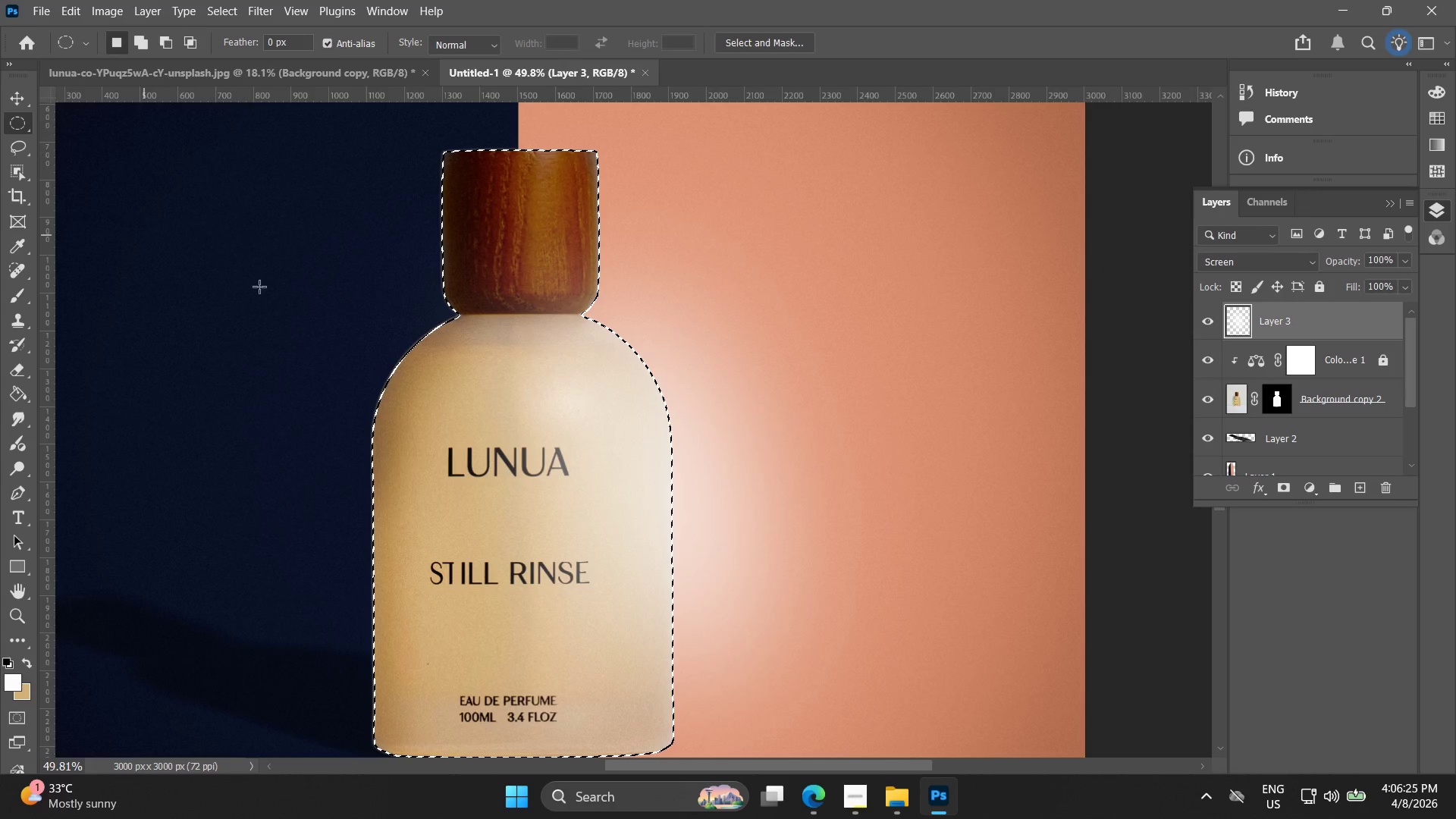 
right_click([536, 356])
 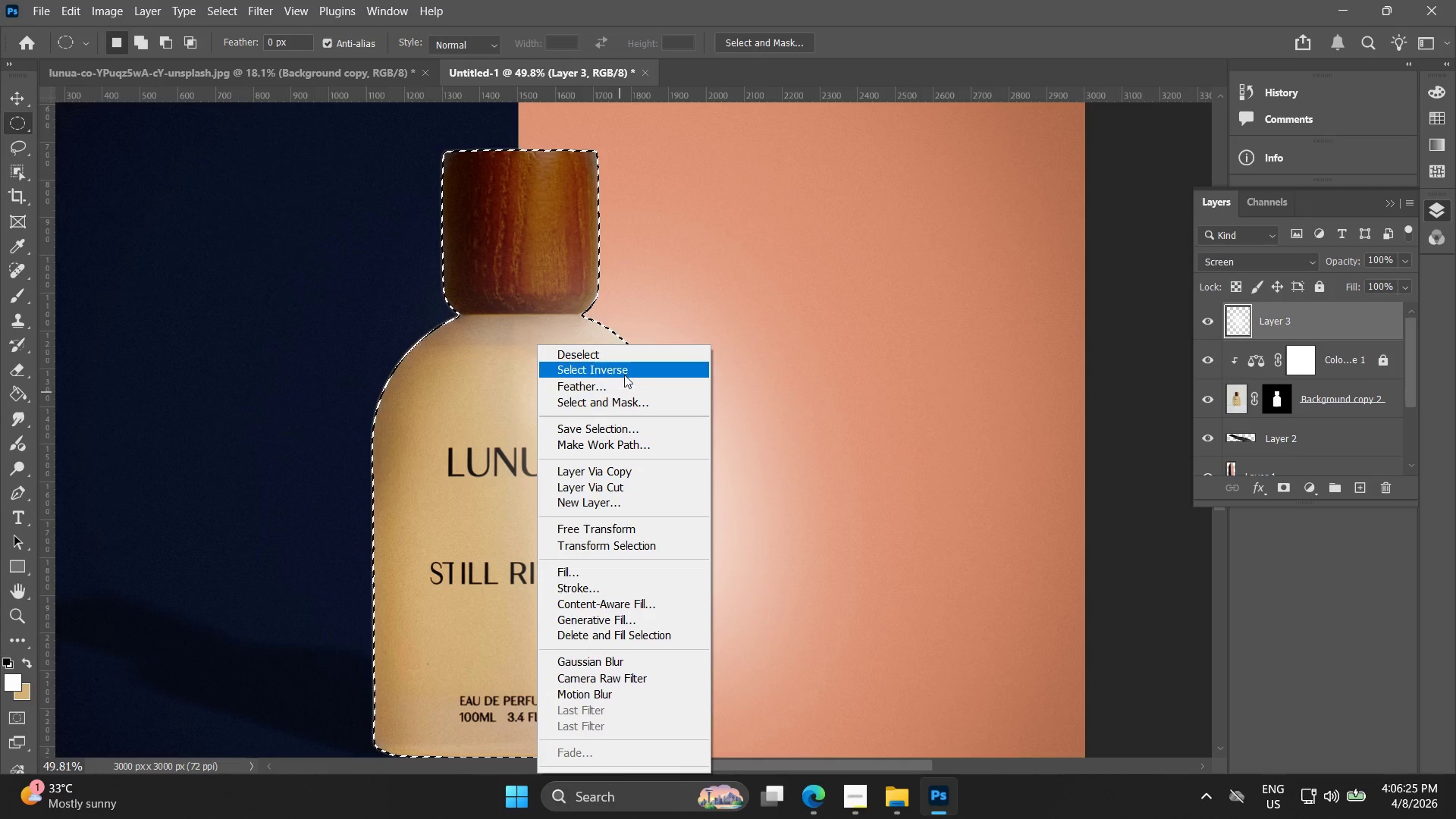 
left_click([624, 374])
 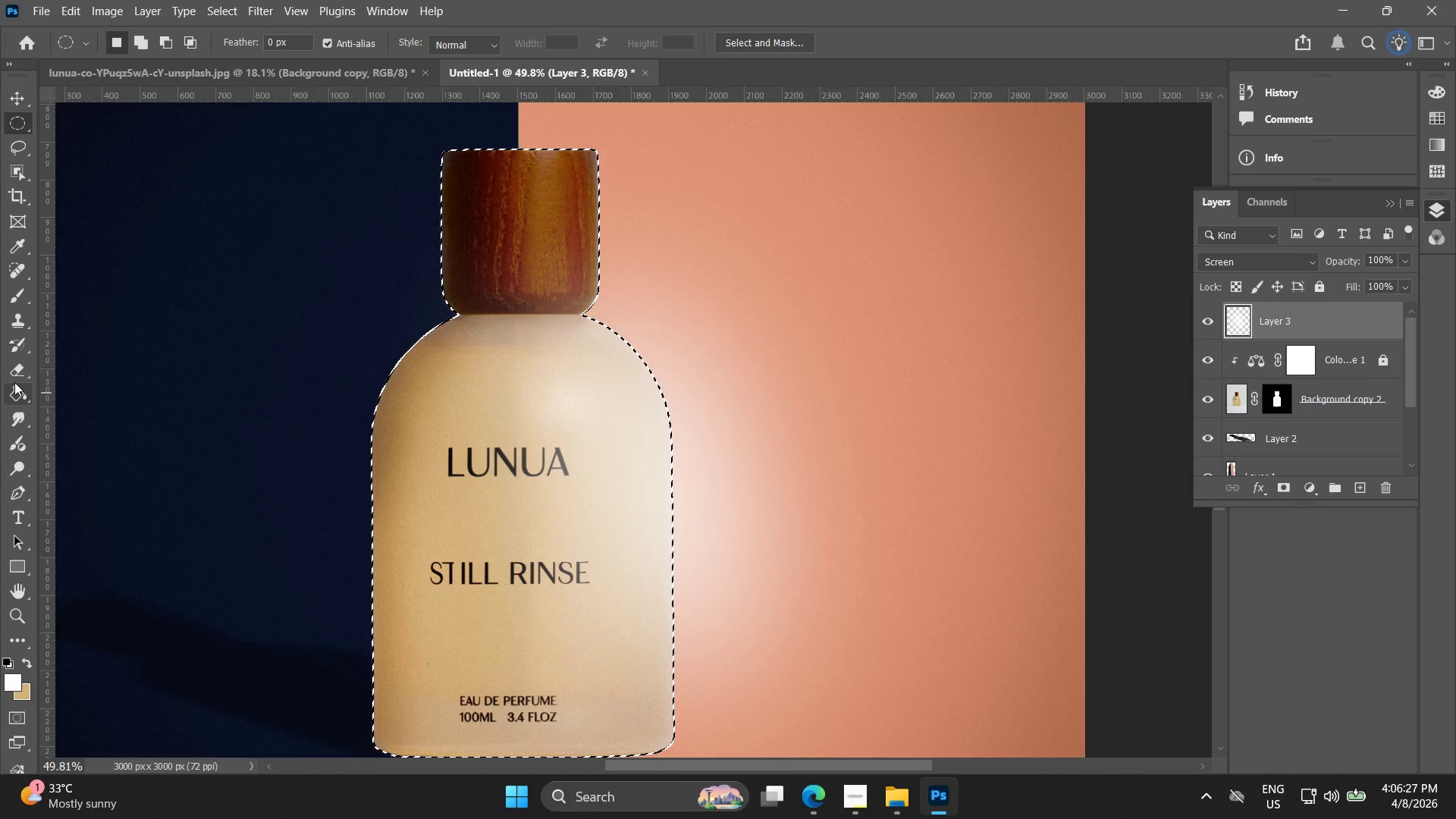 
left_click_drag(start_coordinate=[13, 374], to_coordinate=[32, 376])
 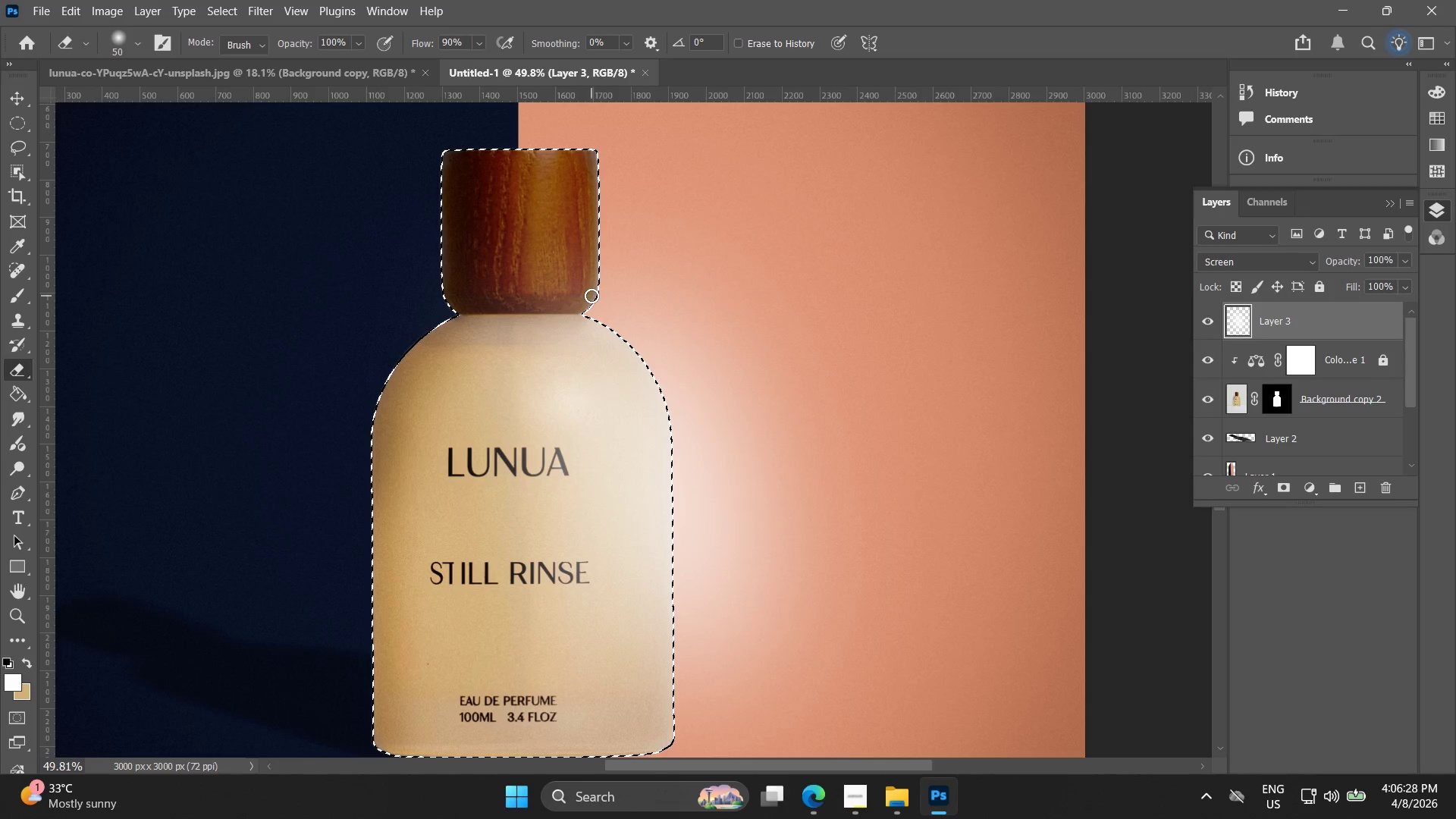 
left_click_drag(start_coordinate=[594, 296], to_coordinate=[744, 474])
 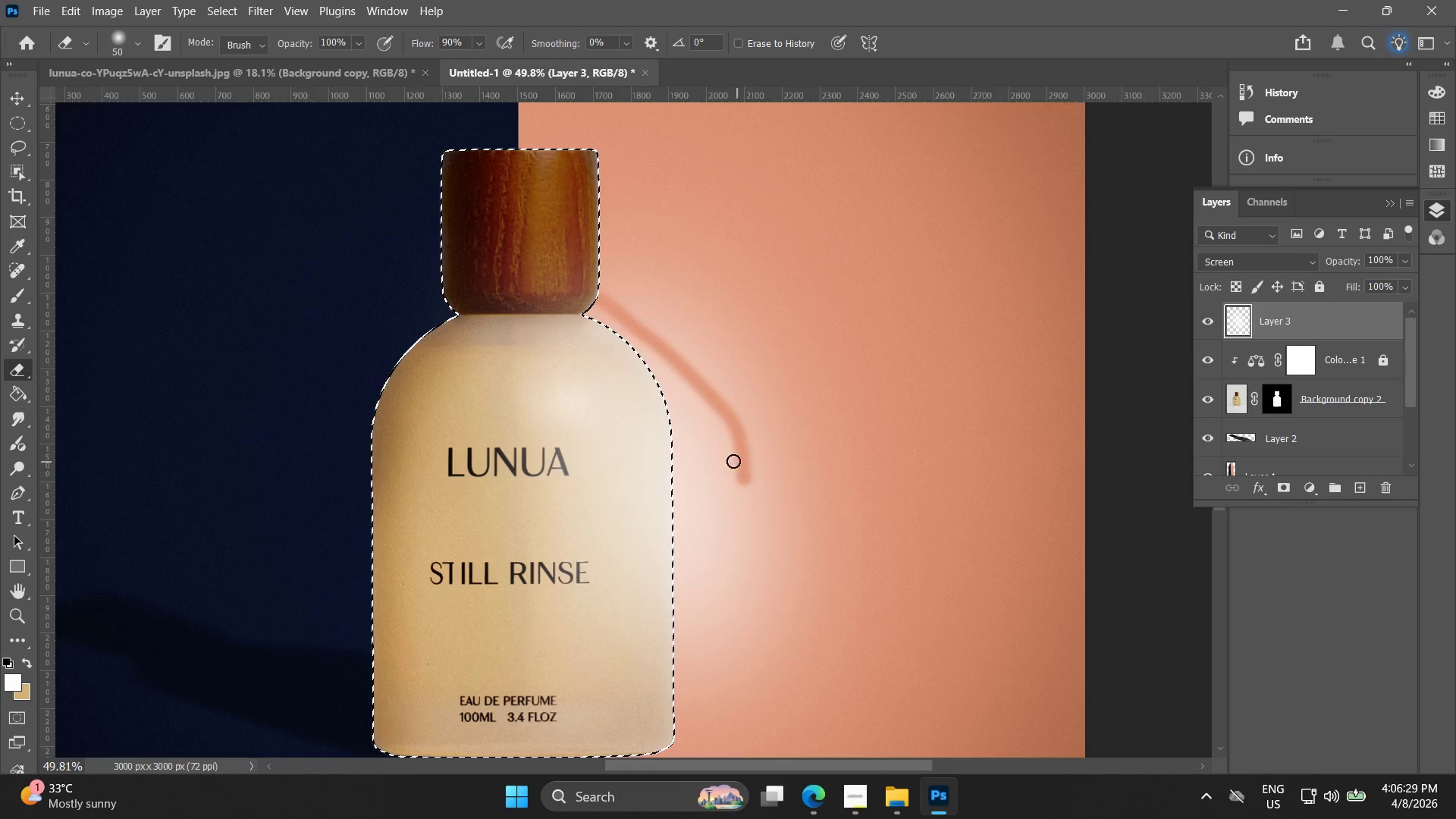 
key(Control+ControlLeft)
 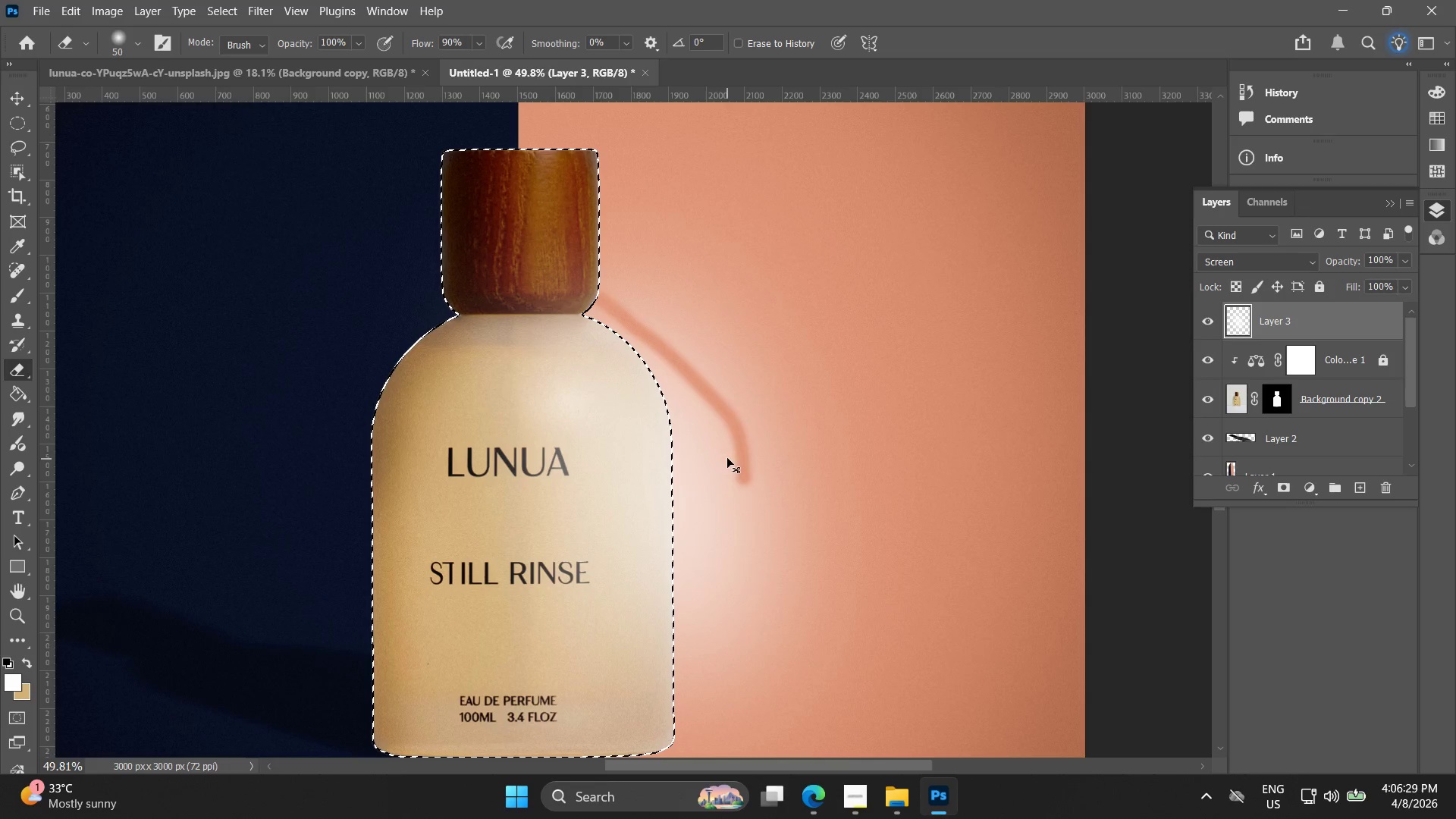 
key(Control+Z)
 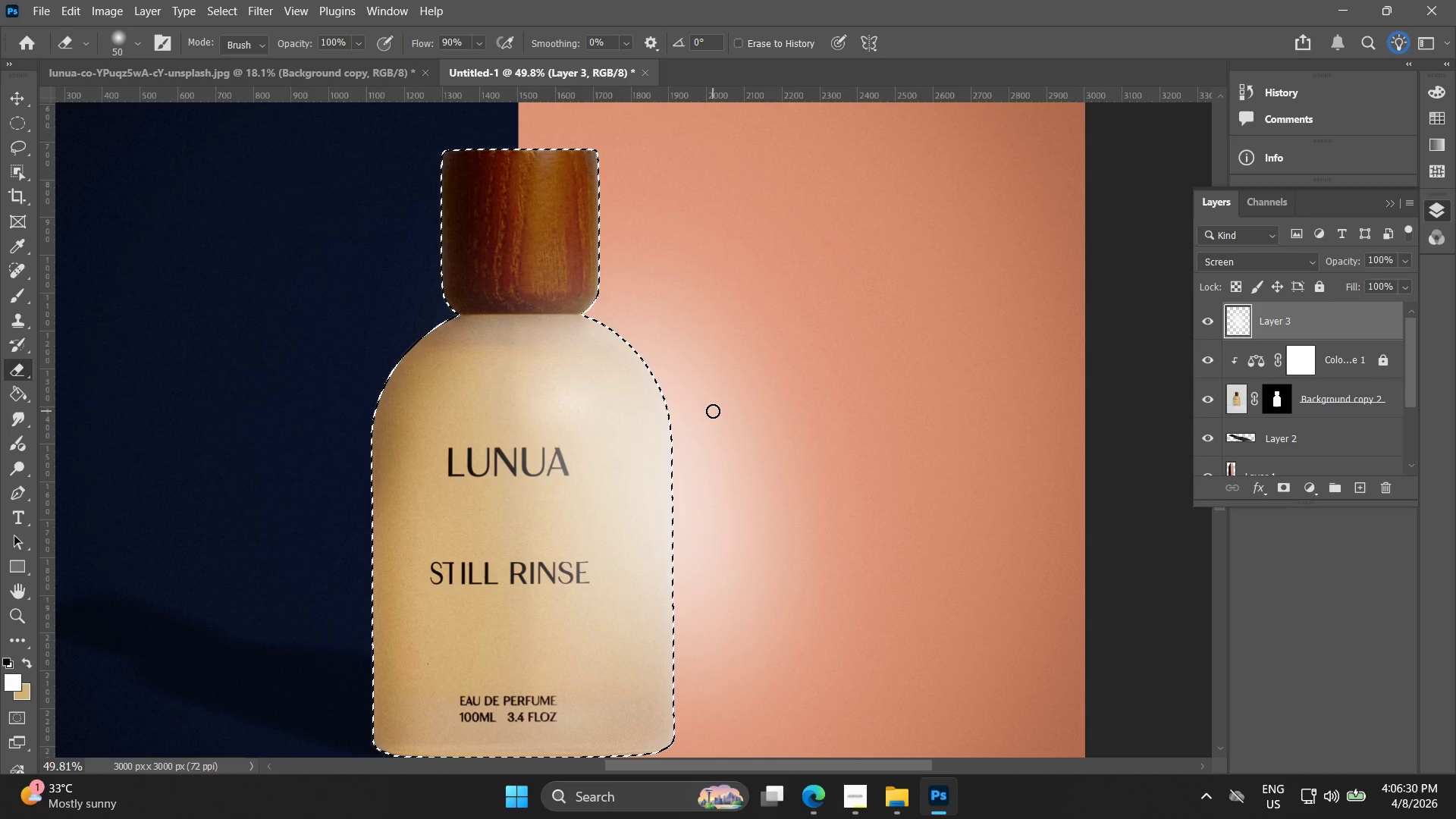 
hold_key(key=BracketRight, duration=0.92)
 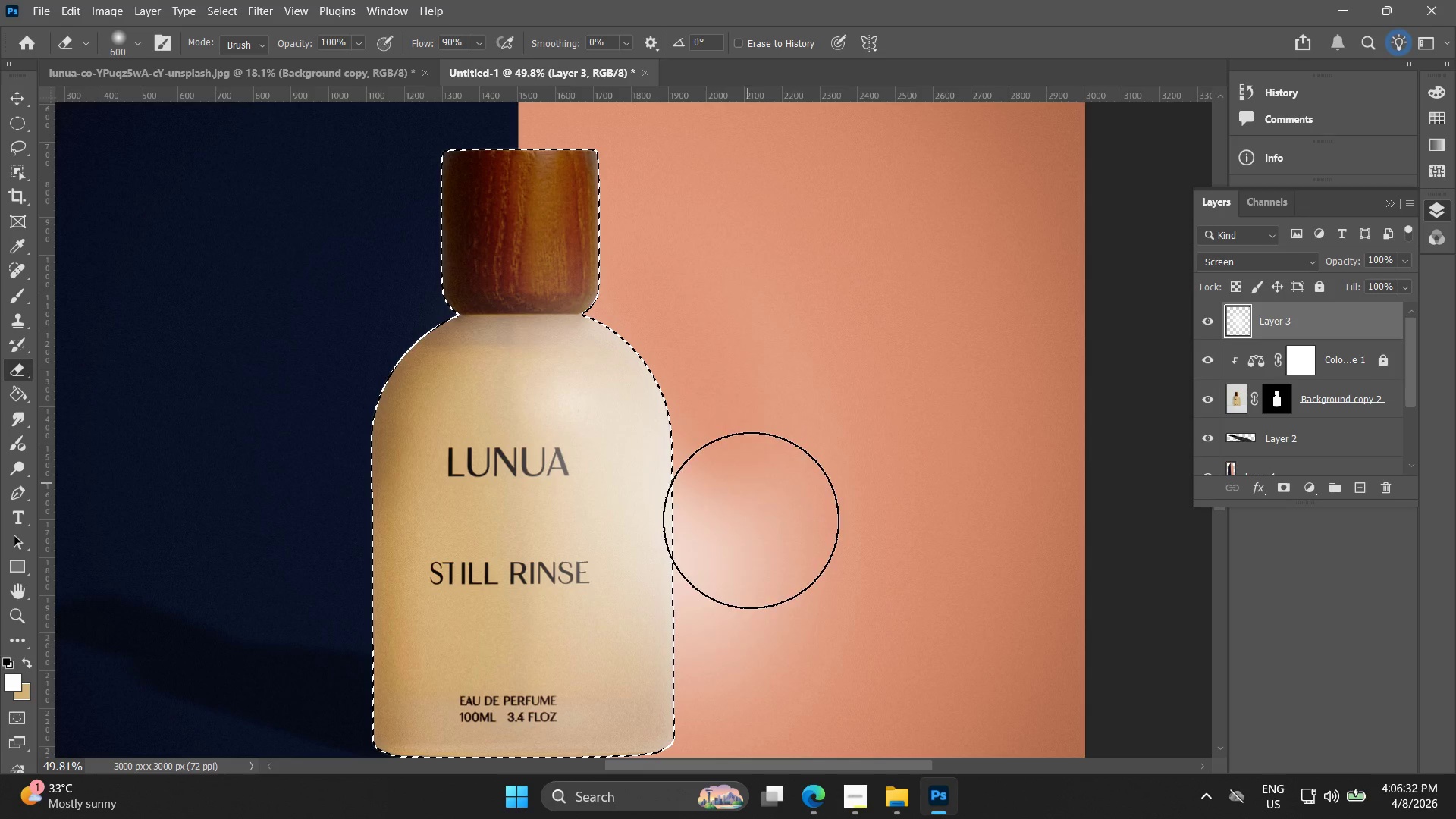 
left_click_drag(start_coordinate=[643, 284], to_coordinate=[733, 715])
 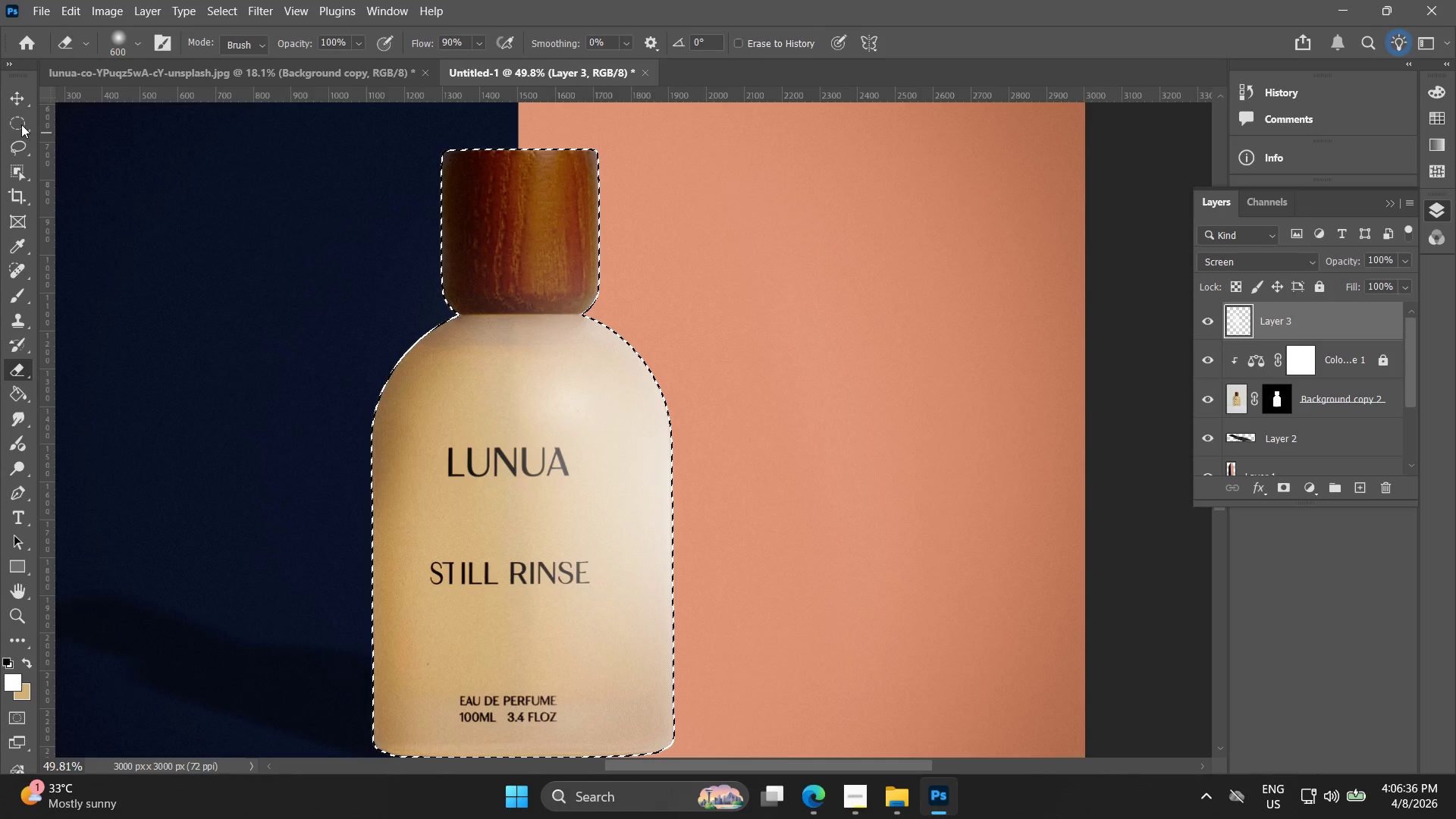 
double_click([103, 237])
 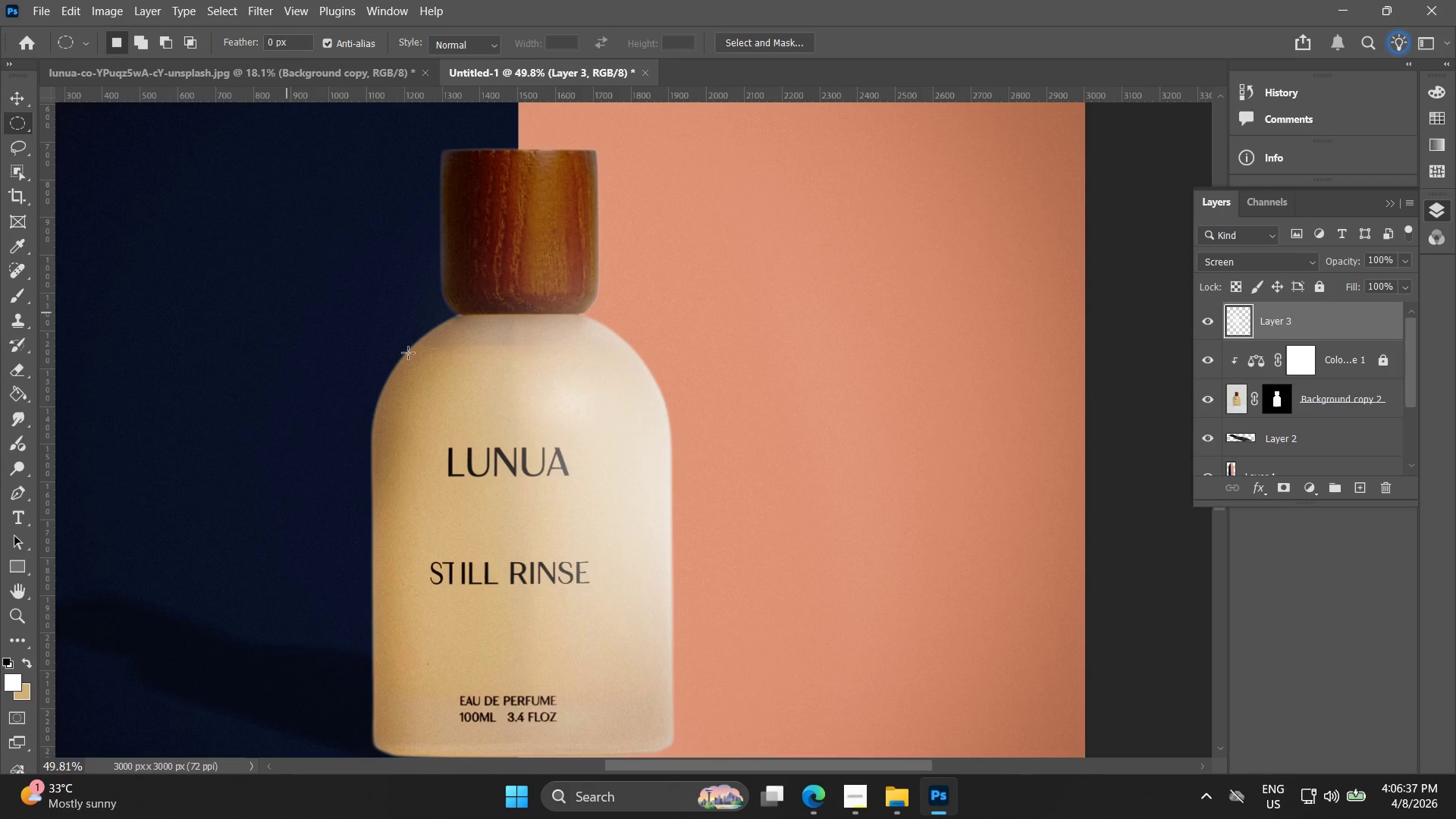 
hold_key(key=AltLeft, duration=0.53)
scroll: coordinate [431, 331], scroll_direction: down, amount: 7.0
 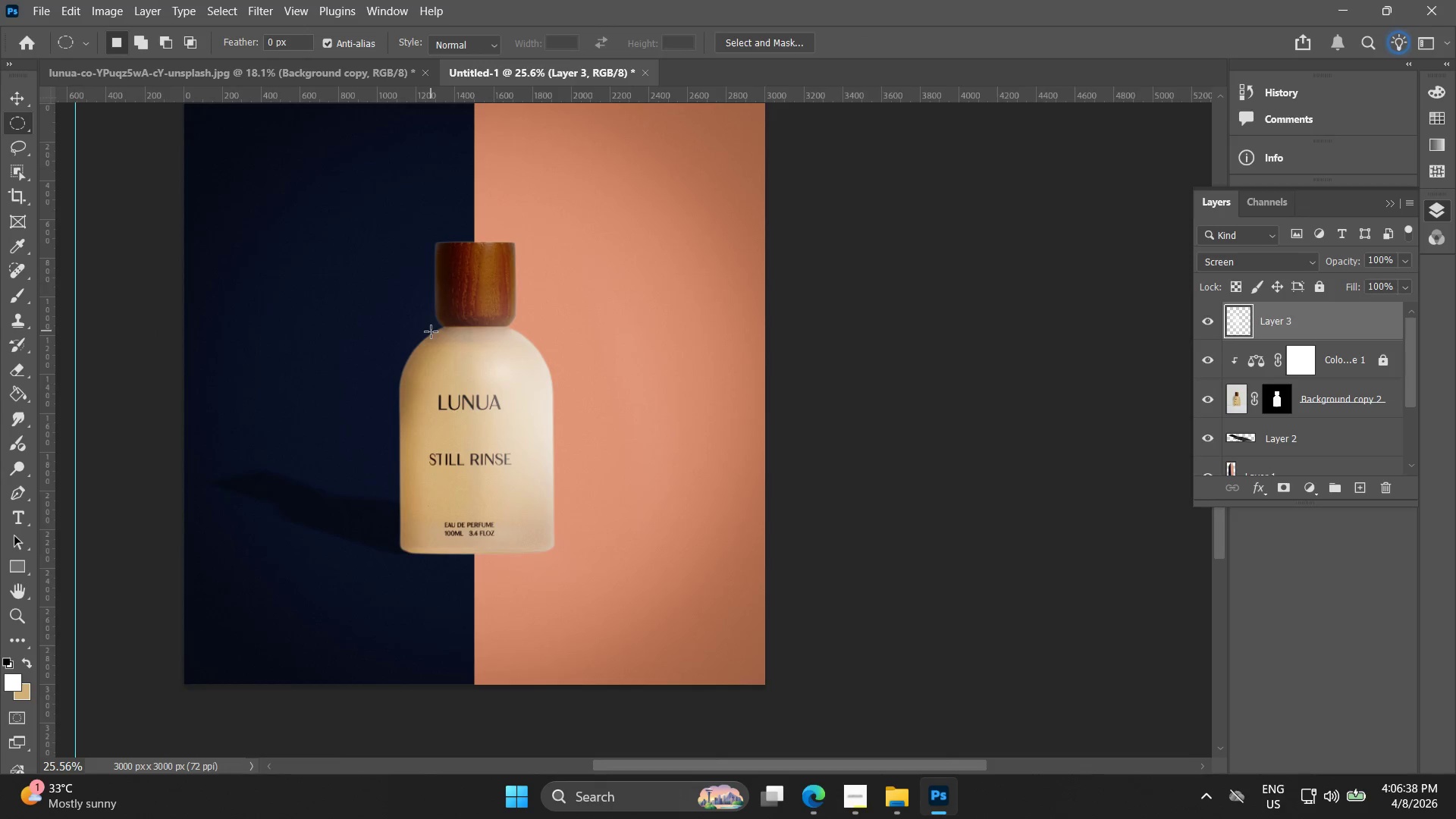 
key(Alt+AltLeft)
 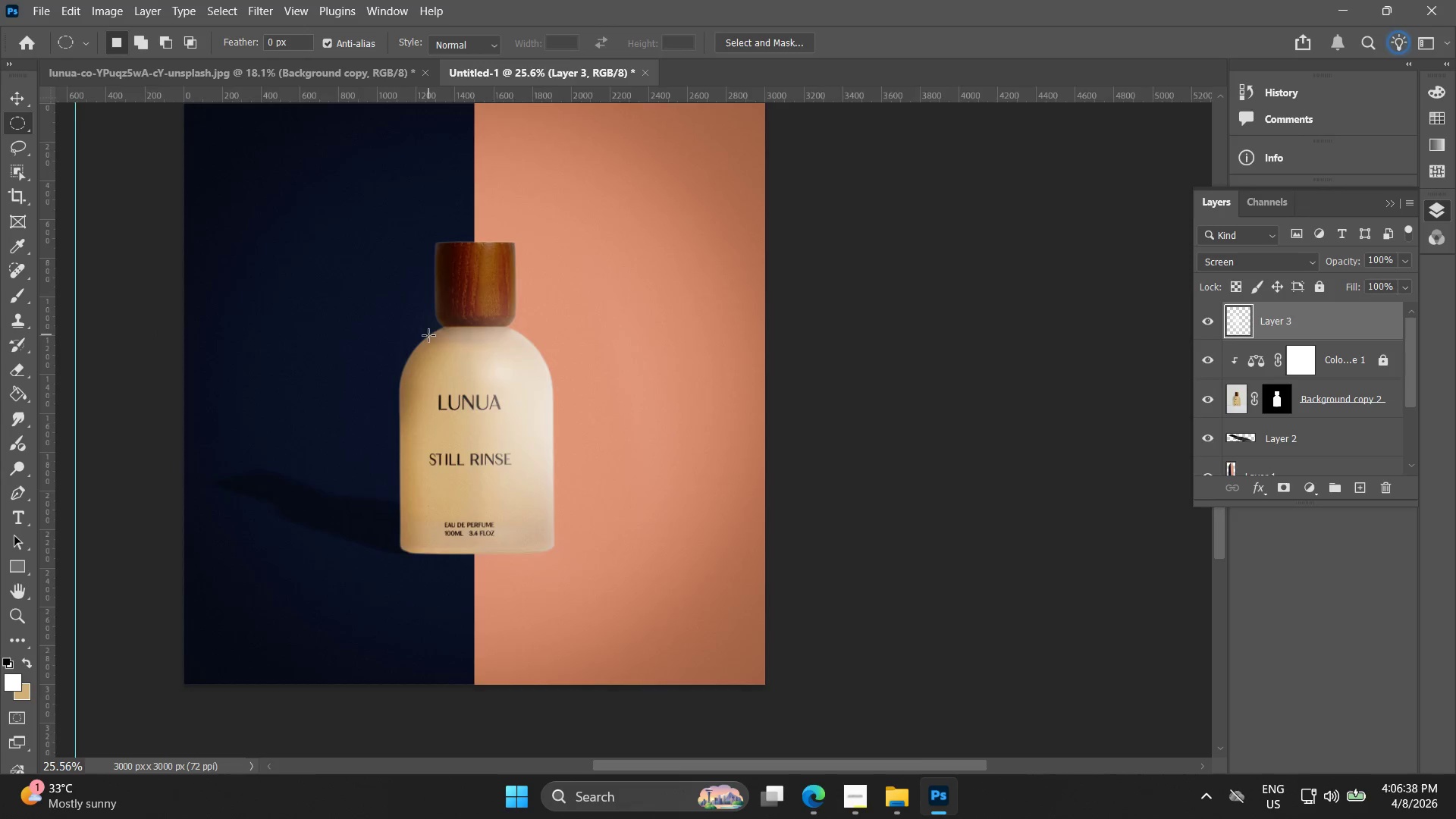 
scroll: coordinate [428, 338], scroll_direction: up, amount: 4.0
 